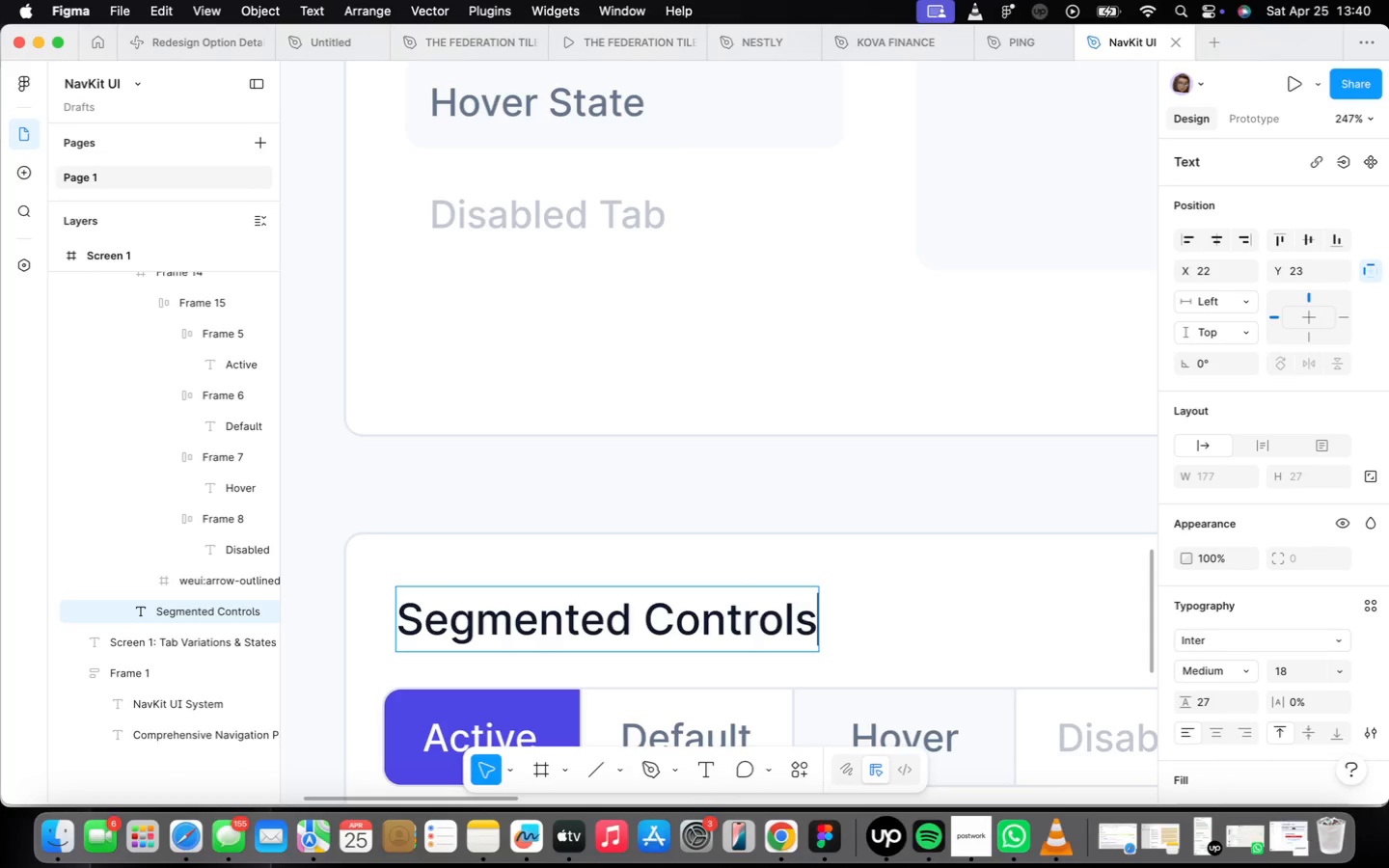 
wait(14.69)
 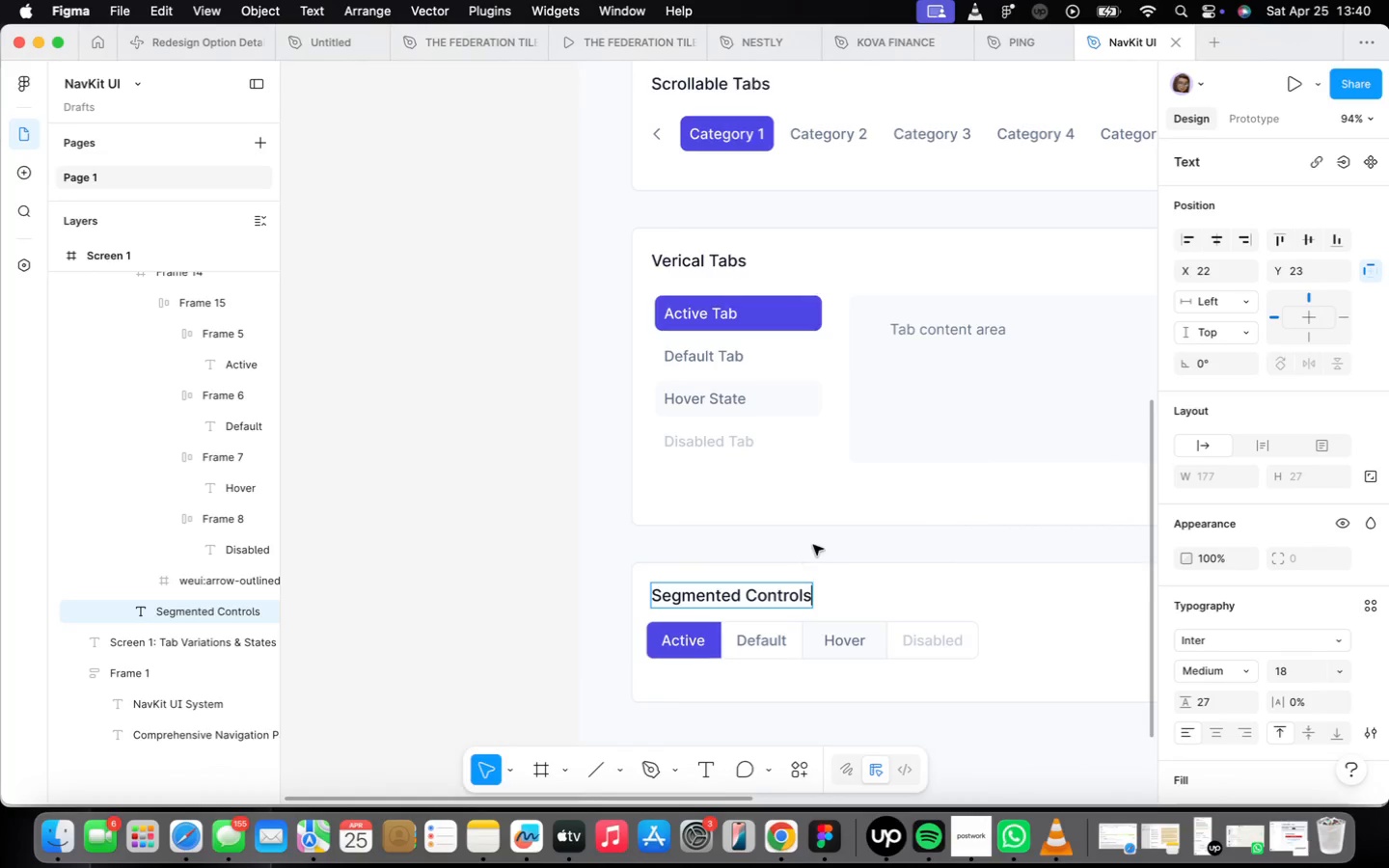 
left_click([813, 545])
 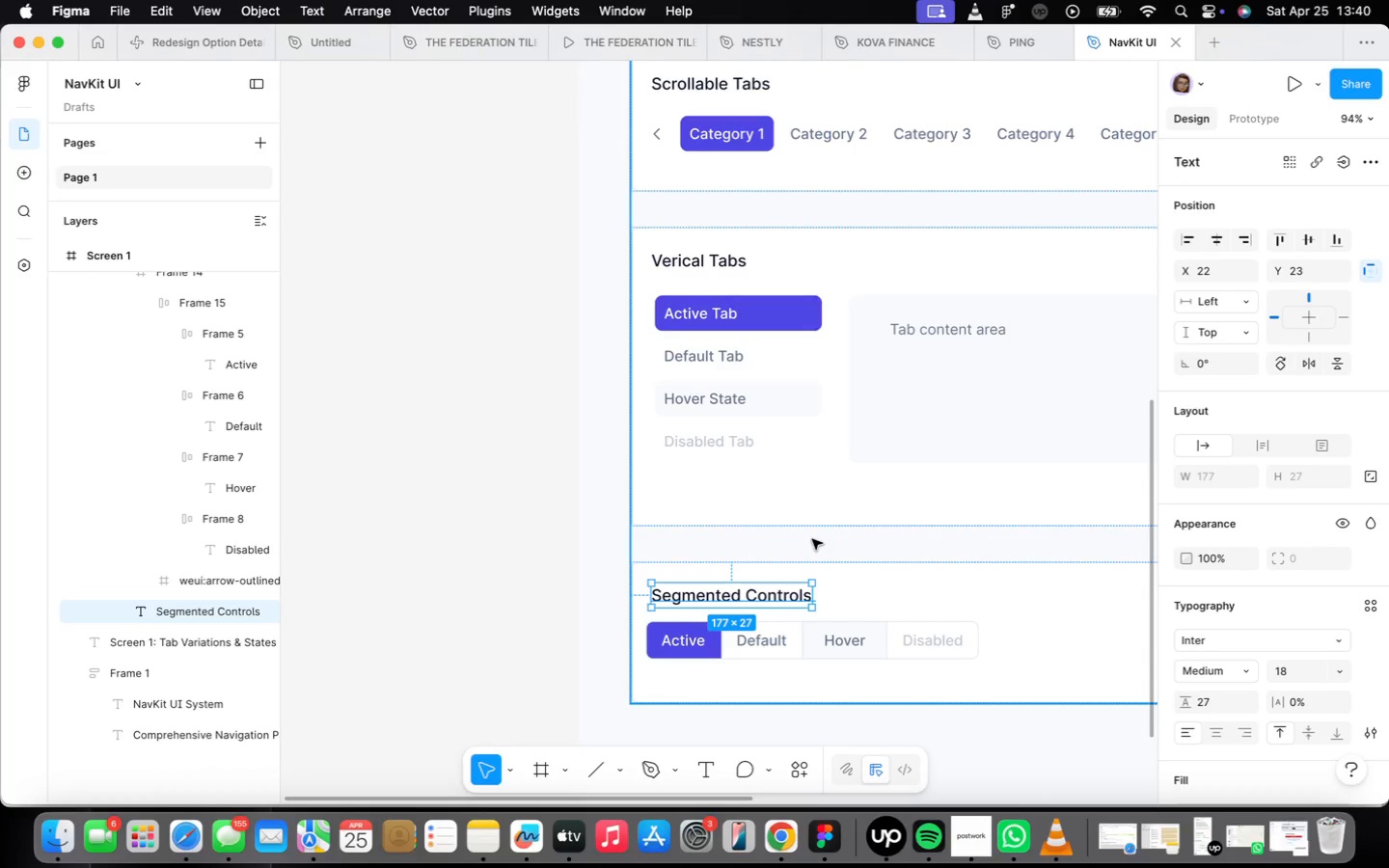 
scroll: coordinate [811, 571], scroll_direction: down, amount: 13.0
 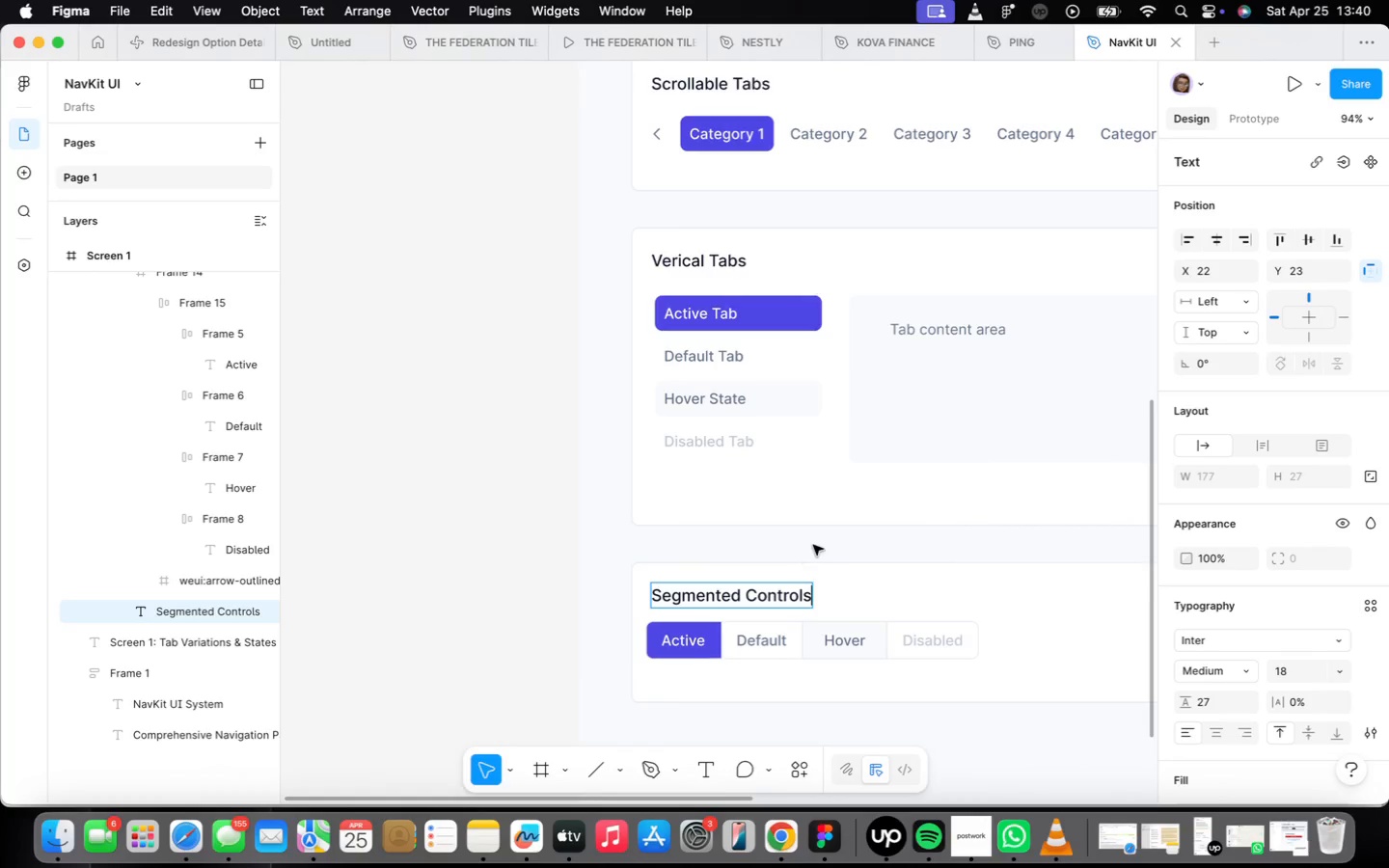 
wait(11.2)
 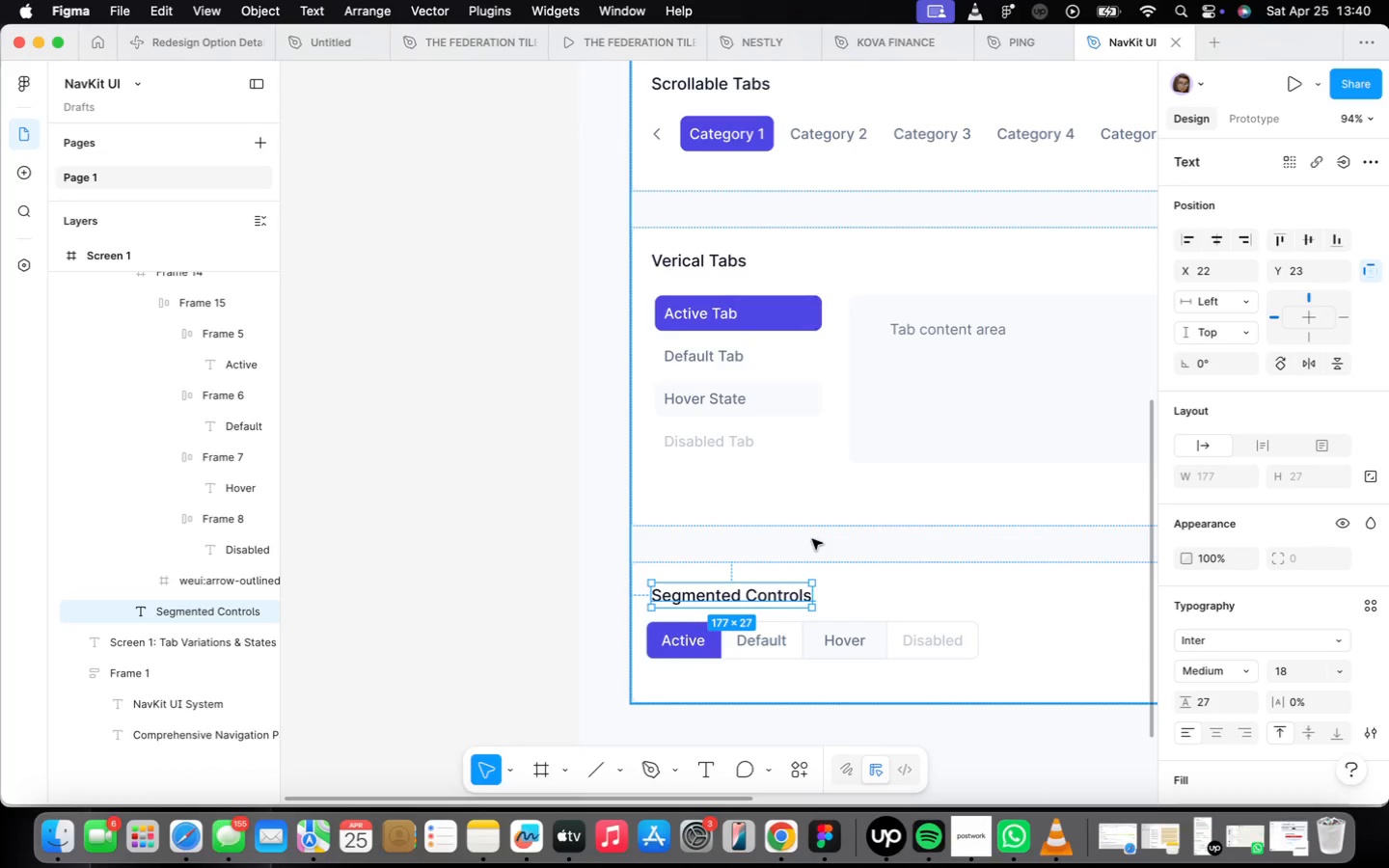 
scroll: coordinate [843, 577], scroll_direction: down, amount: 14.0
 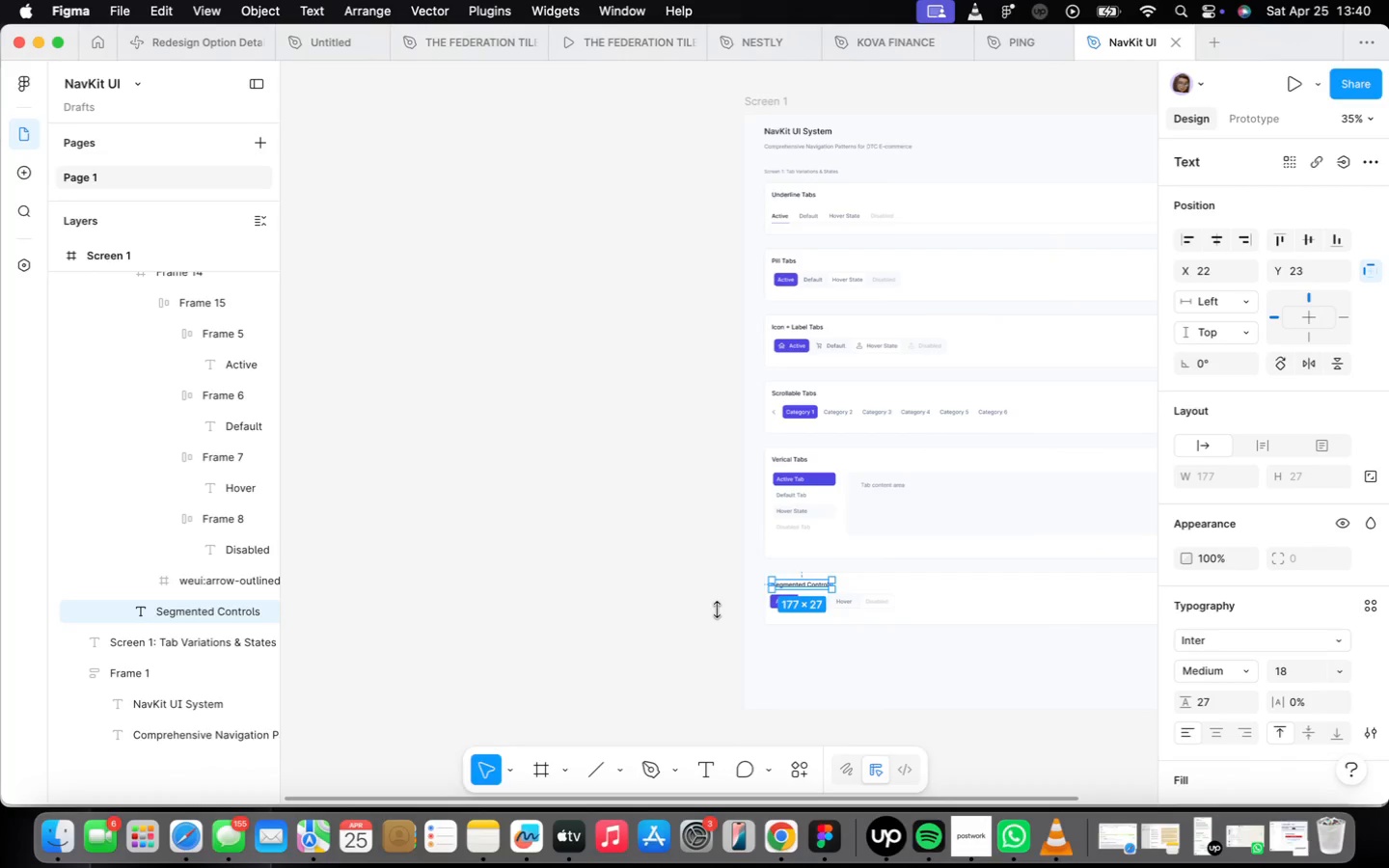 
left_click([617, 598])
 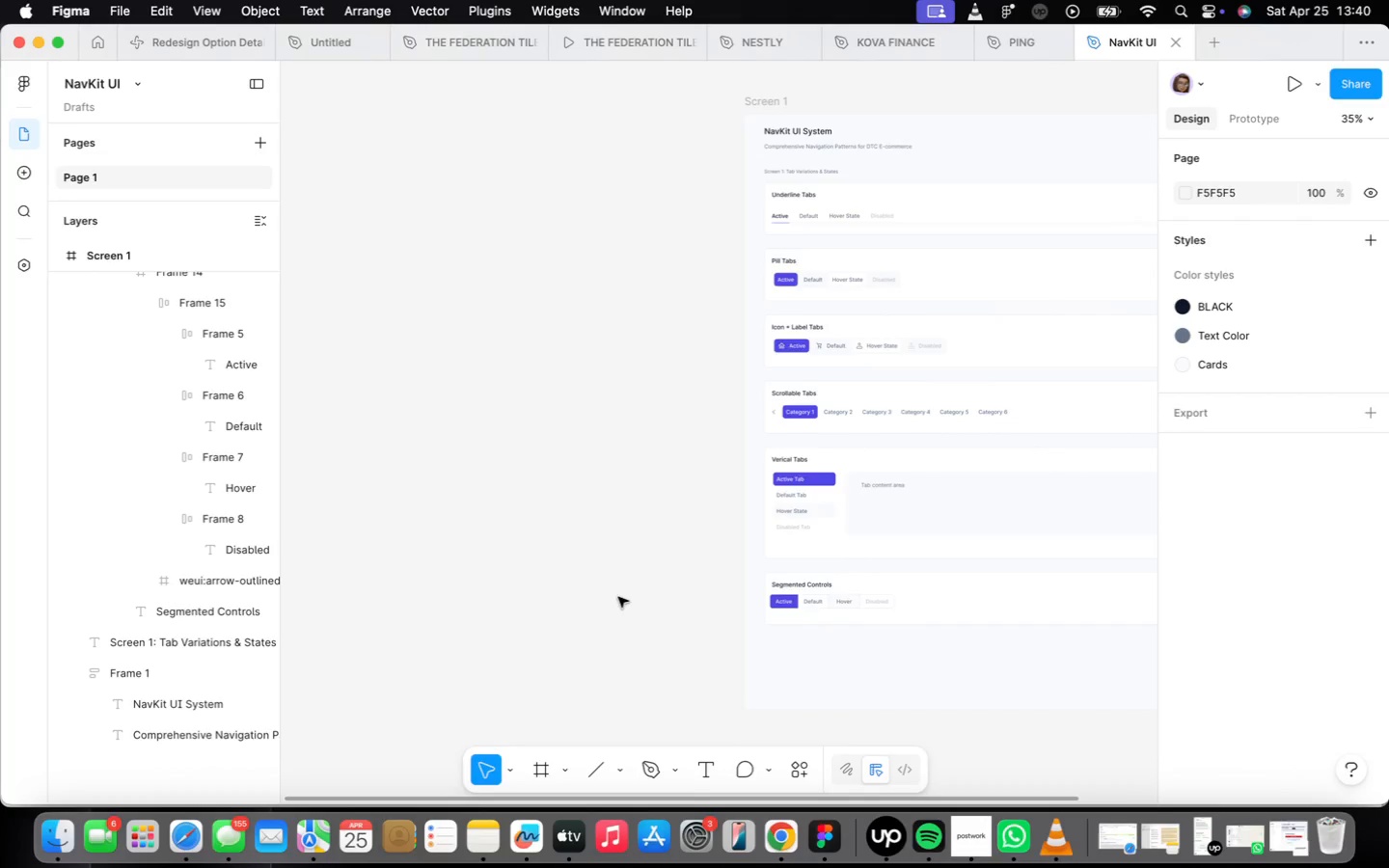 
scroll: coordinate [625, 585], scroll_direction: down, amount: 4.0
 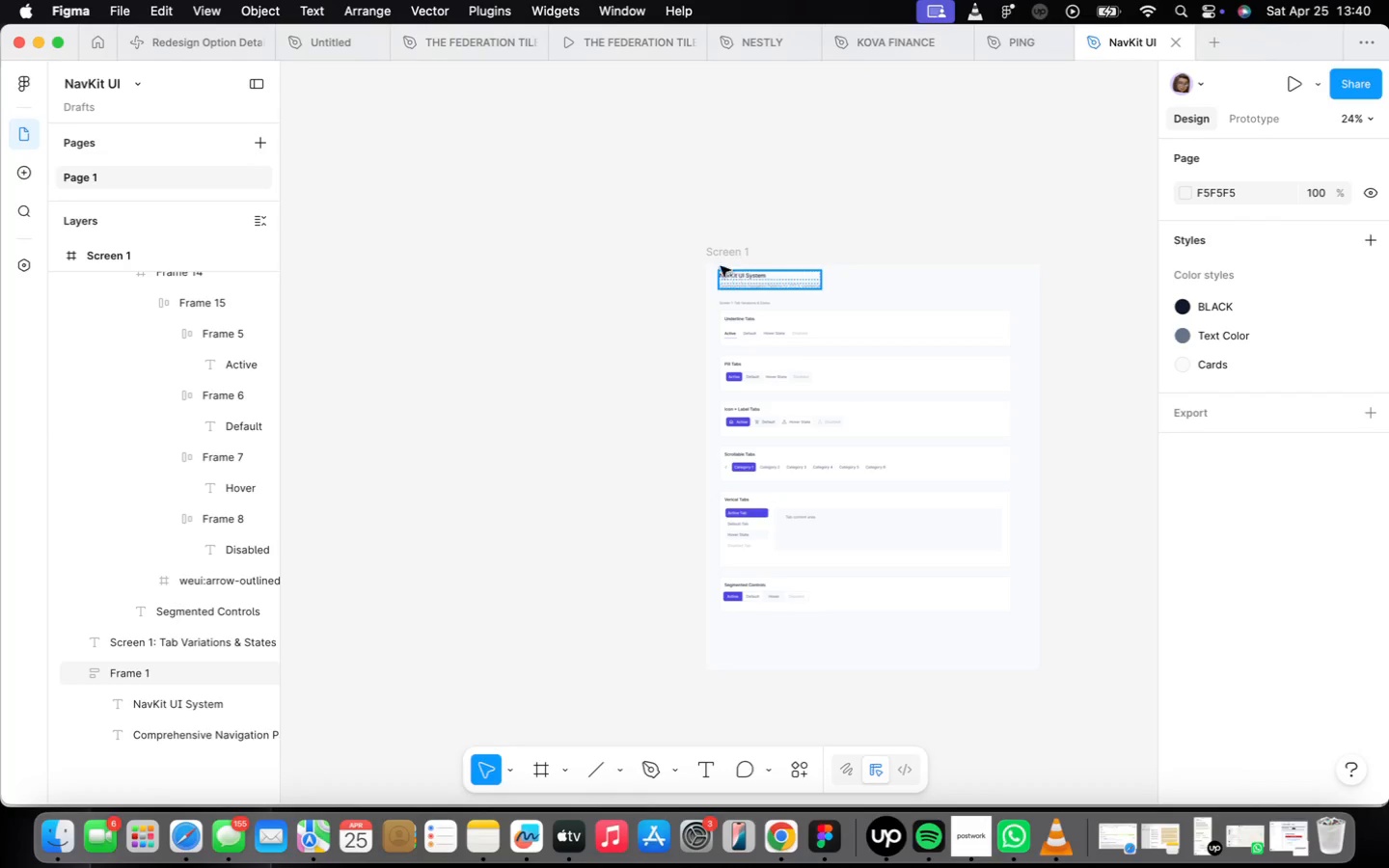 
left_click([722, 251])
 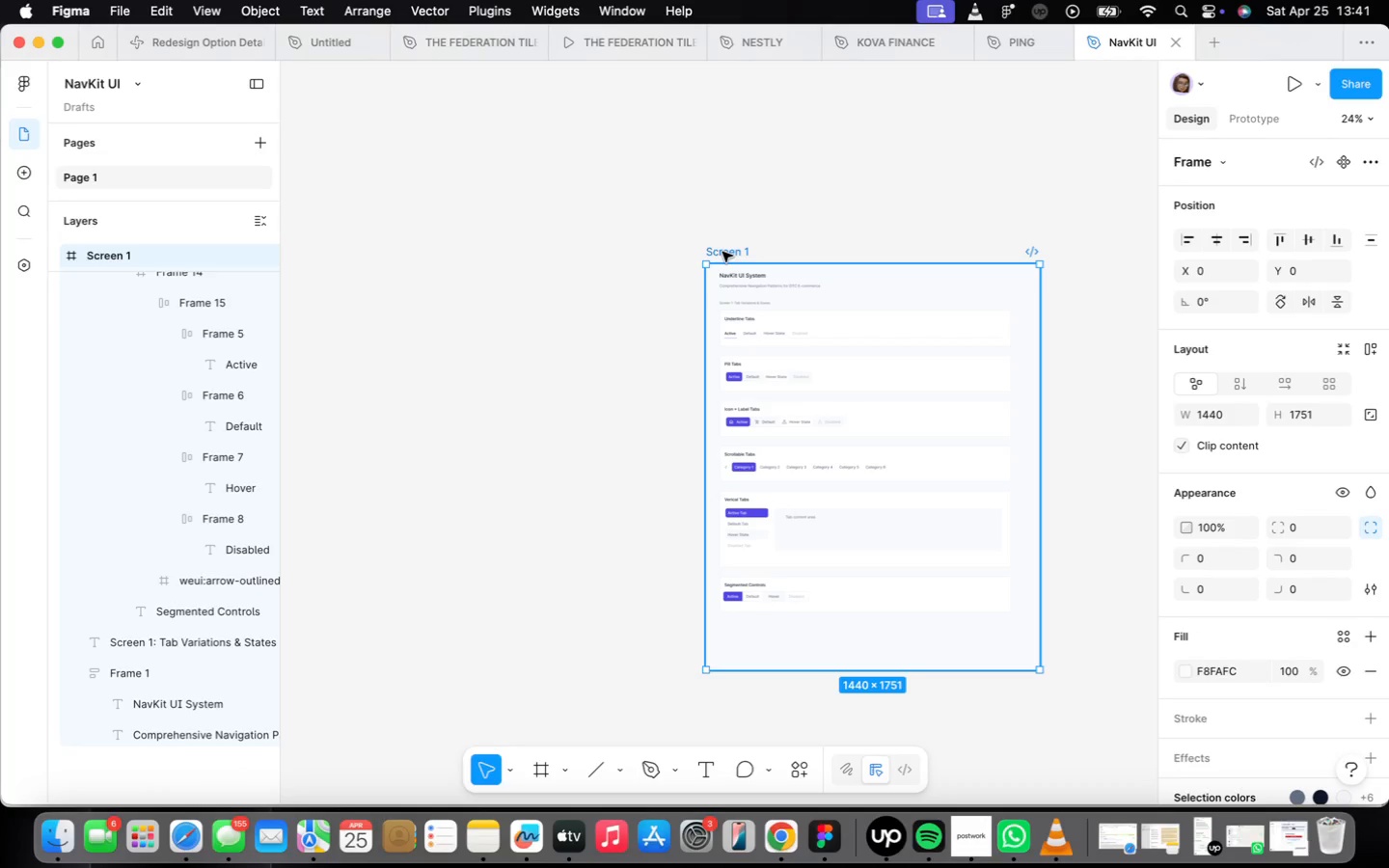 
wait(60.77)
 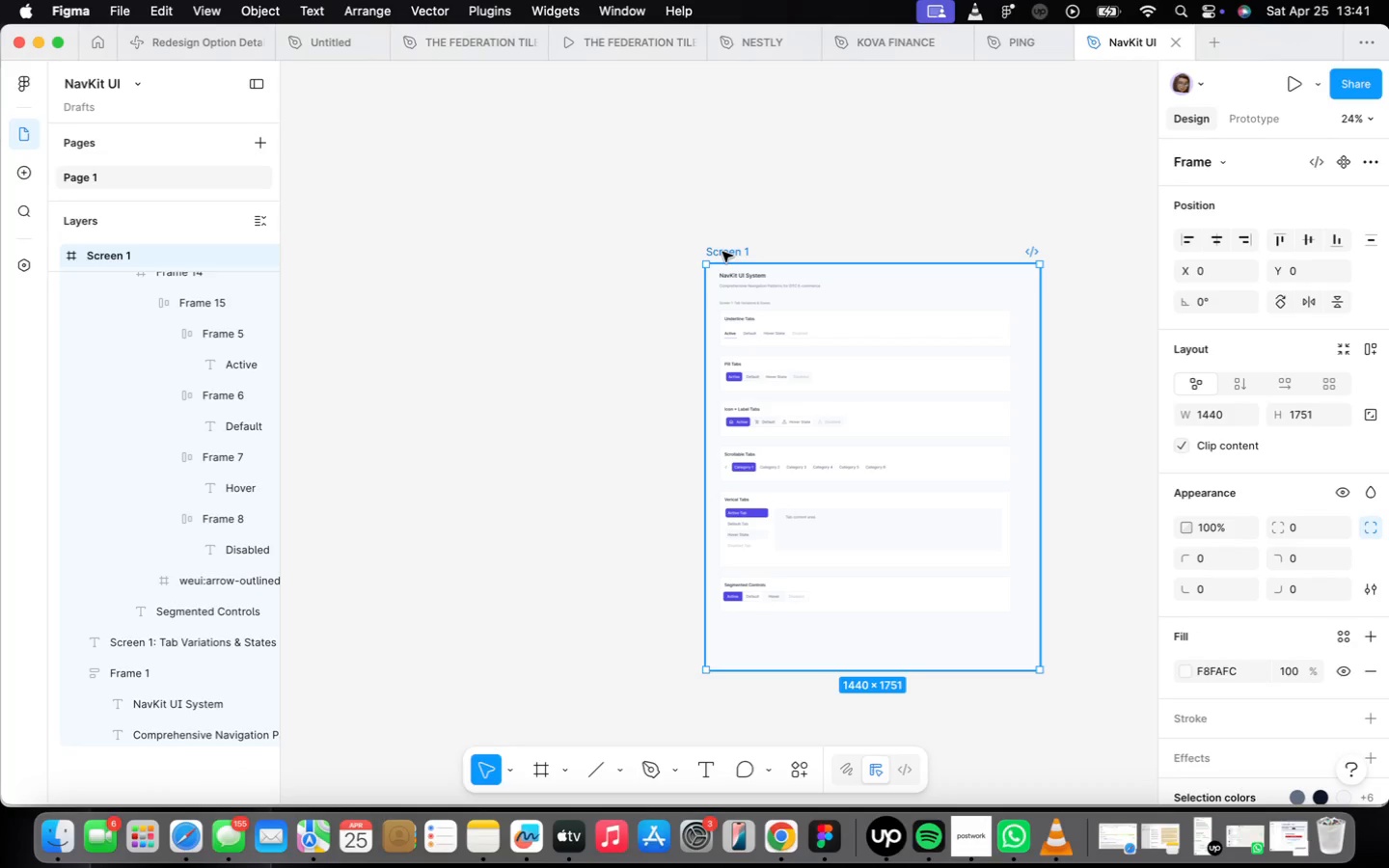 
left_click_drag(start_coordinate=[910, 665], to_coordinate=[914, 621])
 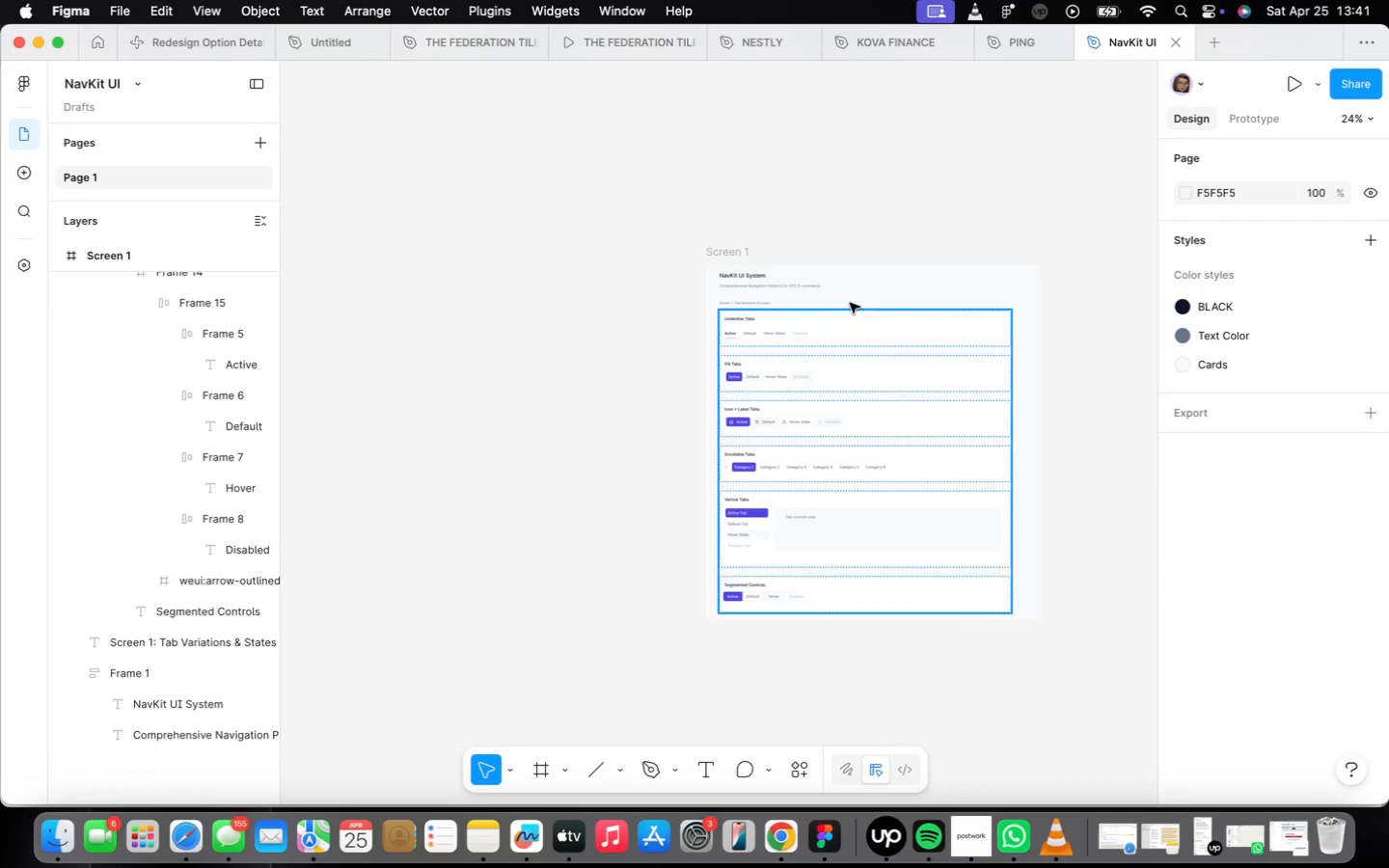 
scroll: coordinate [864, 299], scroll_direction: up, amount: 11.0
 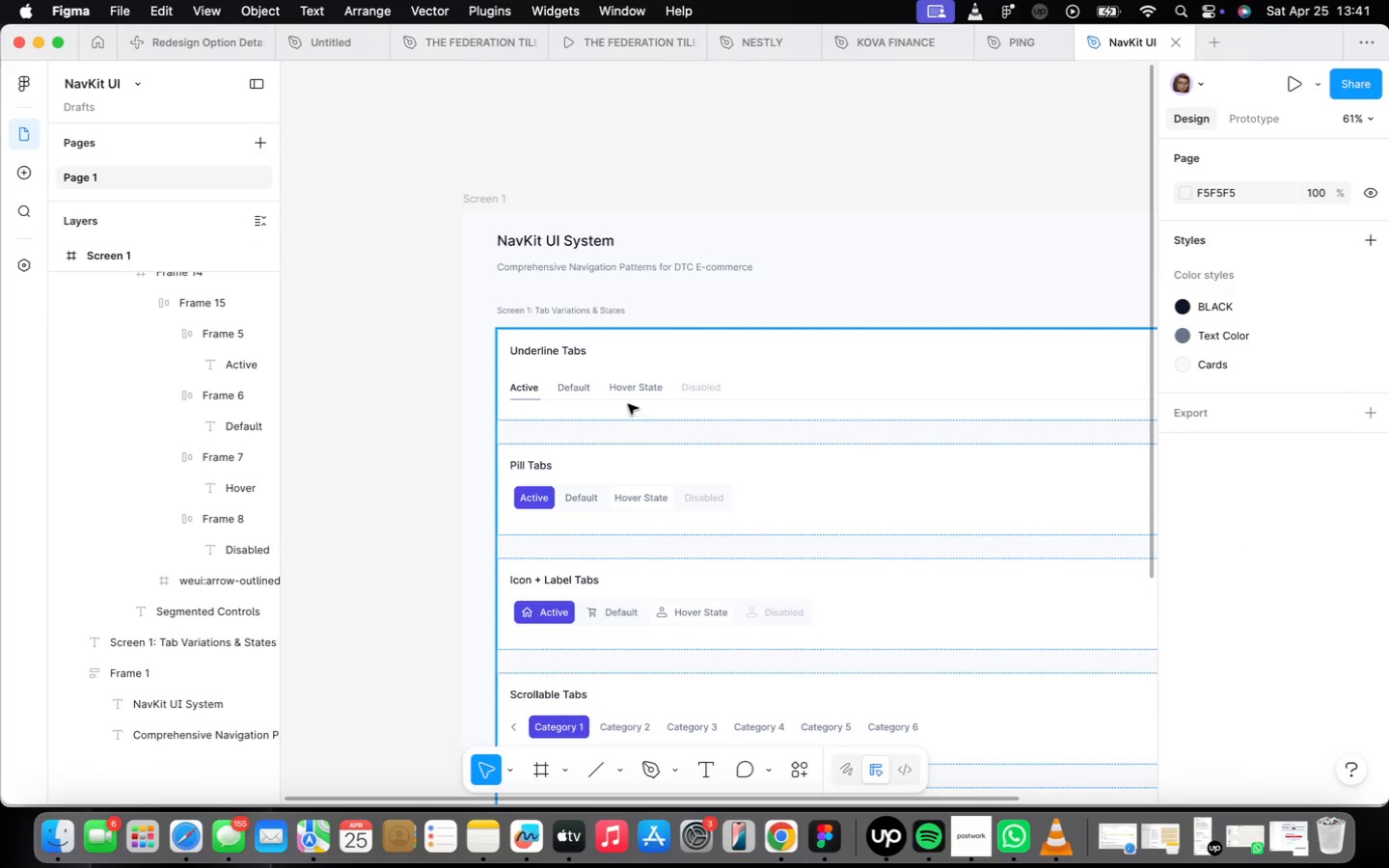 
scroll: coordinate [628, 401], scroll_direction: down, amount: 7.0
 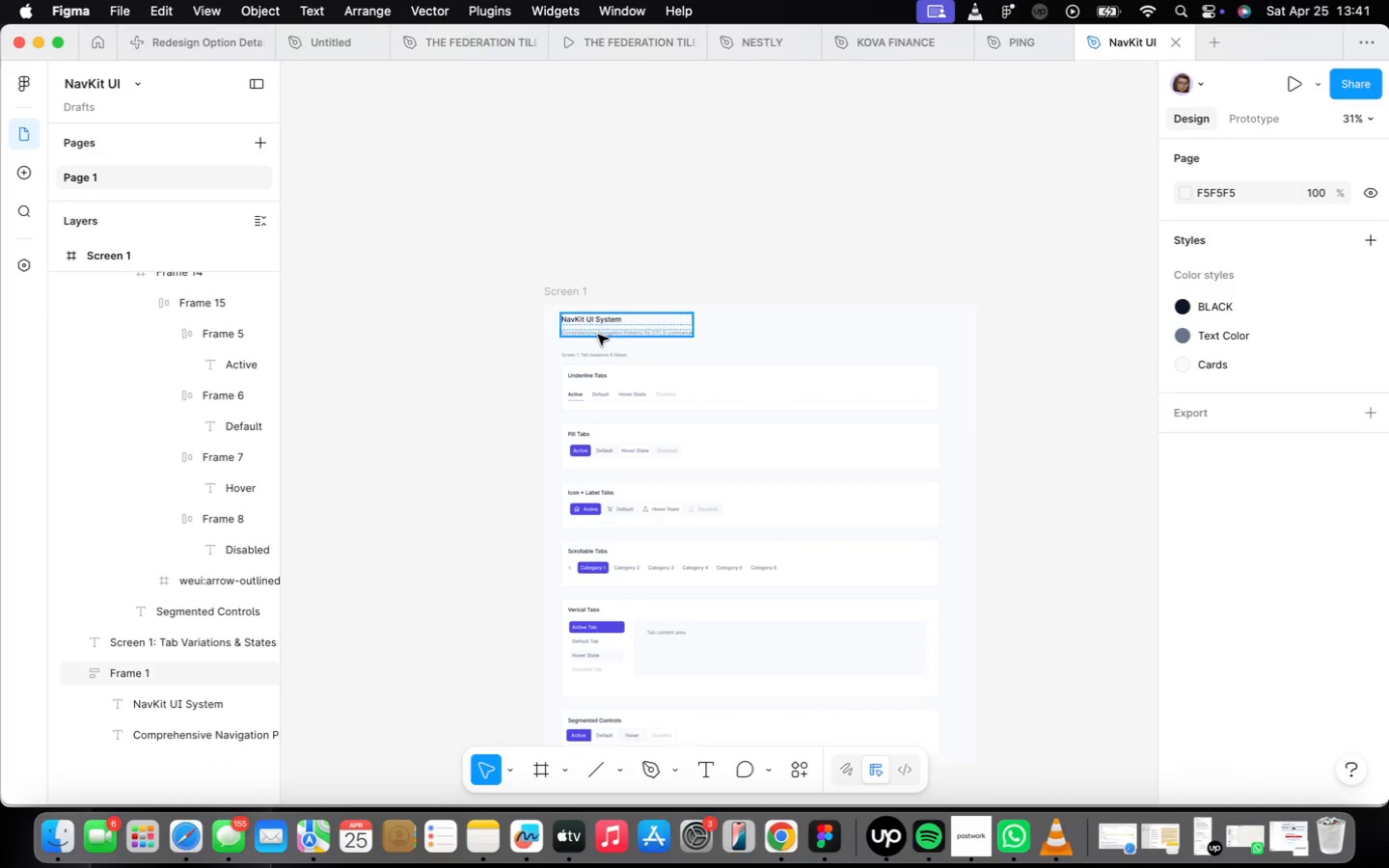 
left_click([598, 334])
 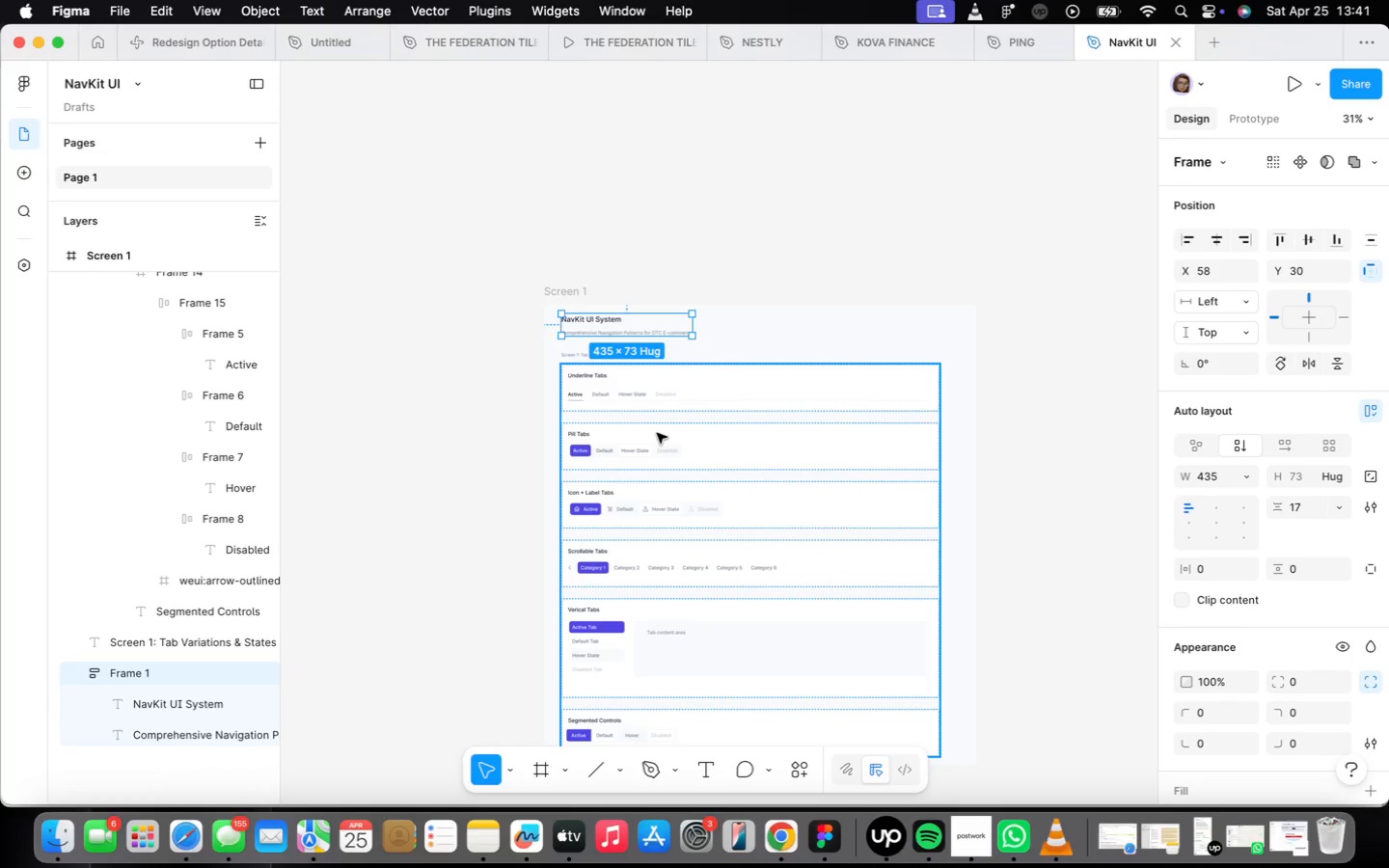 
wait(13.17)
 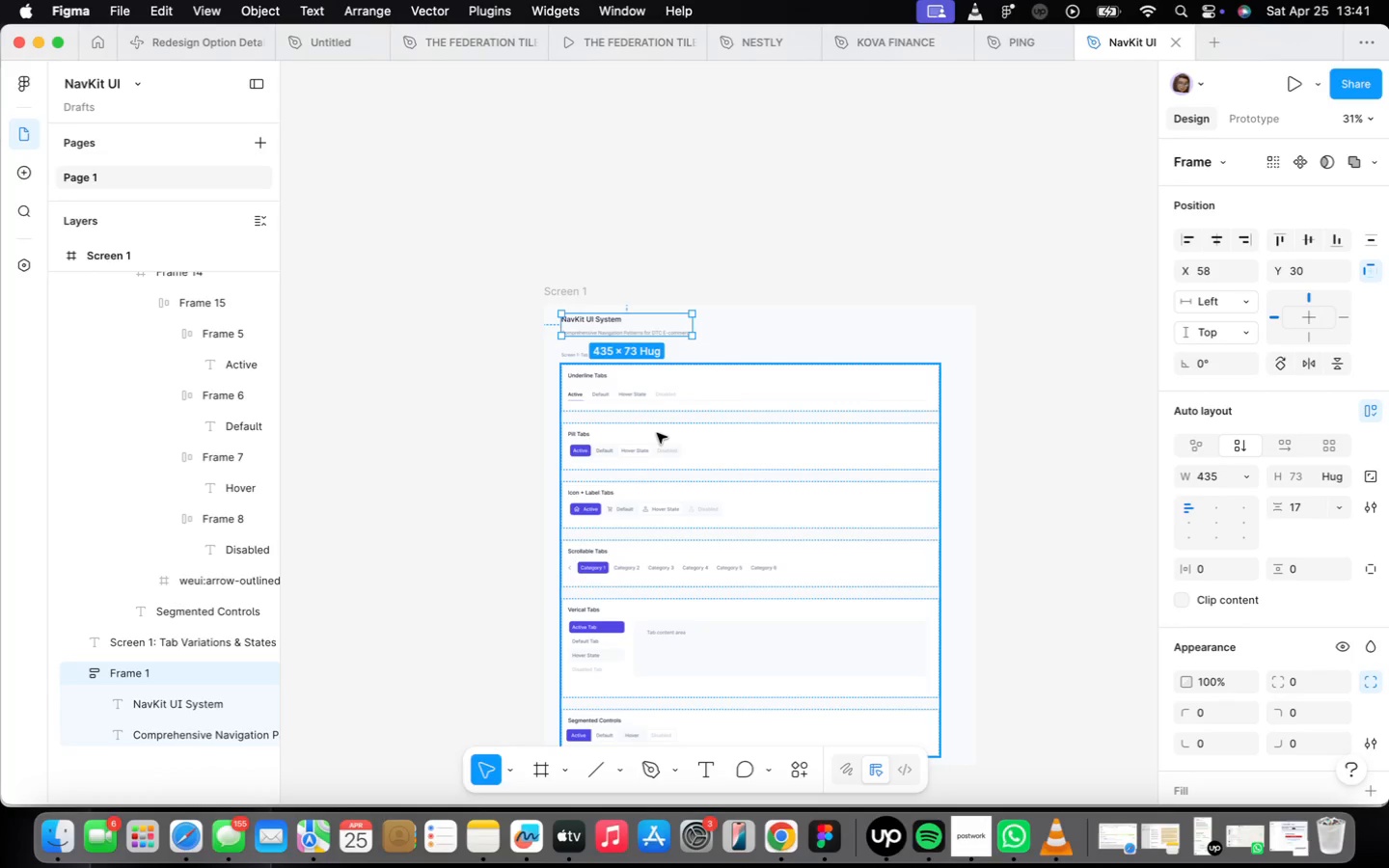 
left_click([671, 261])
 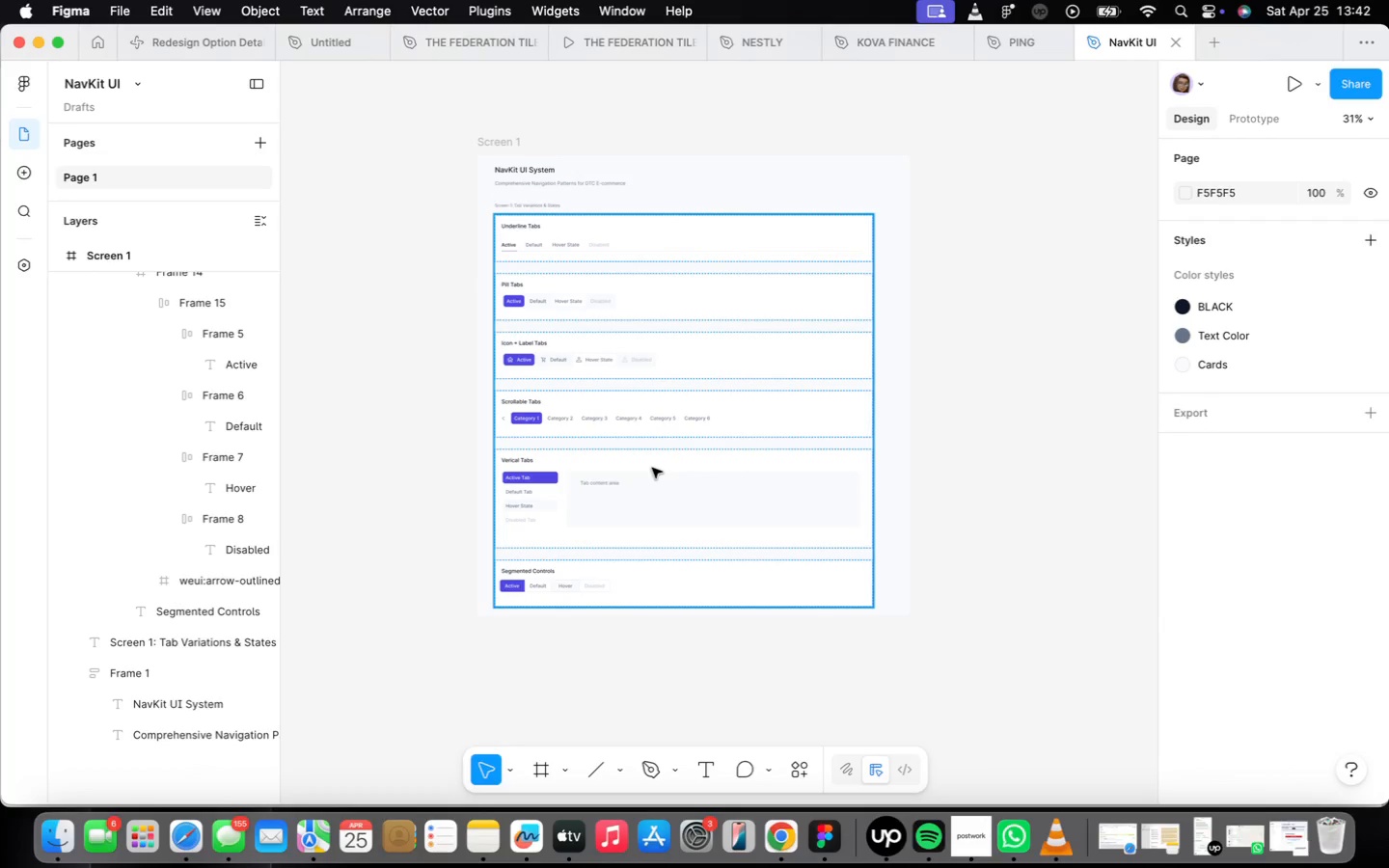 
scroll: coordinate [533, 191], scroll_direction: up, amount: 6.0
 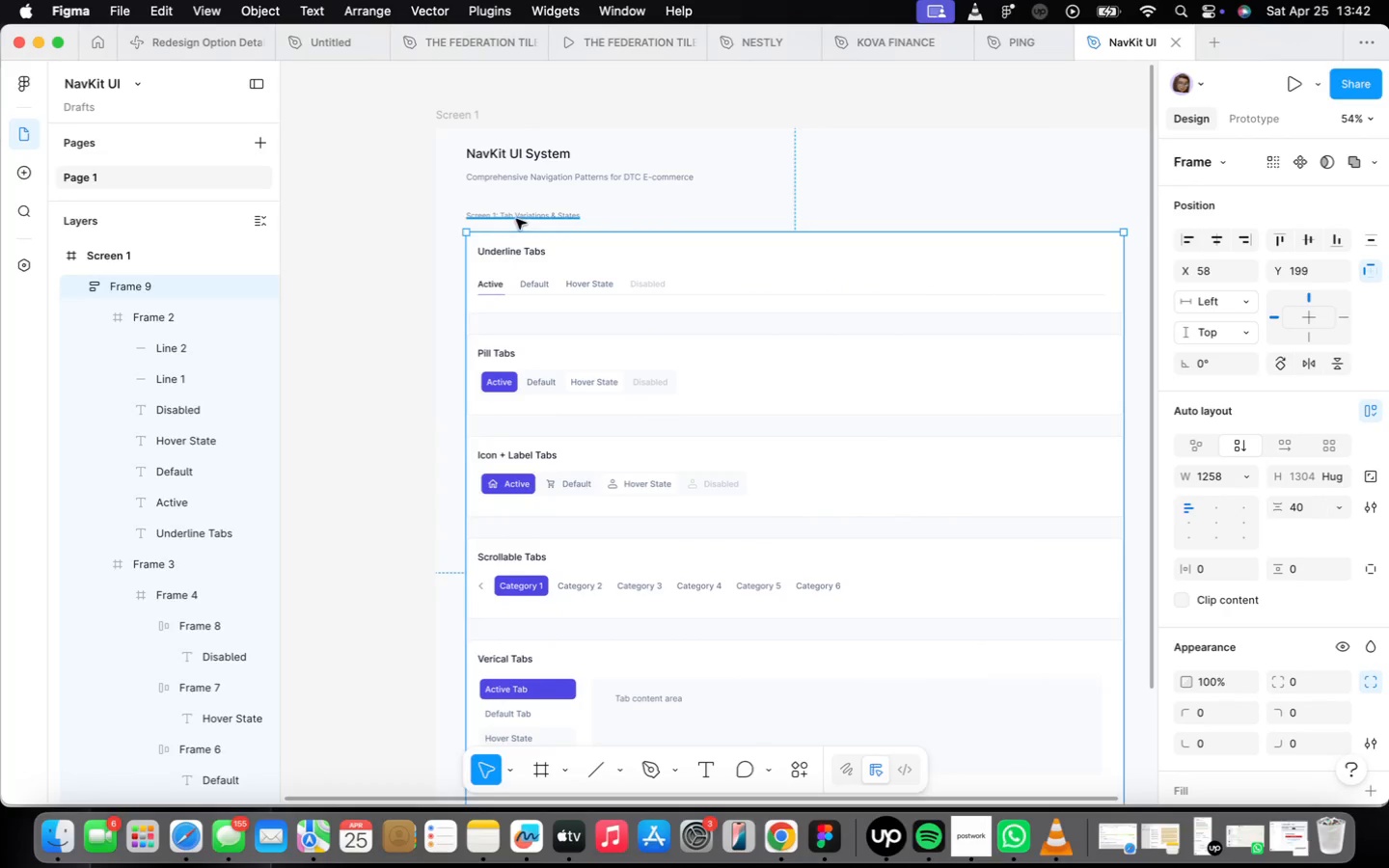 
hold_key(key=ShiftLeft, duration=0.46)
left_click([516, 219])
 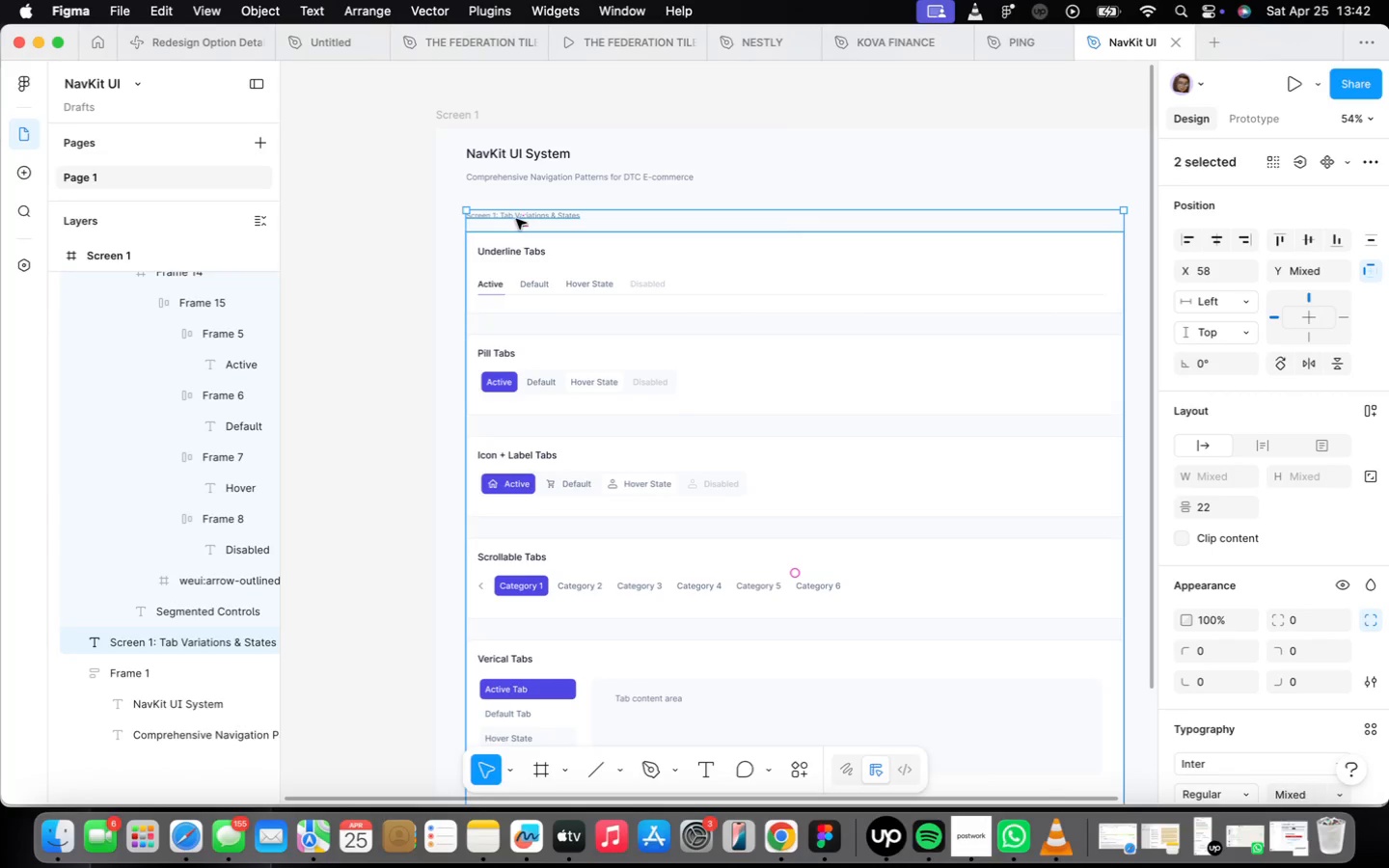 
key(Shift+A)
 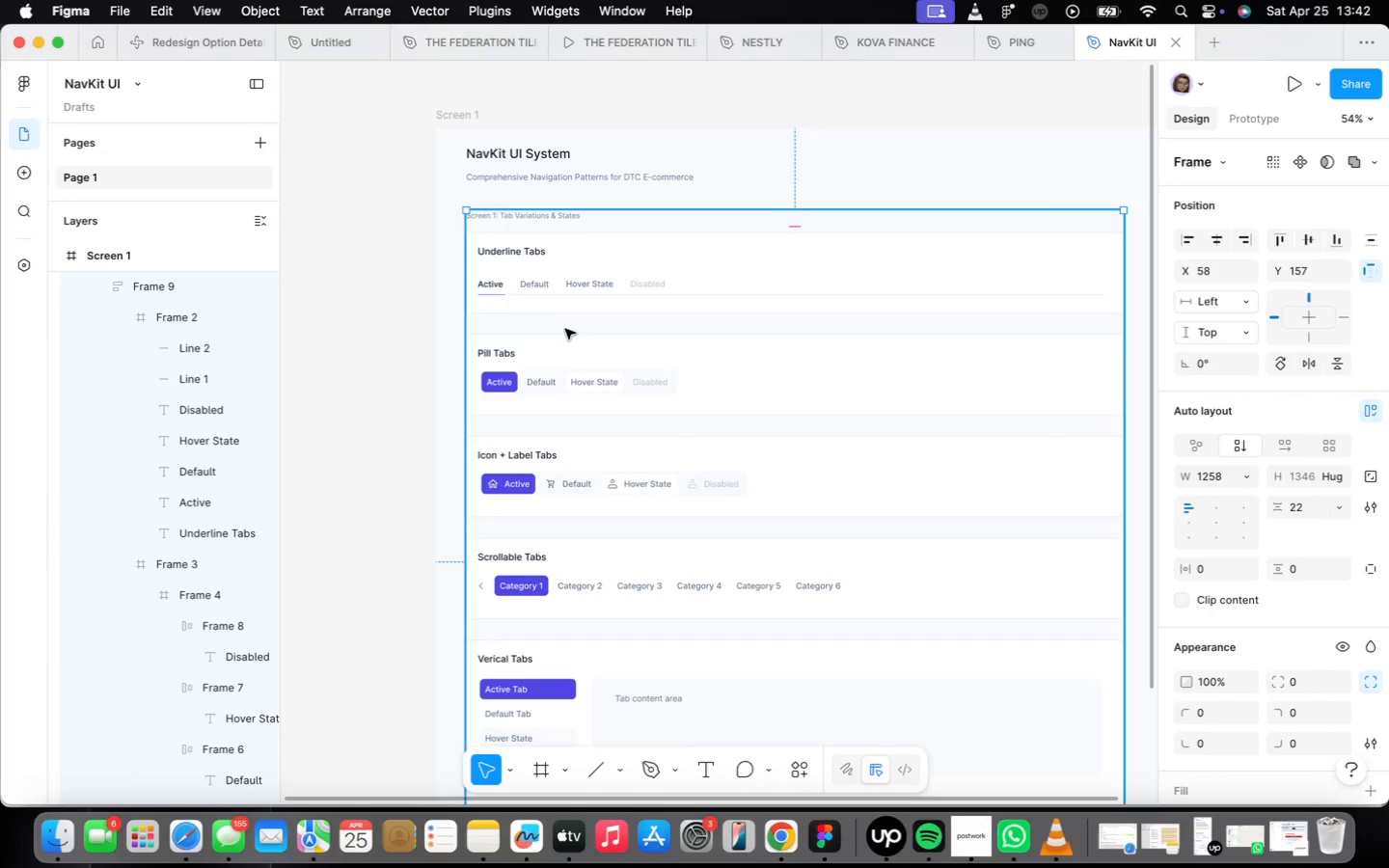 
left_click_drag(start_coordinate=[596, 365], to_coordinate=[594, 355])
 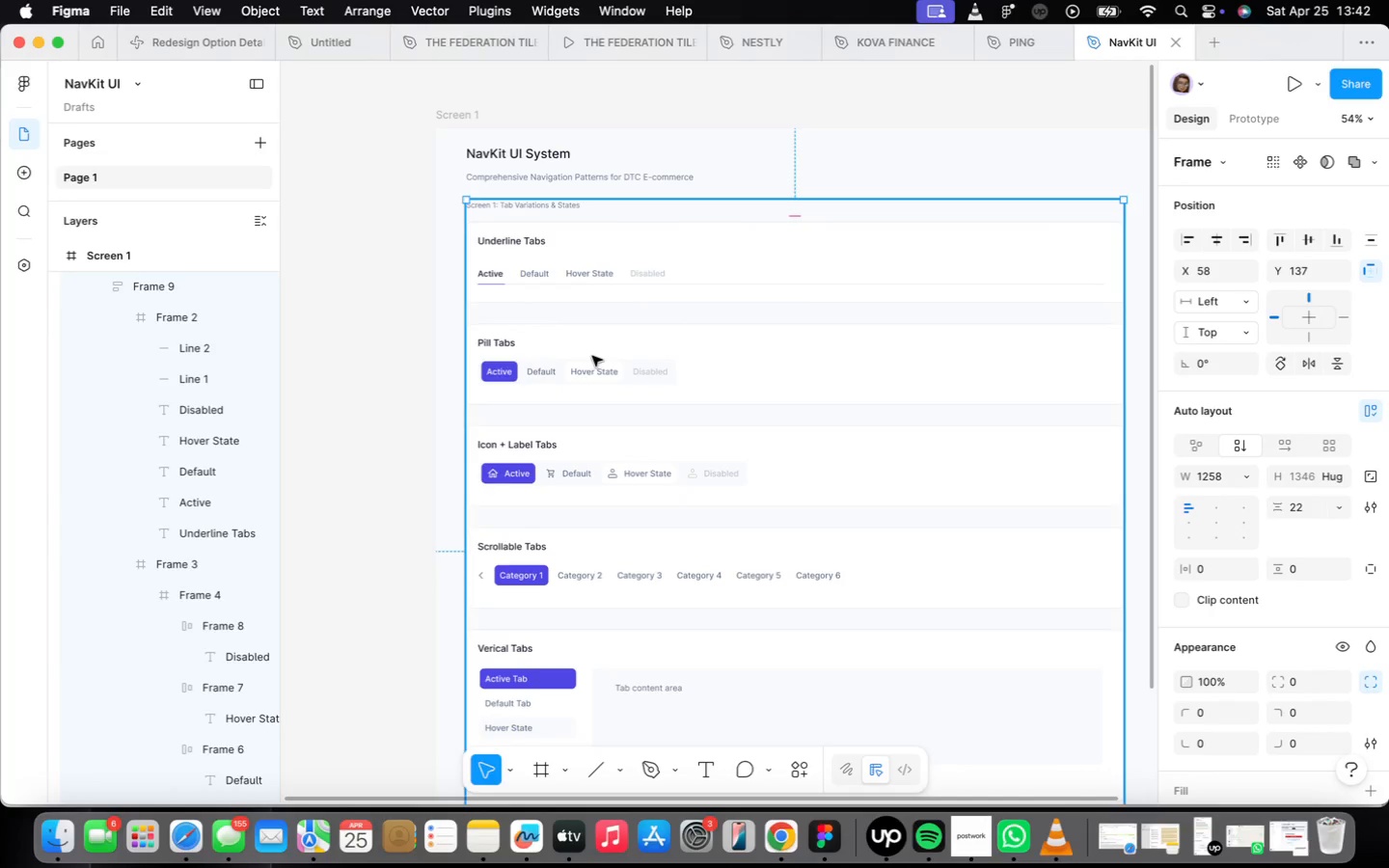 
scroll: coordinate [568, 390], scroll_direction: down, amount: 6.0
 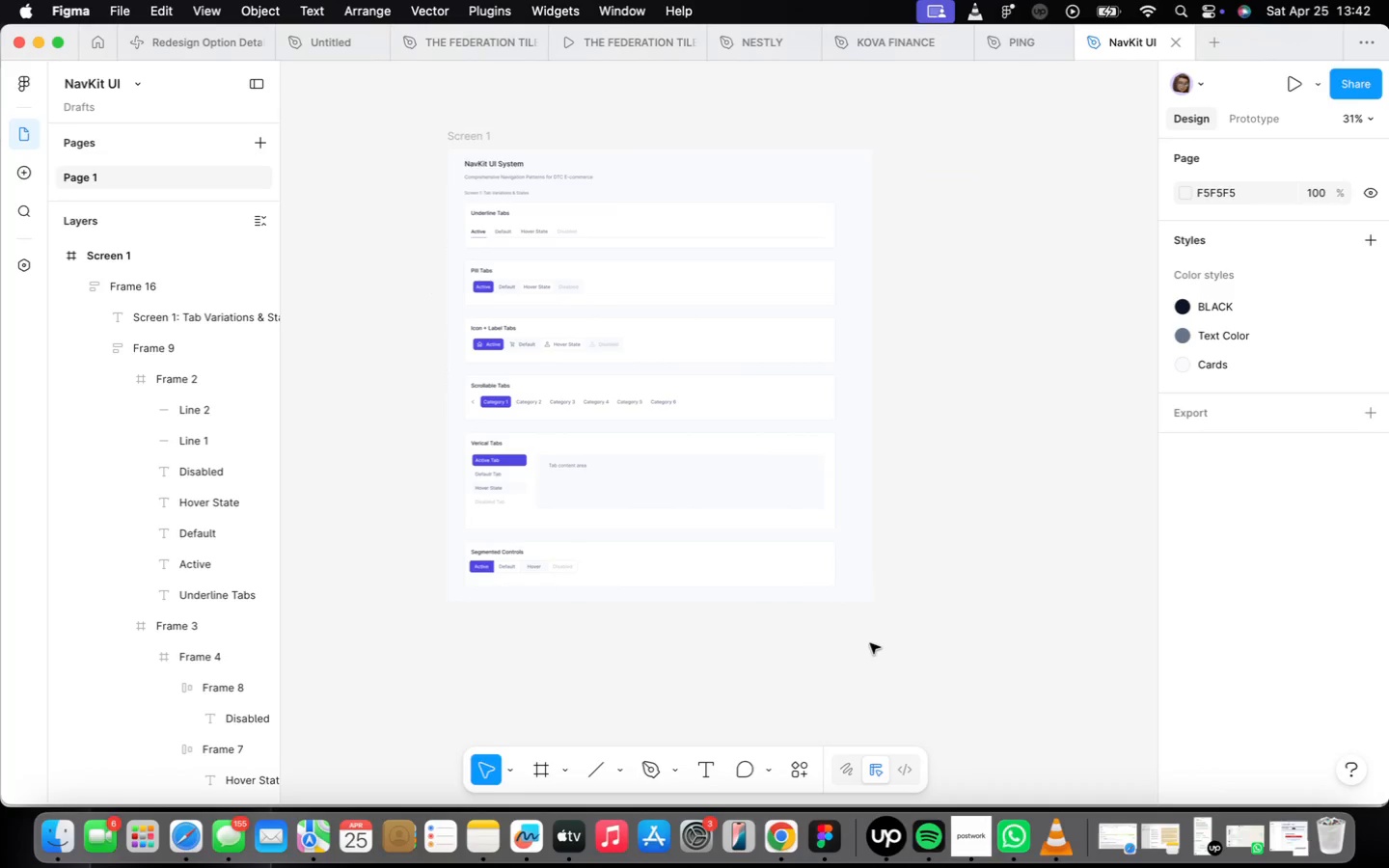 
wait(6.45)
 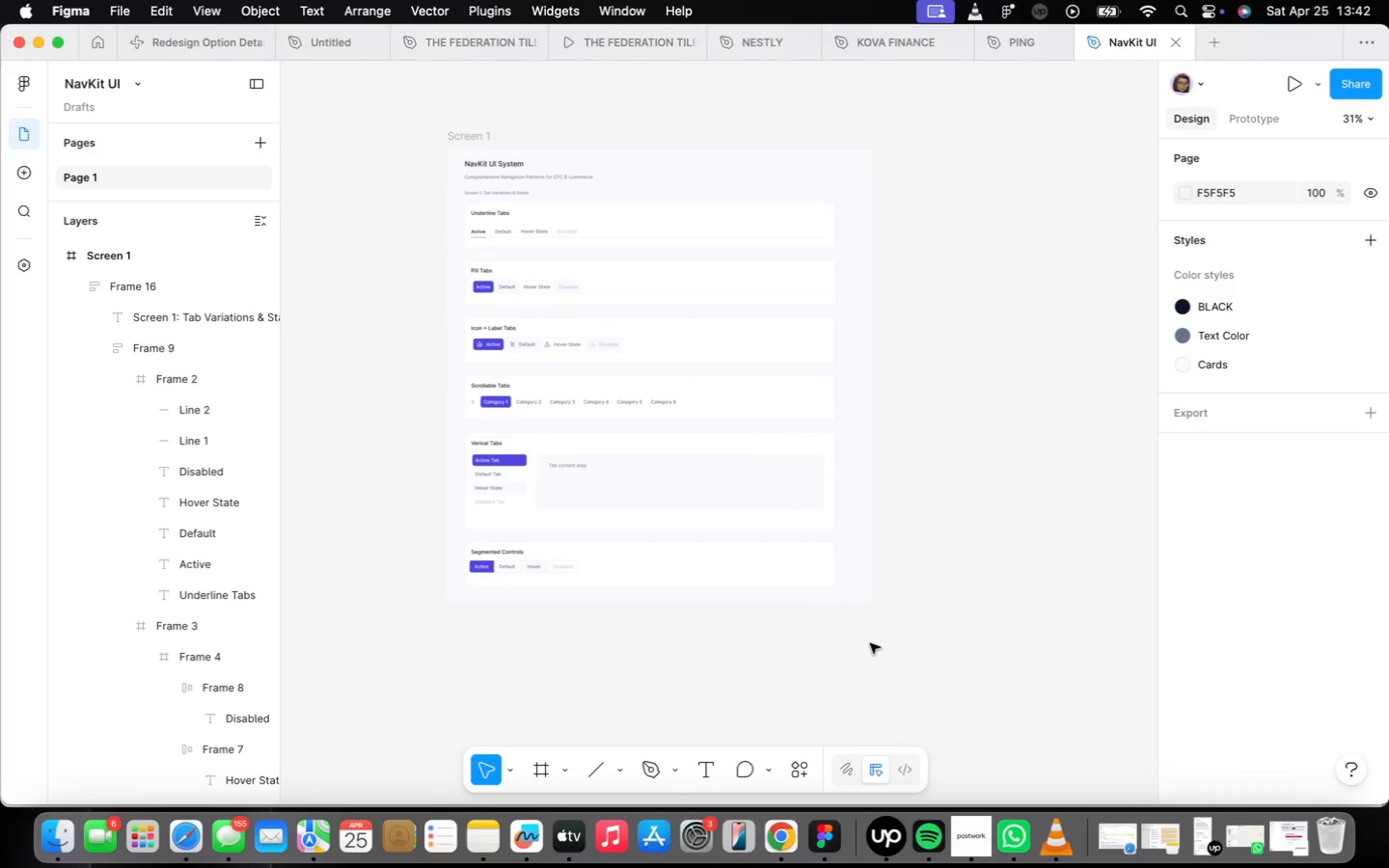 
left_click_drag(start_coordinate=[477, 140], to_coordinate=[297, 147])
 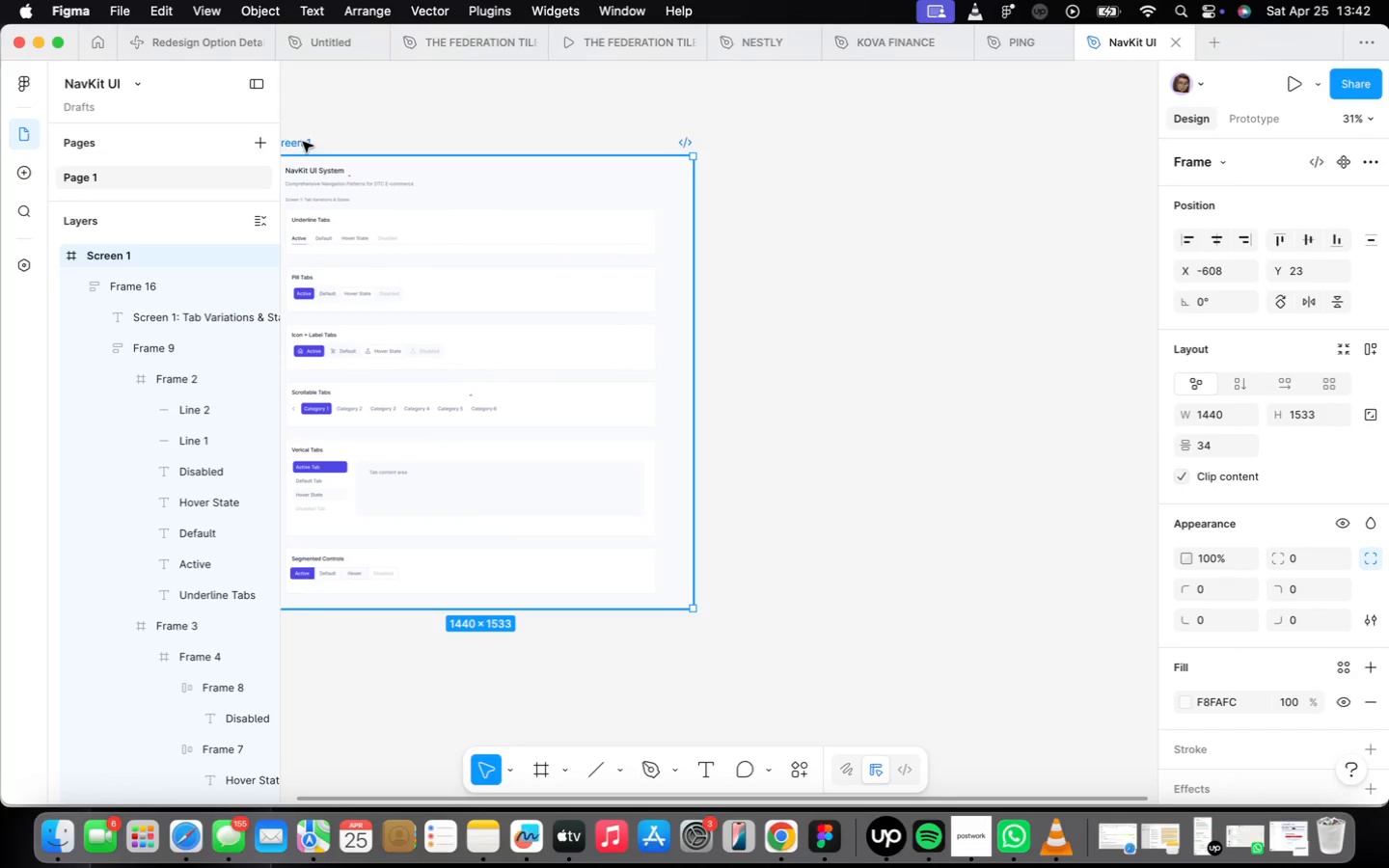 
hold_key(key=OptionLeft, duration=1.47)
left_click_drag(start_coordinate=[303, 142], to_coordinate=[759, 142])
 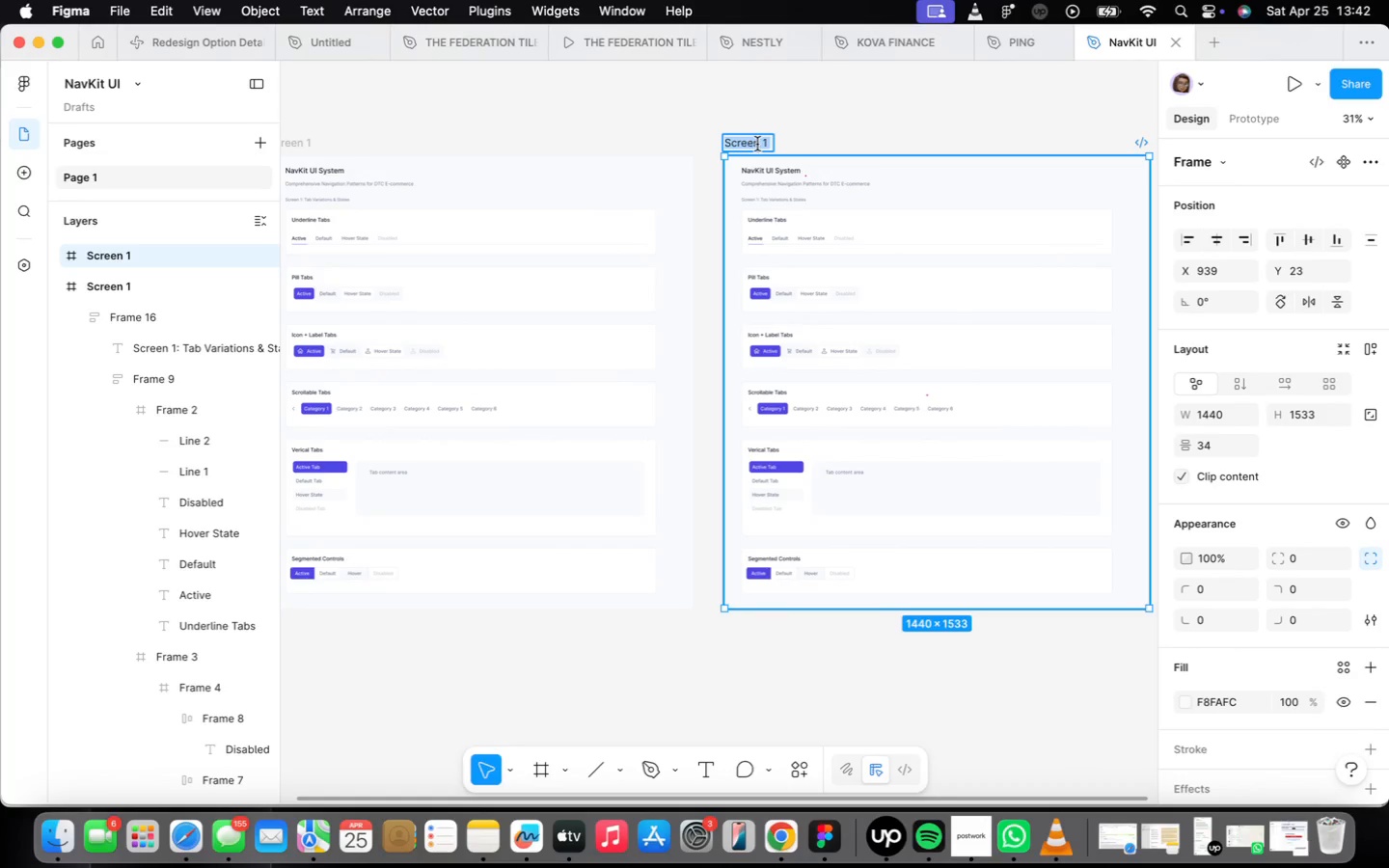 
left_click([761, 146])
 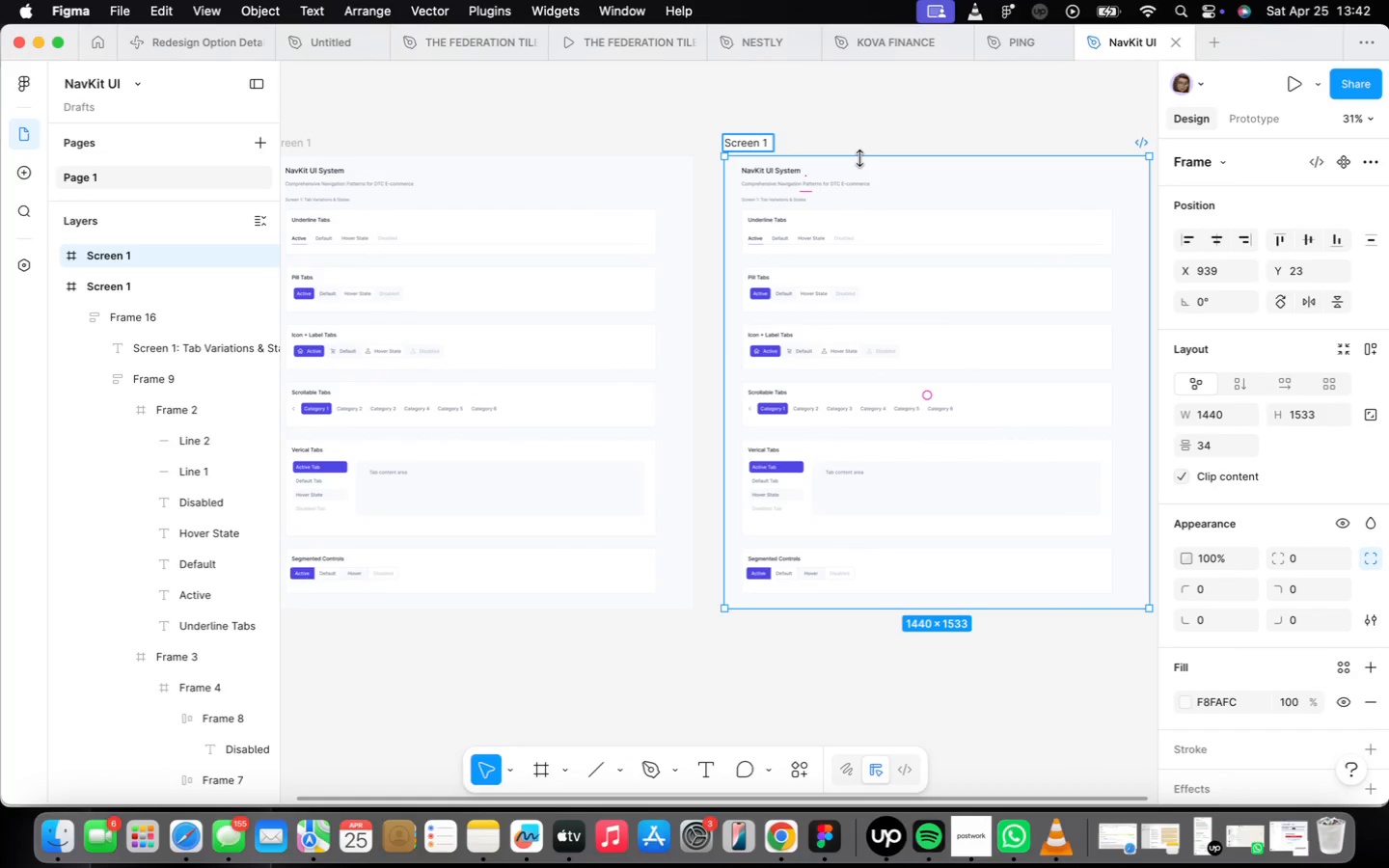 
key(ArrowRight)
 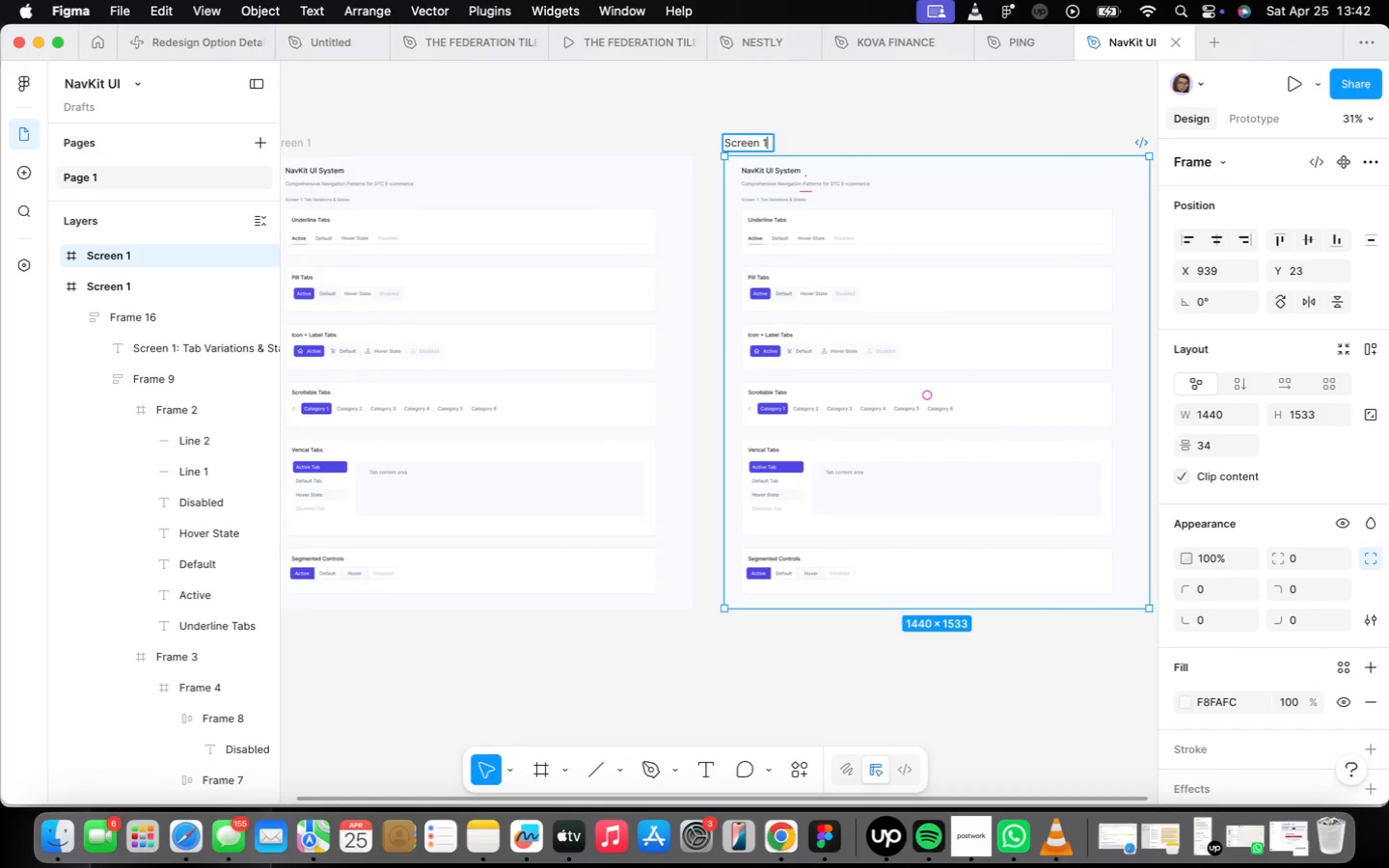 
key(Backspace)
 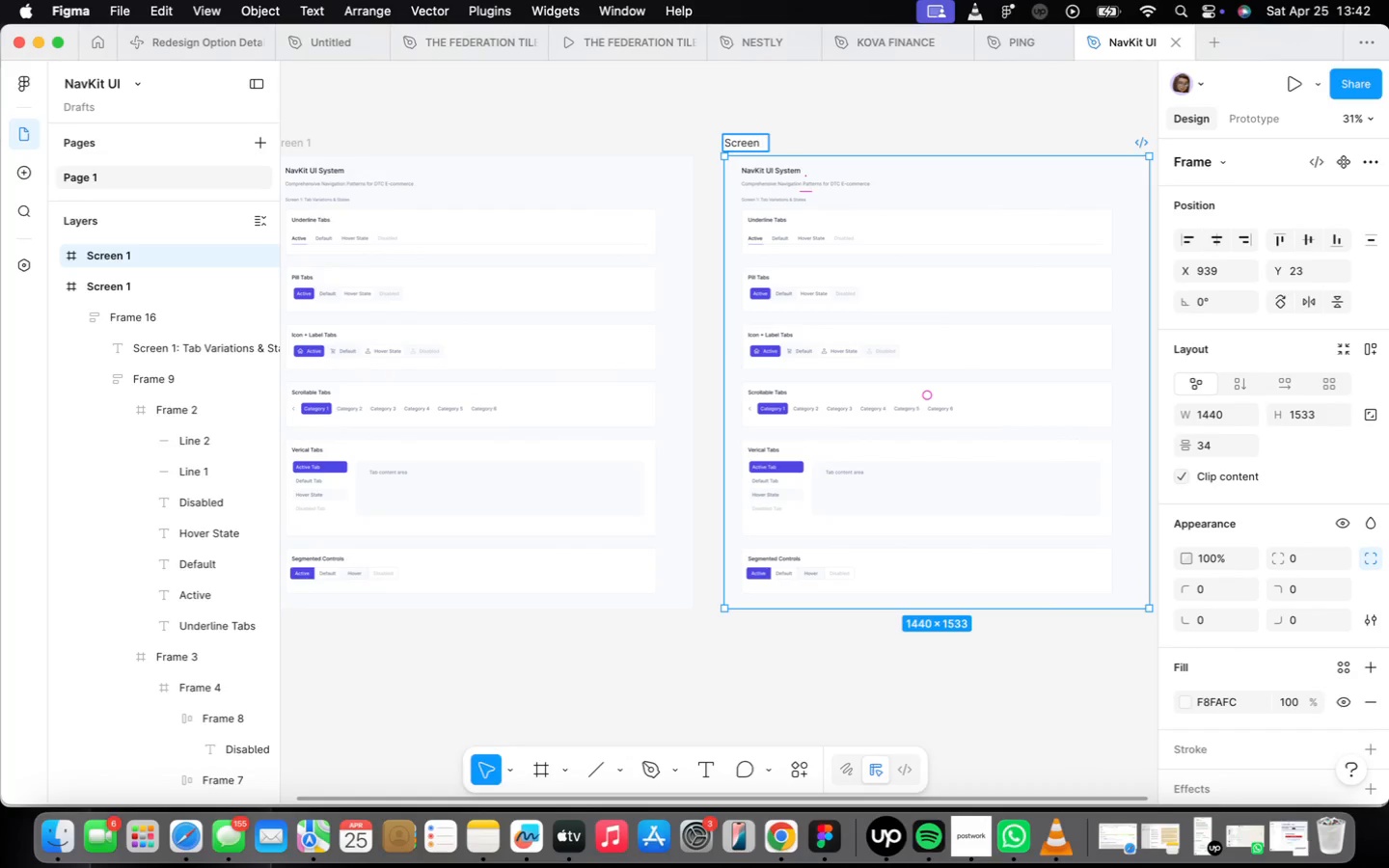 
key(2)
 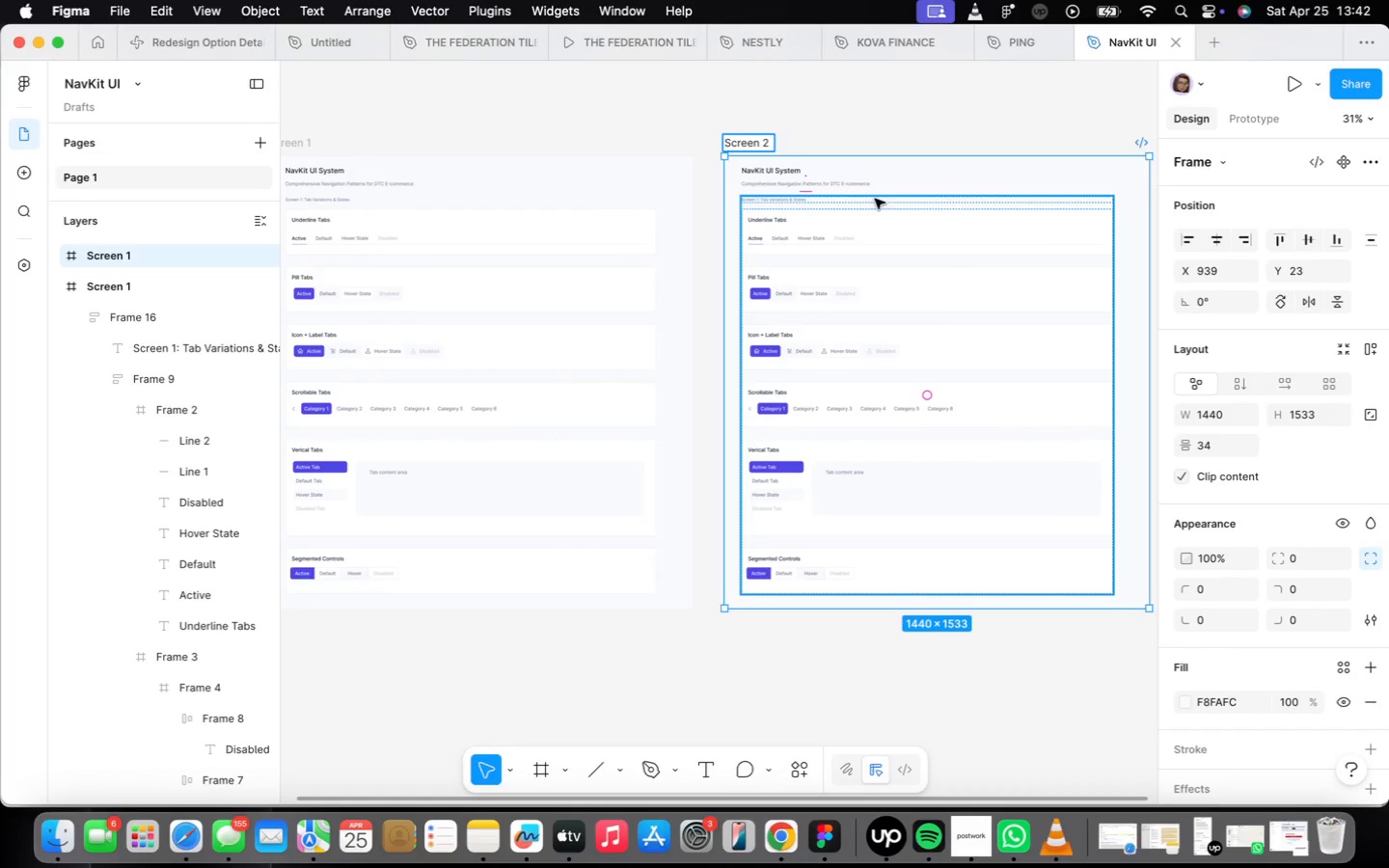 
scroll: coordinate [807, 173], scroll_direction: up, amount: 12.0
 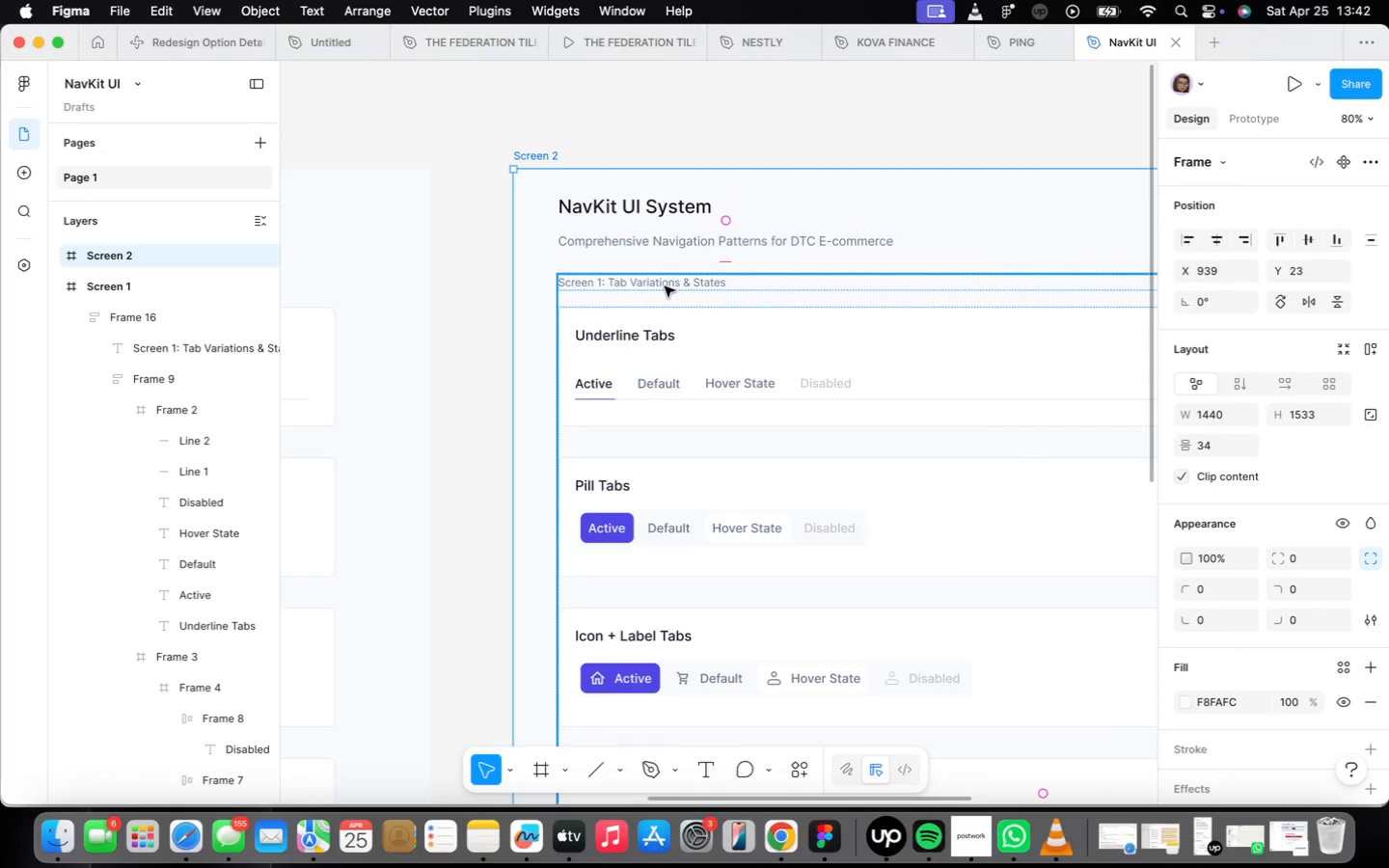 
double_click([665, 286])
 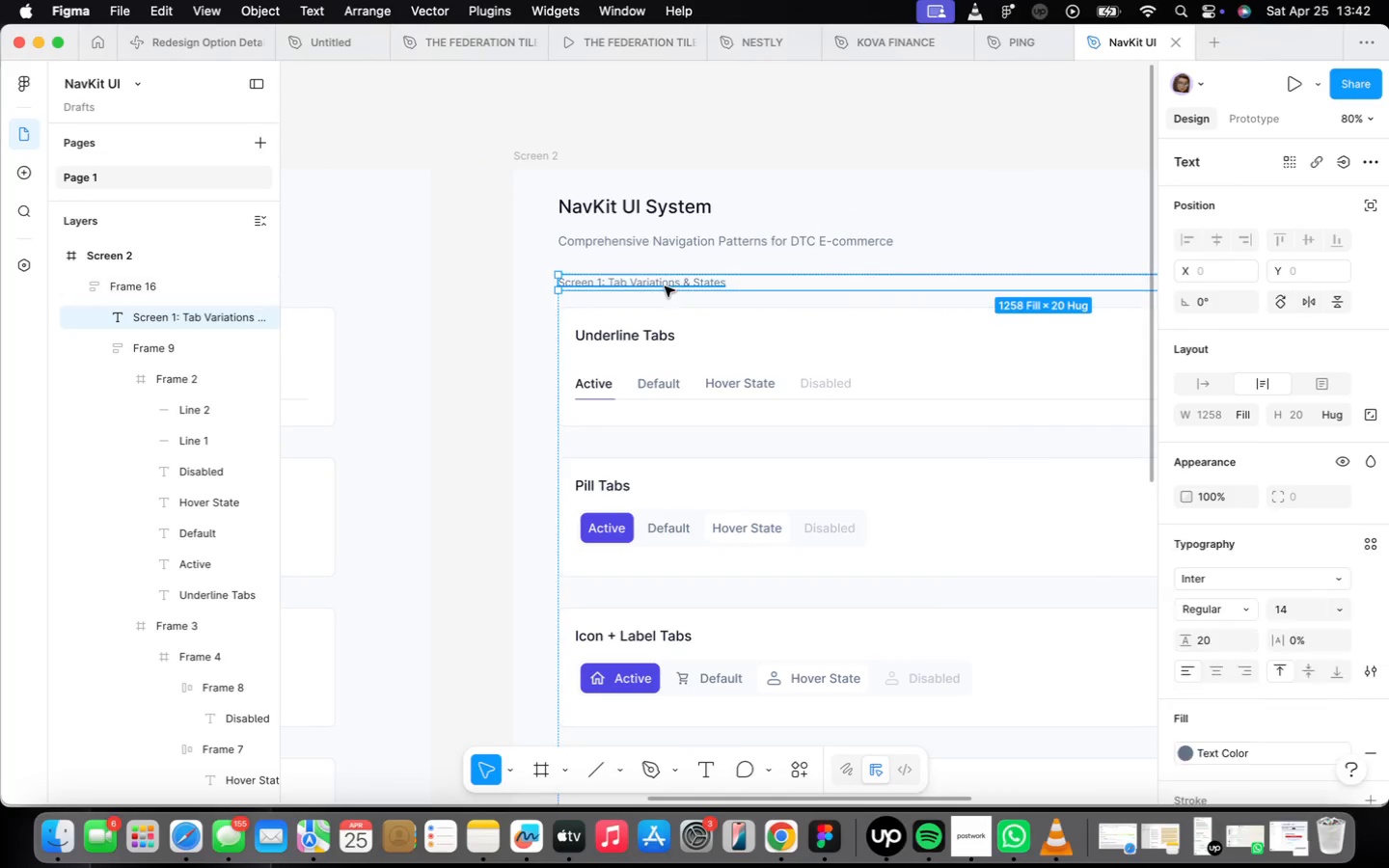 
triple_click([665, 286])
 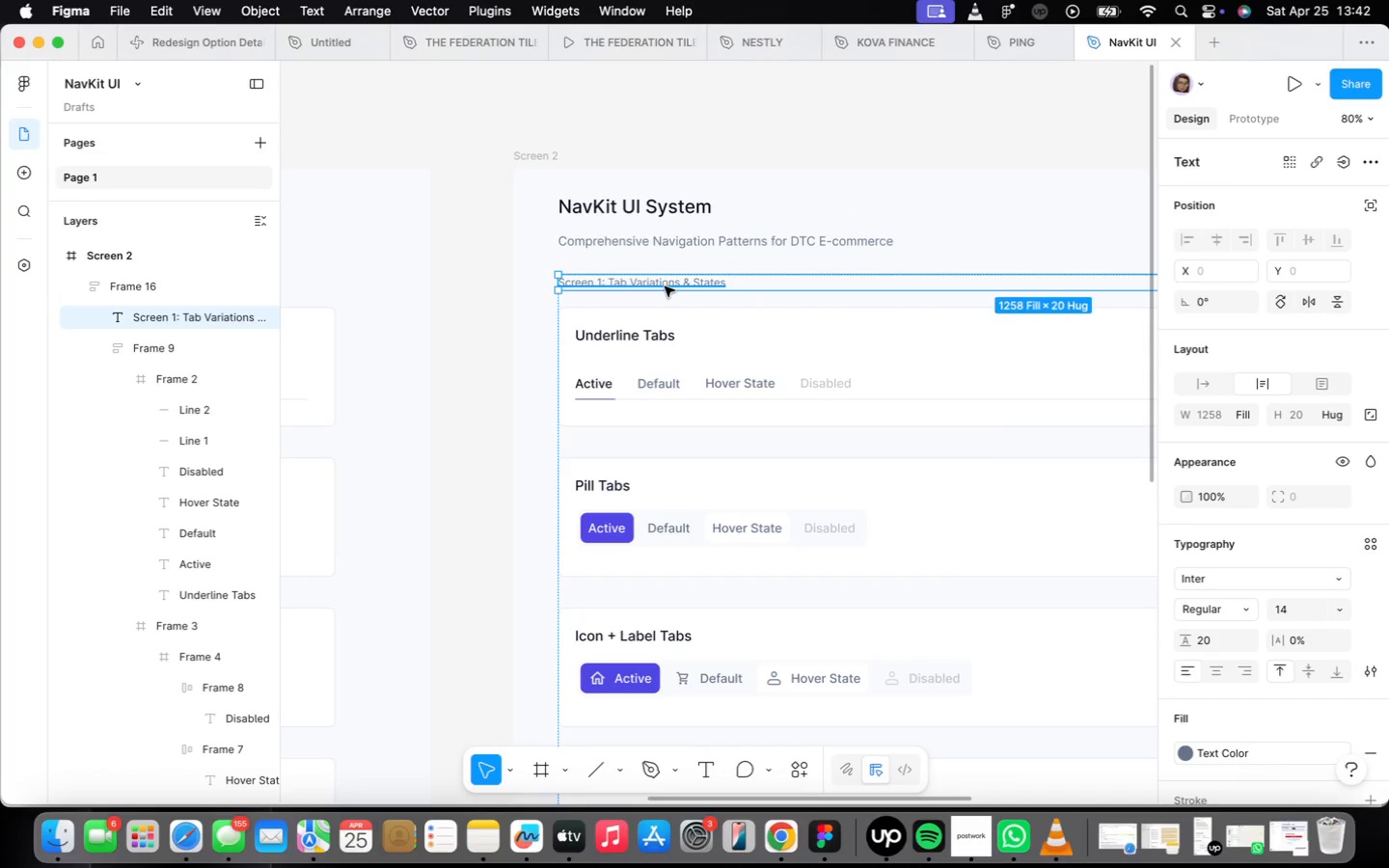 
triple_click([665, 286])
 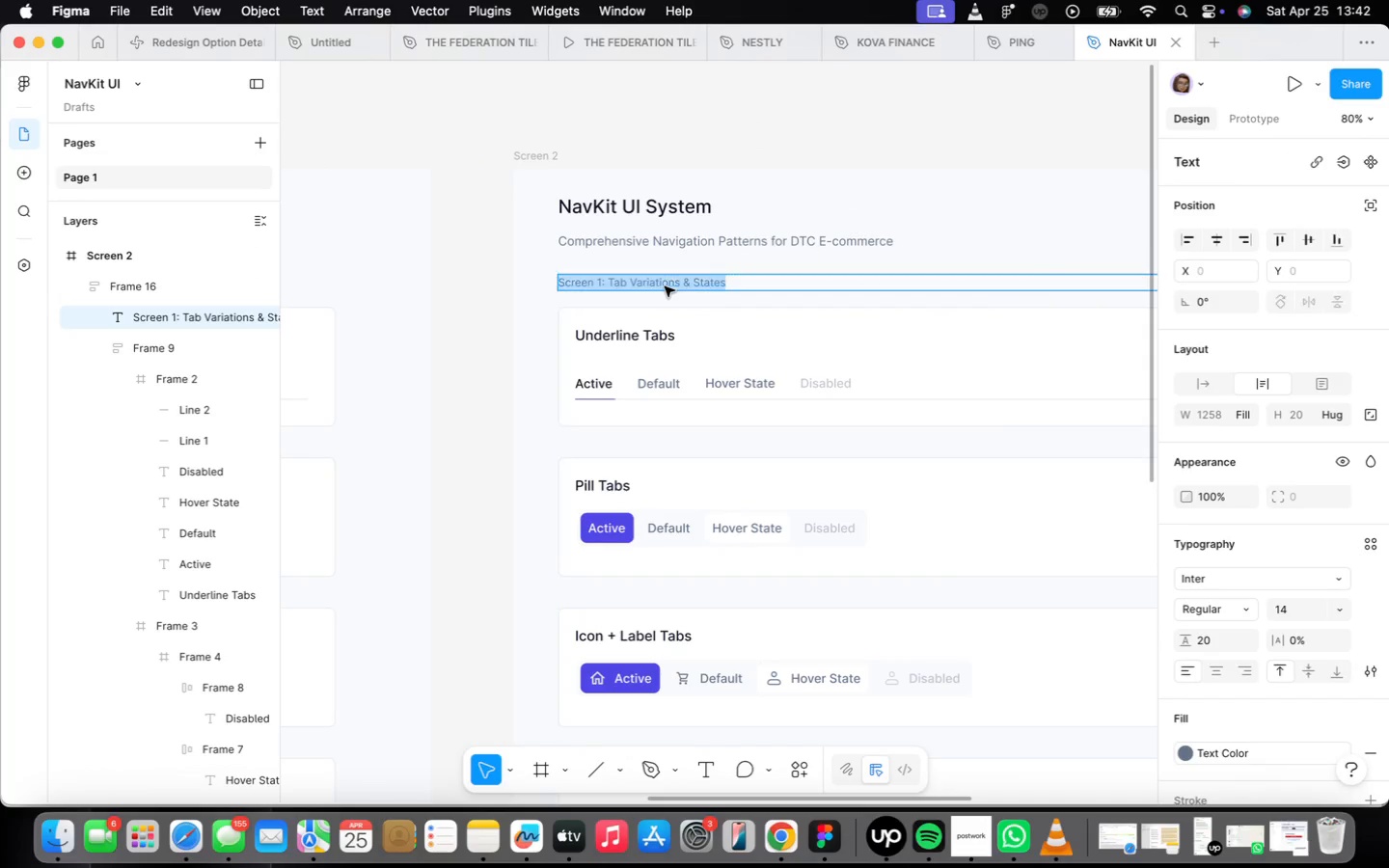 
triple_click([665, 286])
 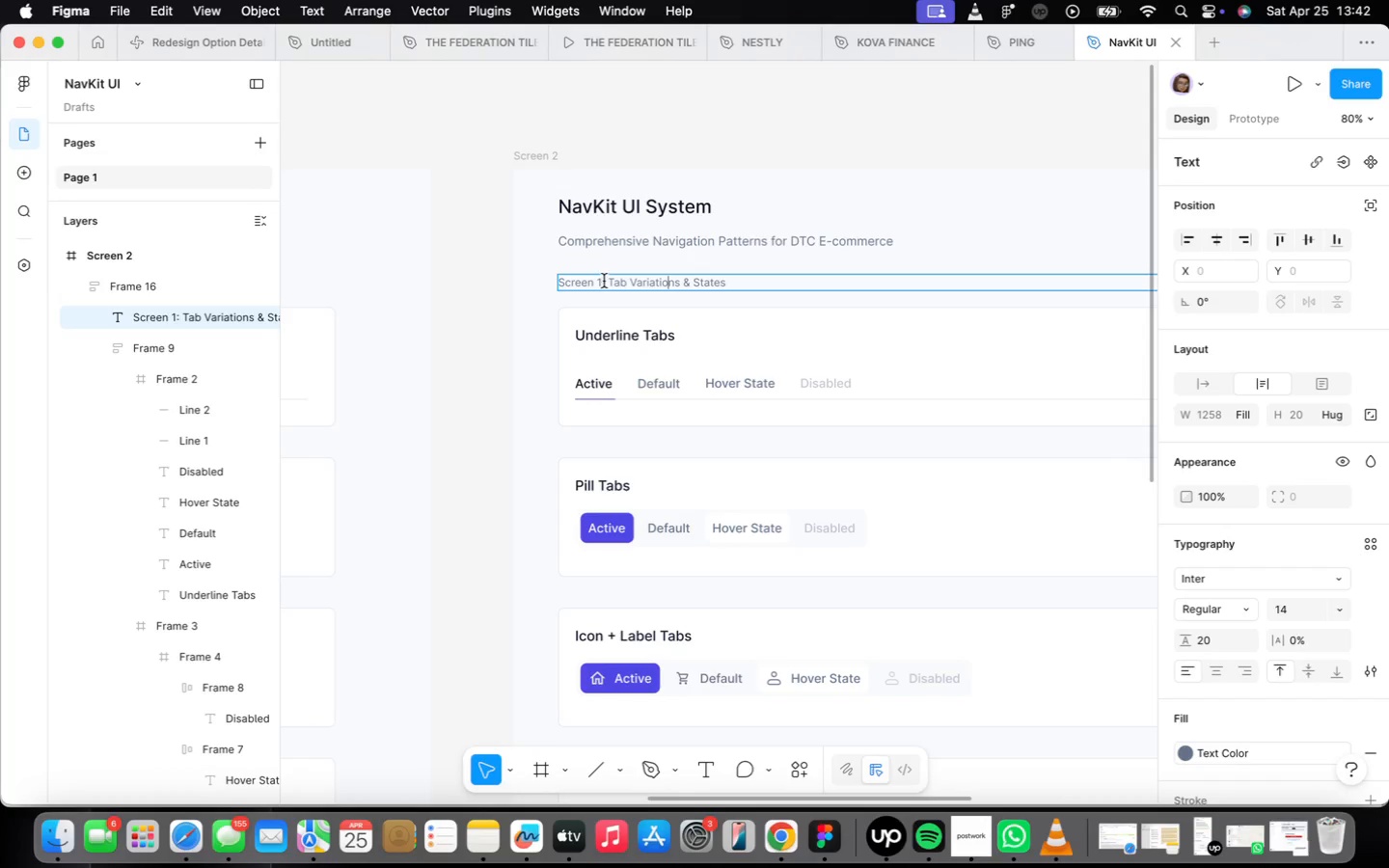 
left_click([602, 281])
 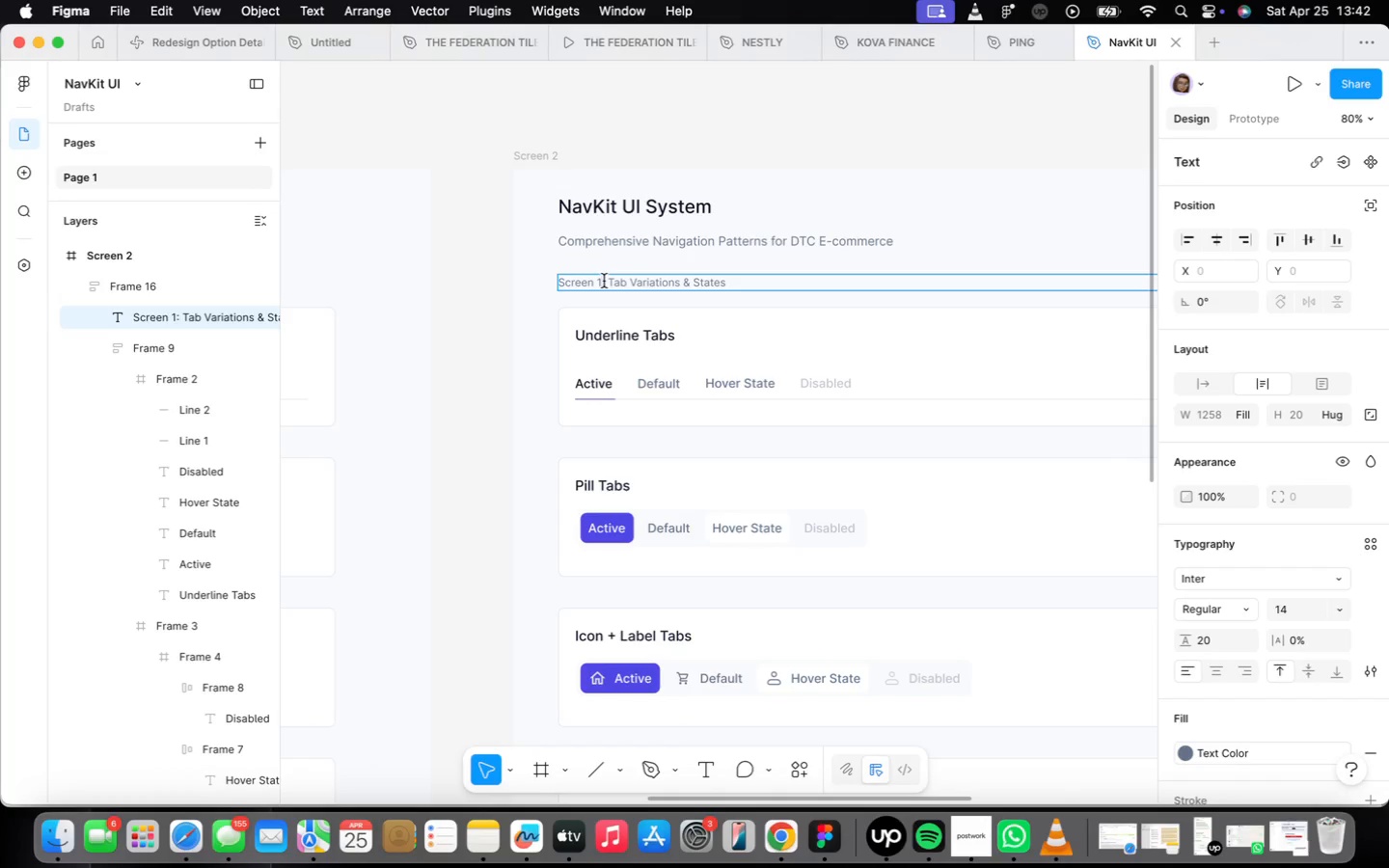 
key(Backspace)
 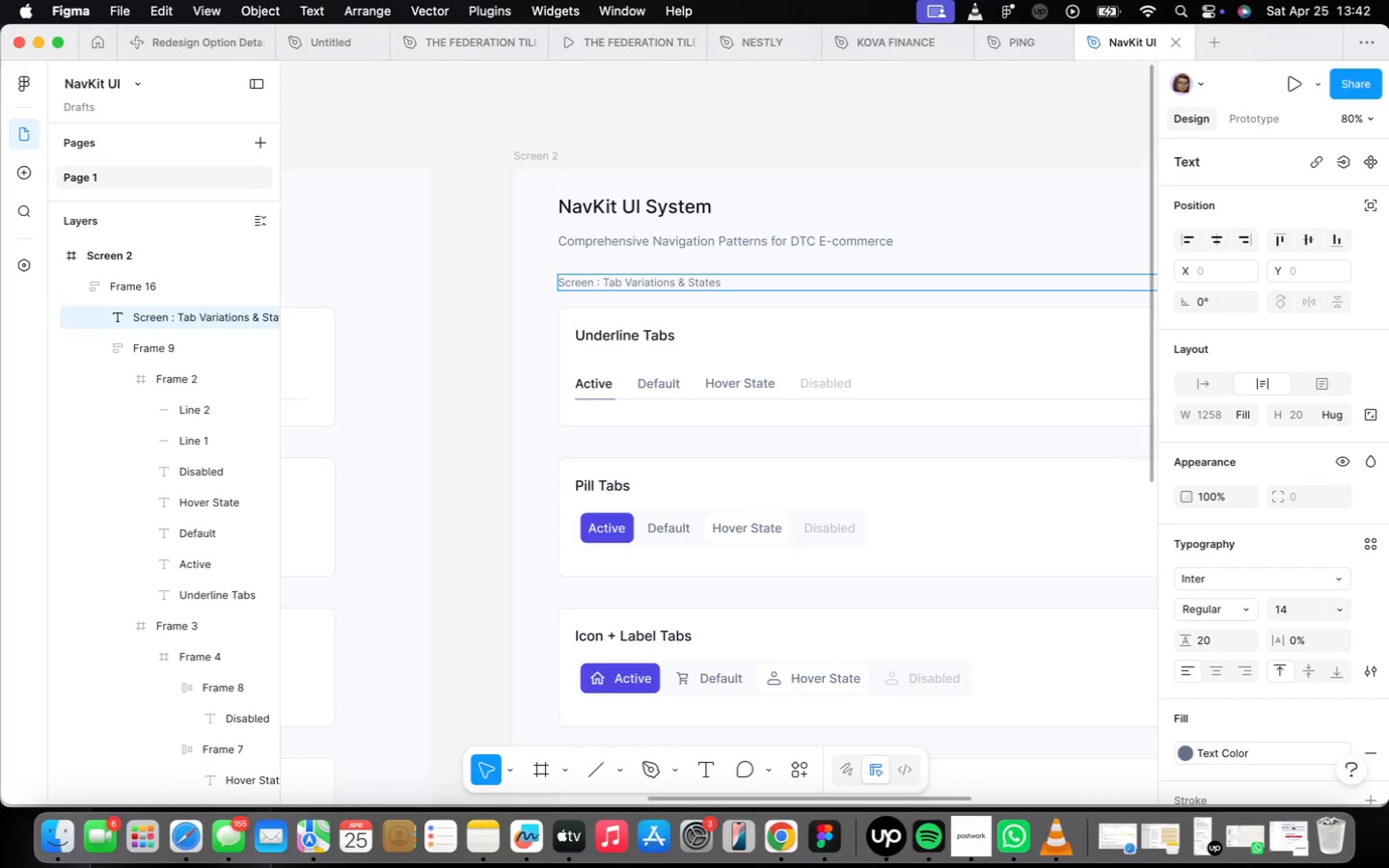 
key(2)
 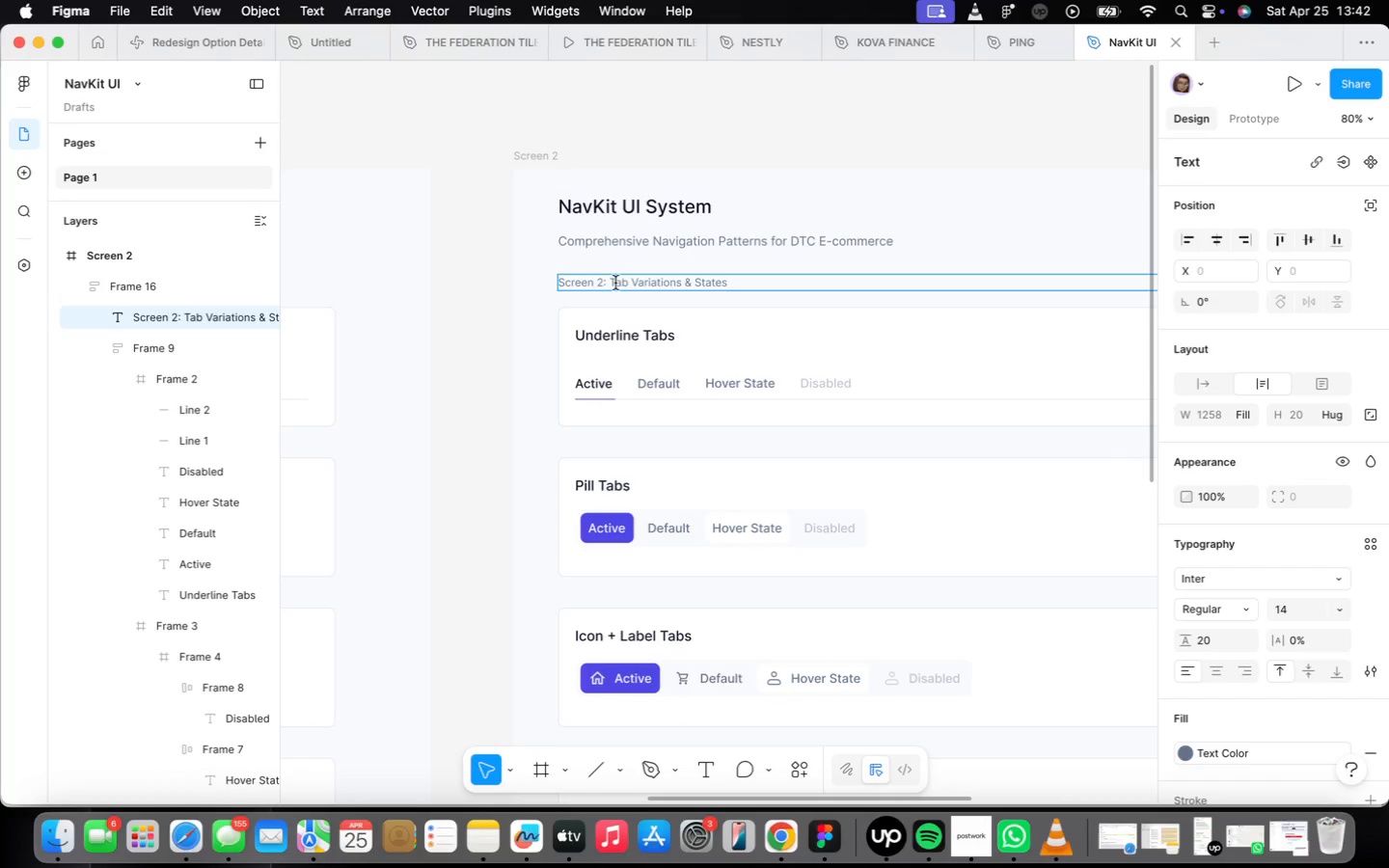 
left_click_drag(start_coordinate=[609, 281], to_coordinate=[736, 288])
 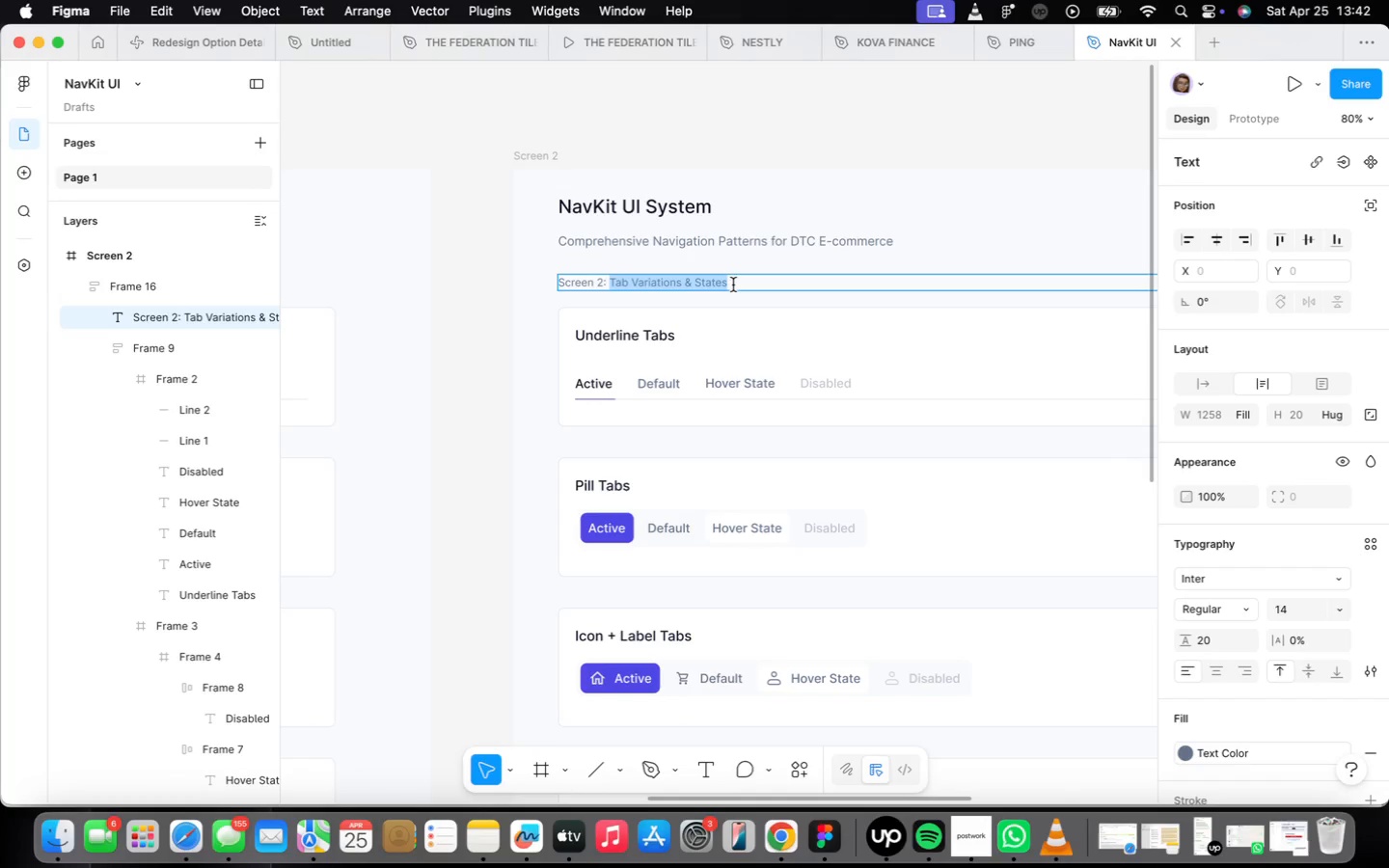 
type(Breadcrumbs & Steppers)
 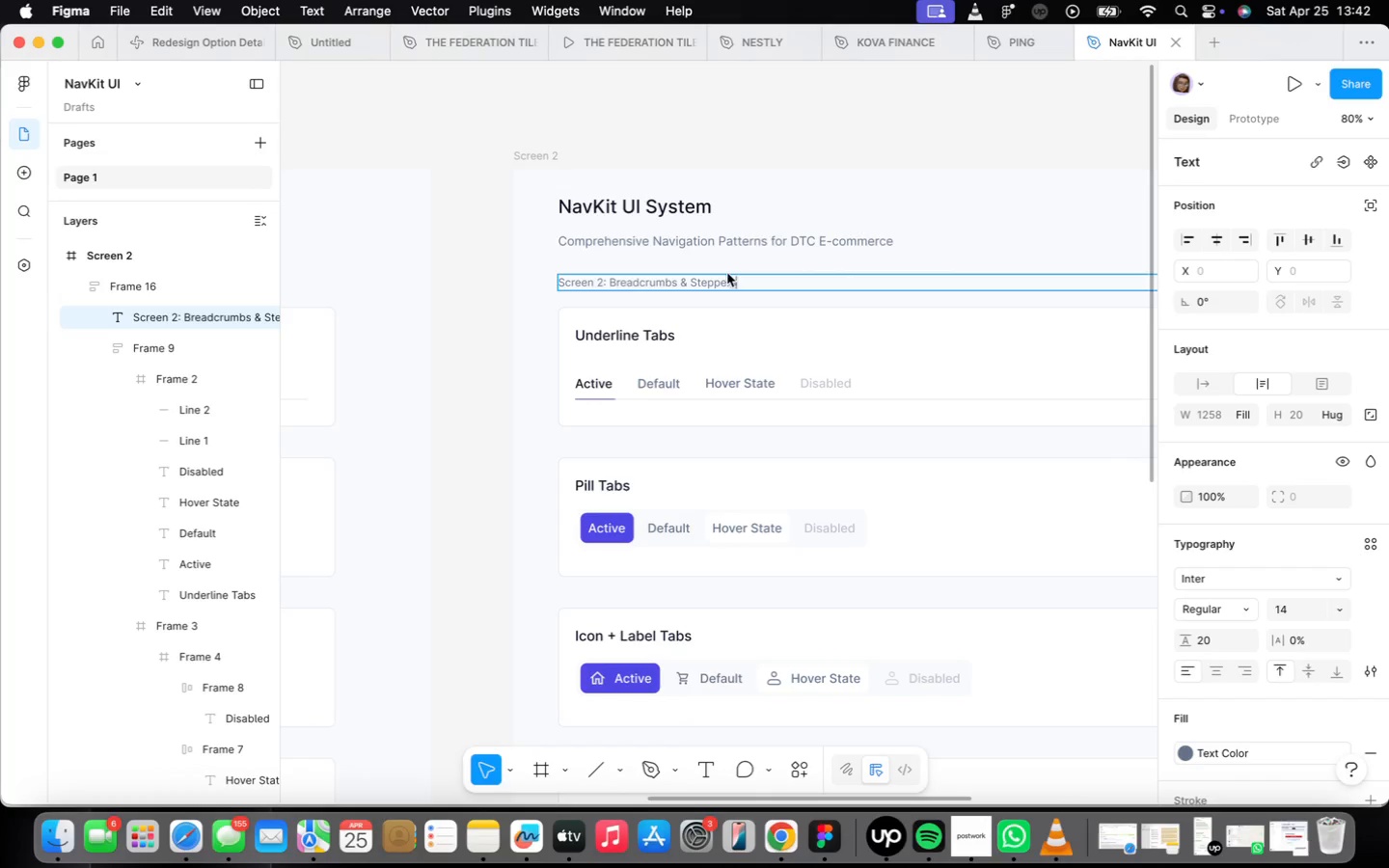 
left_click([736, 243])
 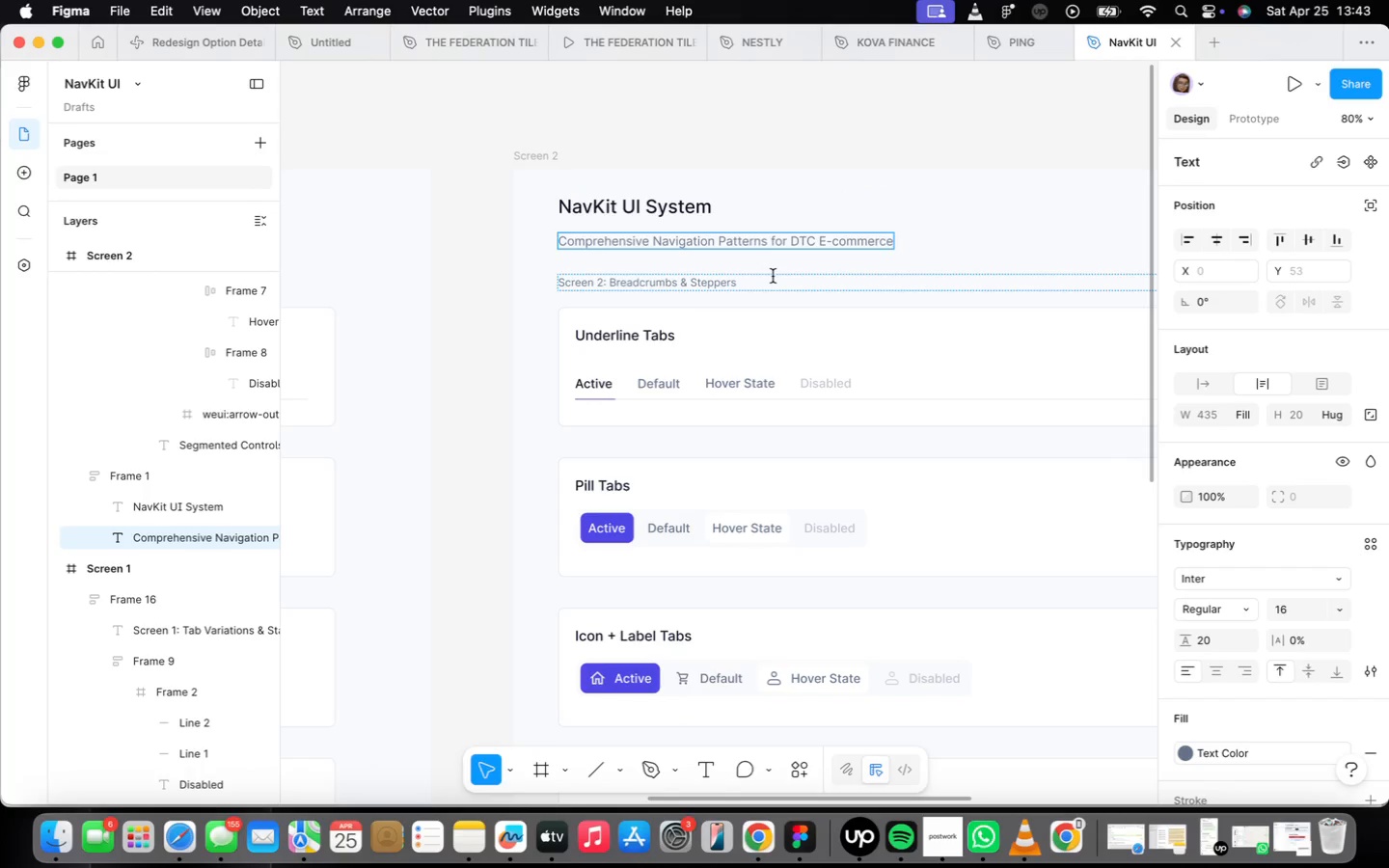 
wait(69.04)
 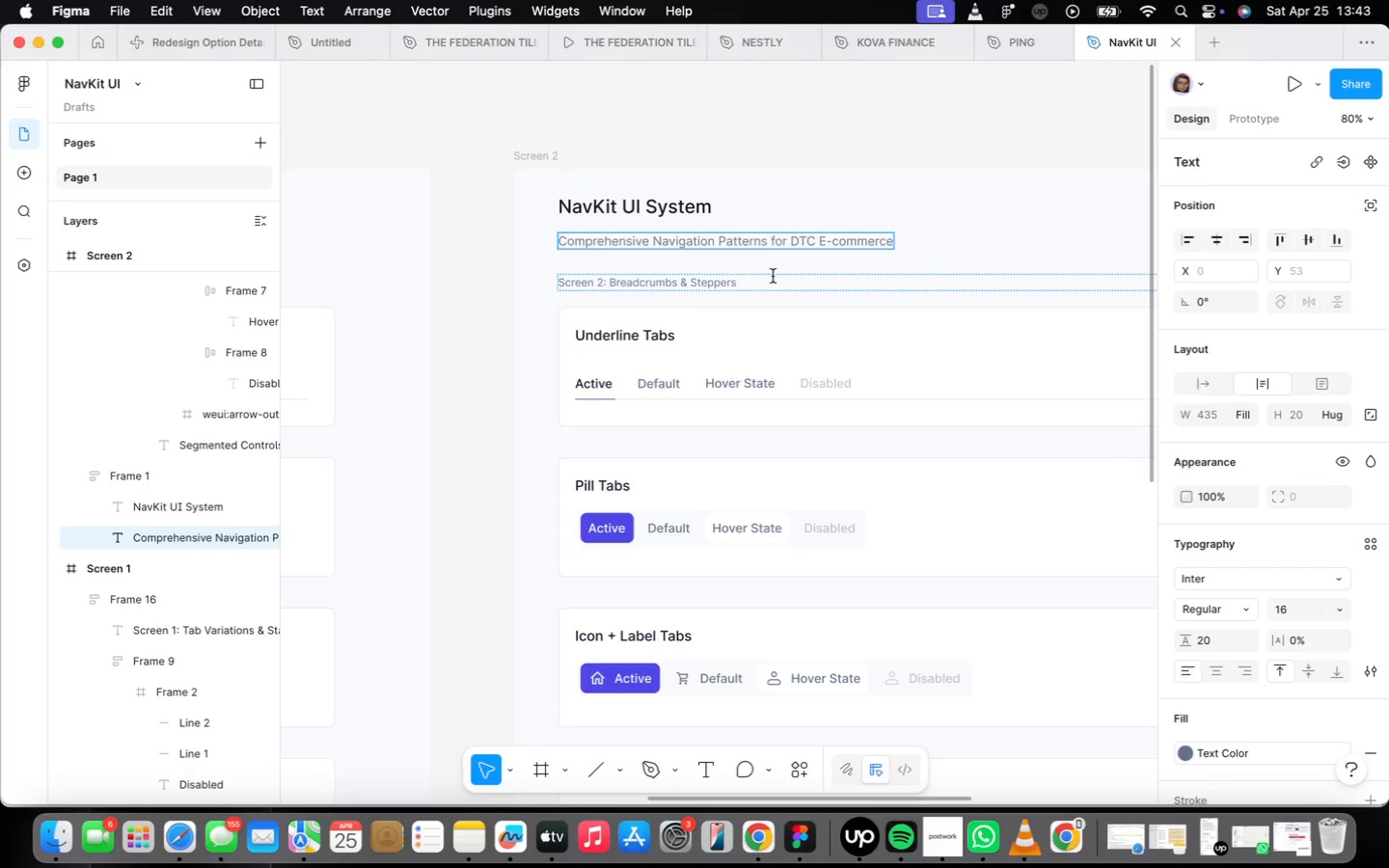 
triple_click([862, 370])
 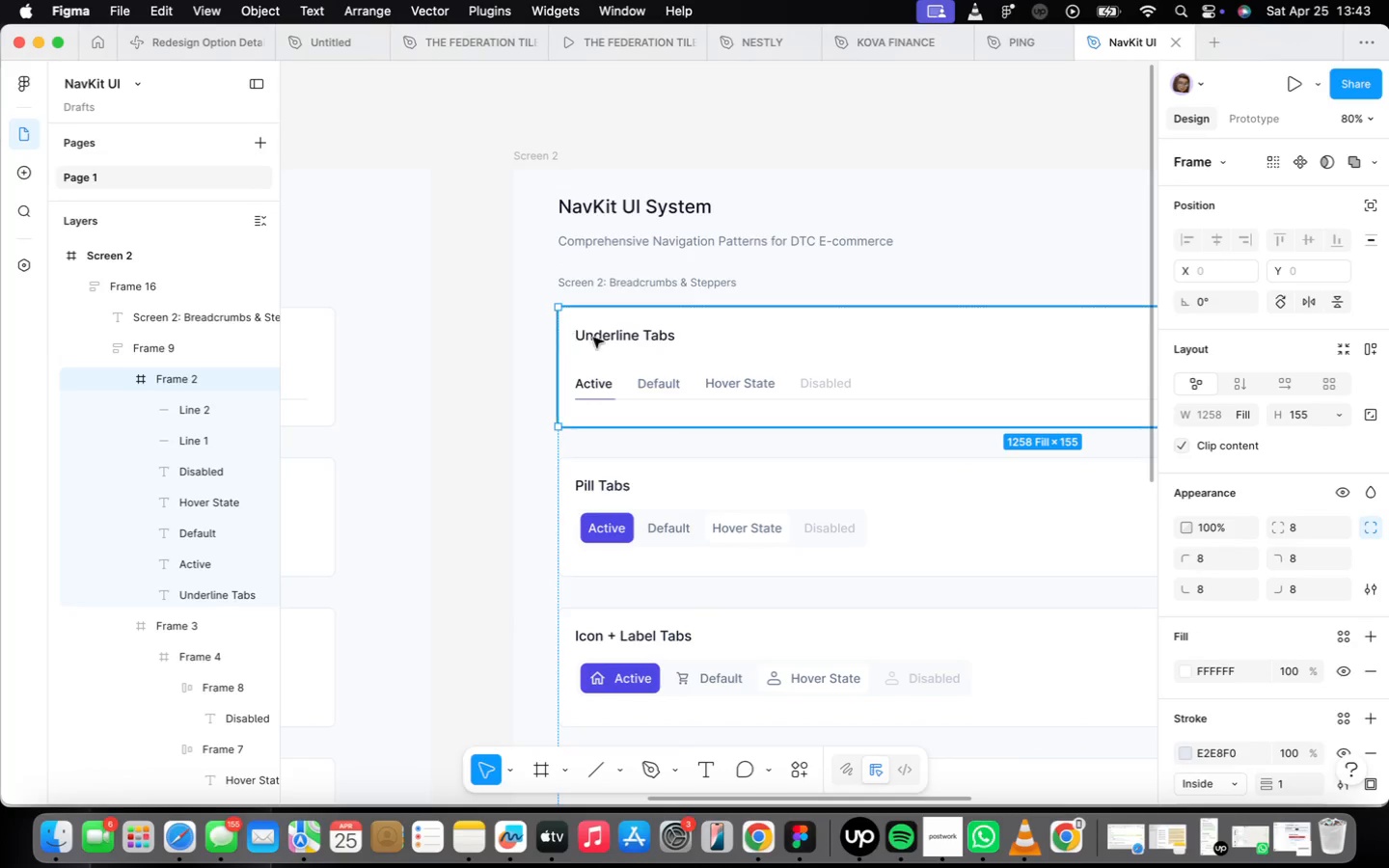 
double_click([593, 337])
 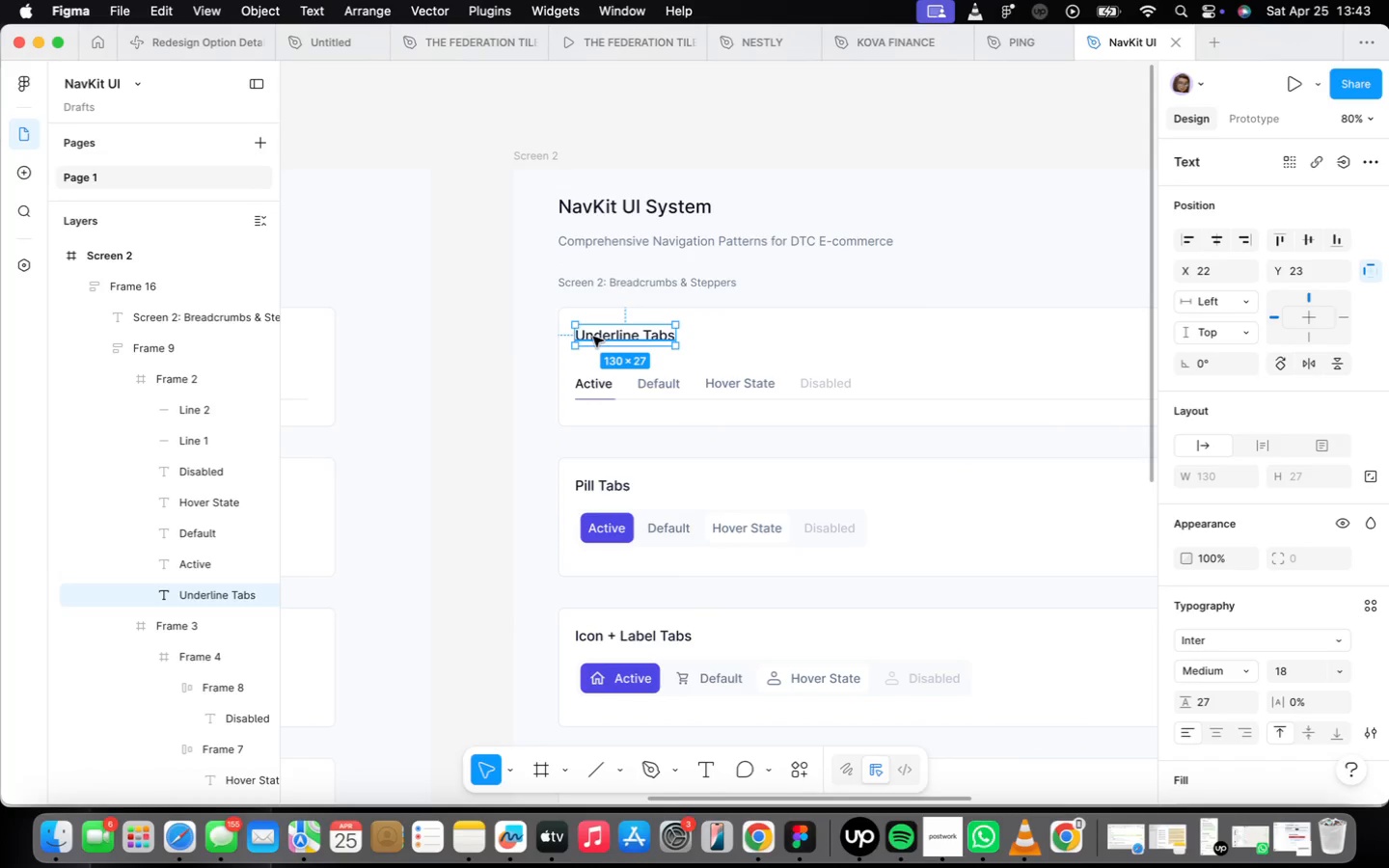 
double_click([593, 337])
 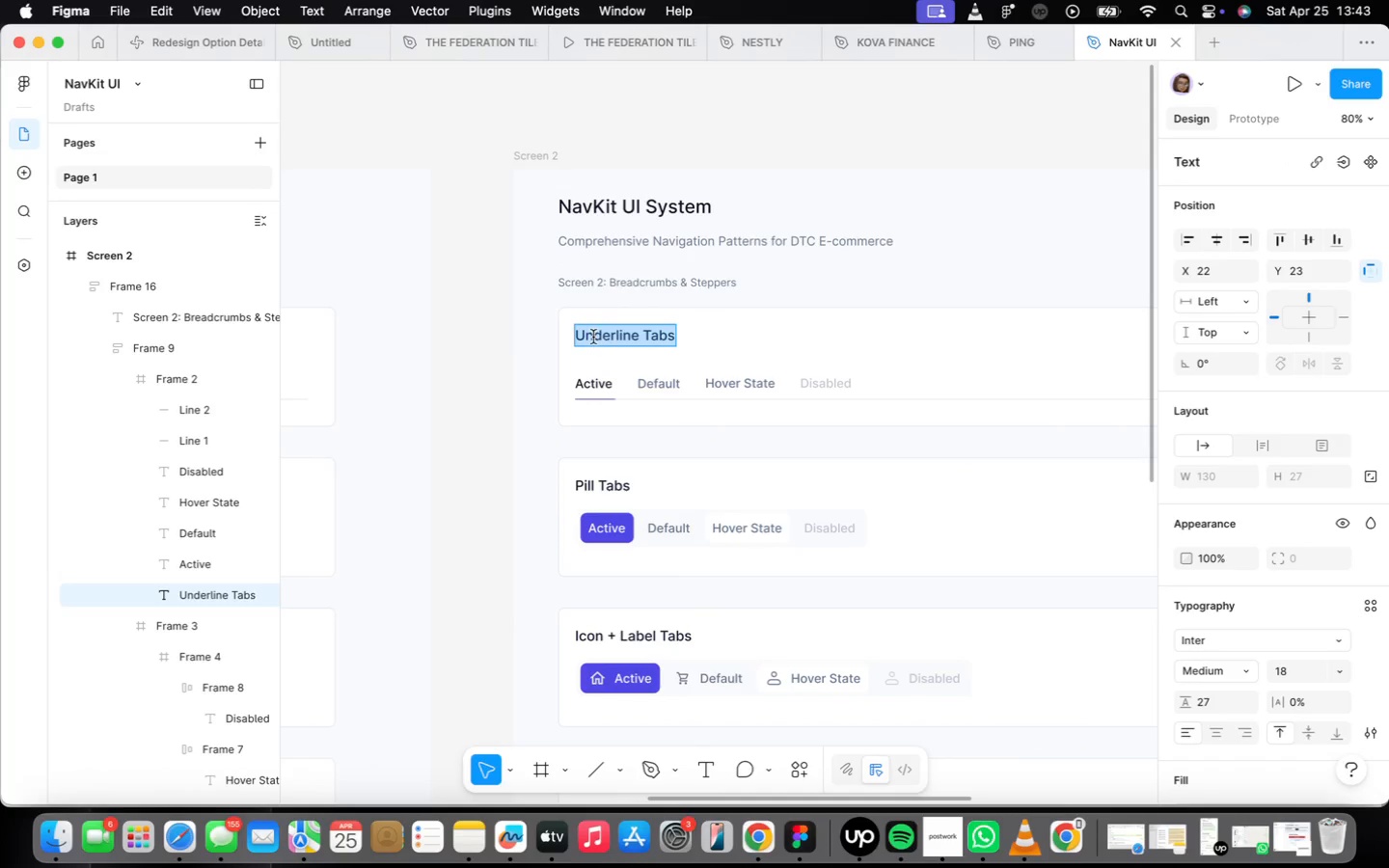 
triple_click([593, 337])
 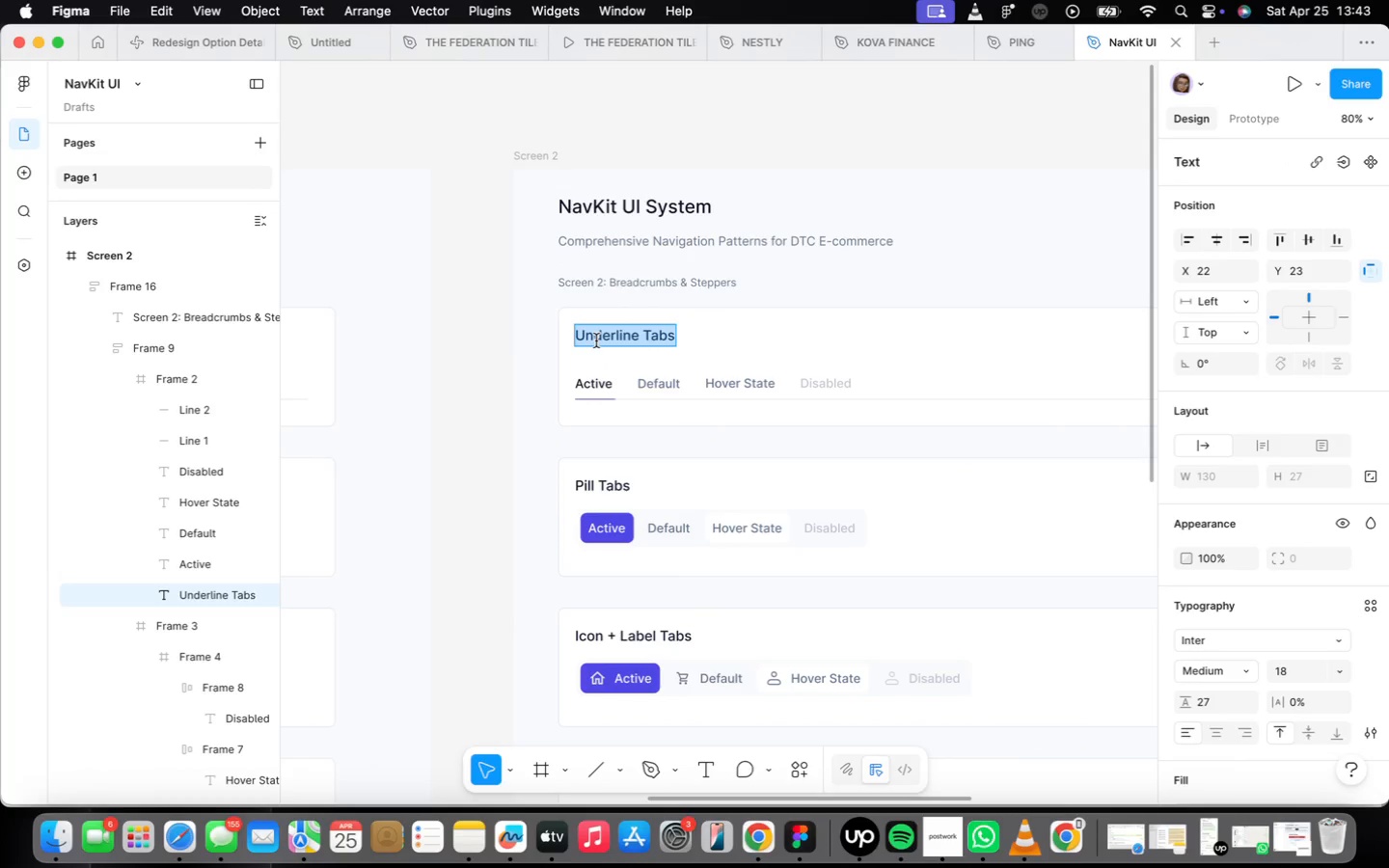 
type(Text Breadcrumbs)
 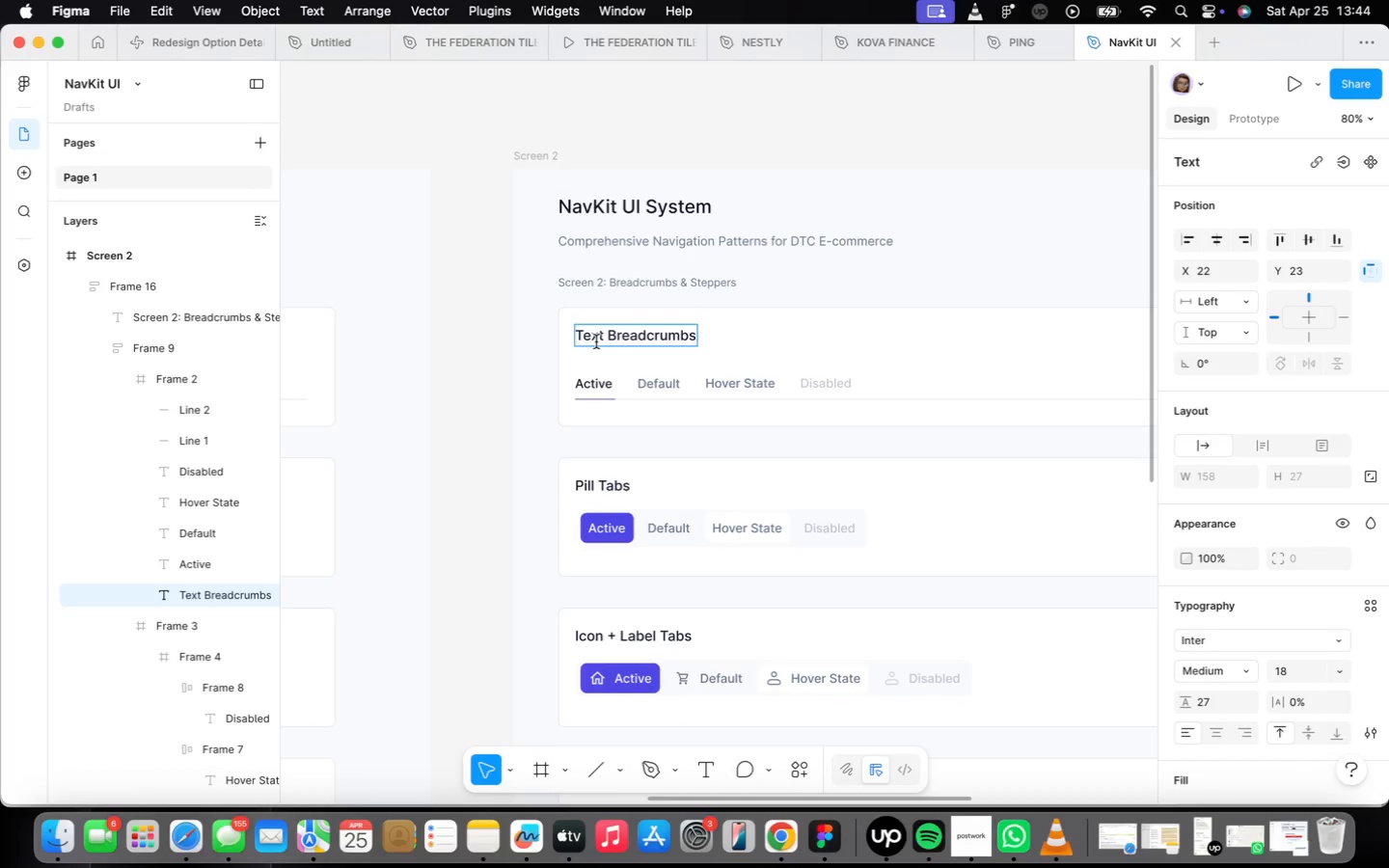 
wait(35.47)
 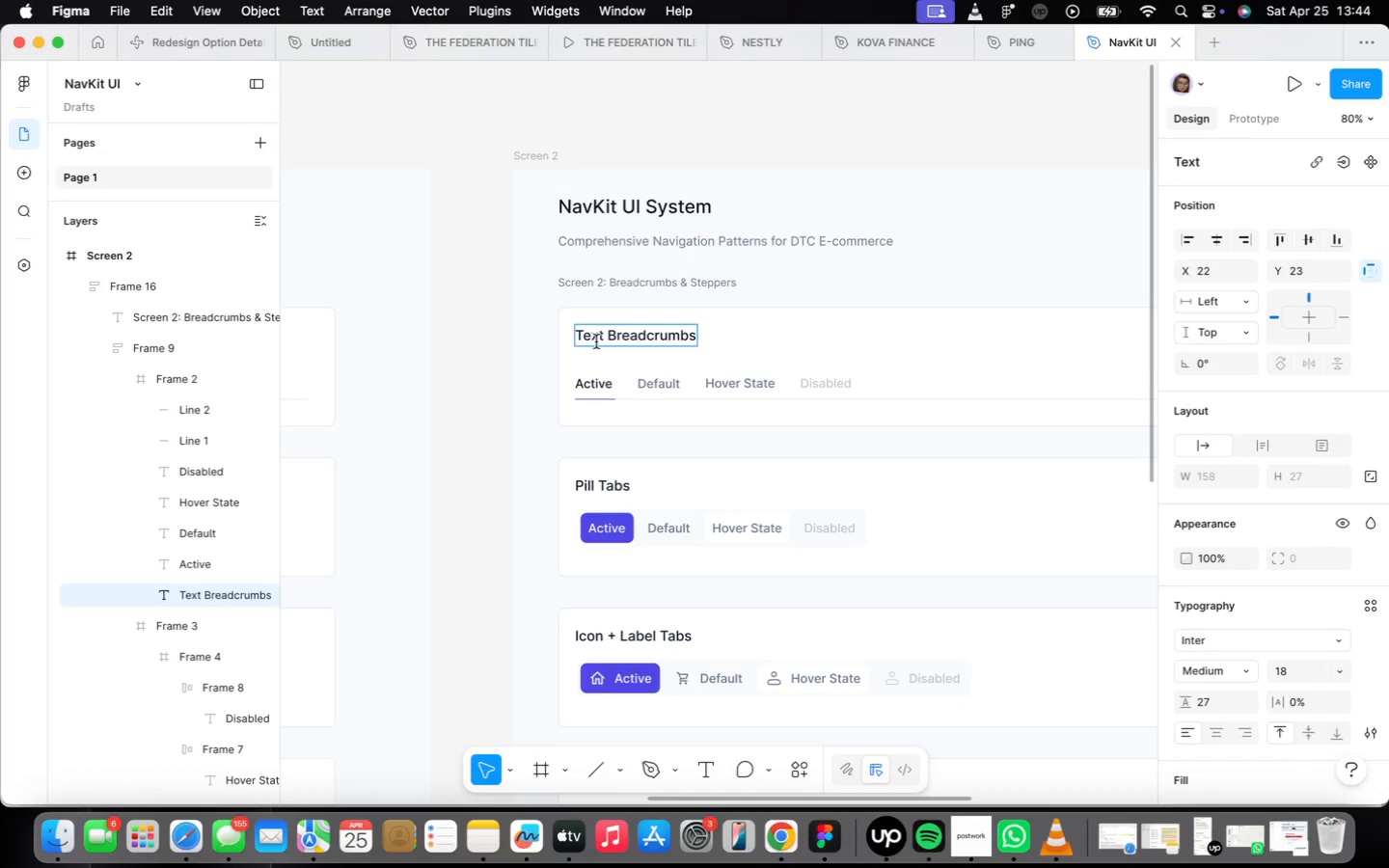 
scroll: coordinate [600, 379], scroll_direction: up, amount: 17.0
 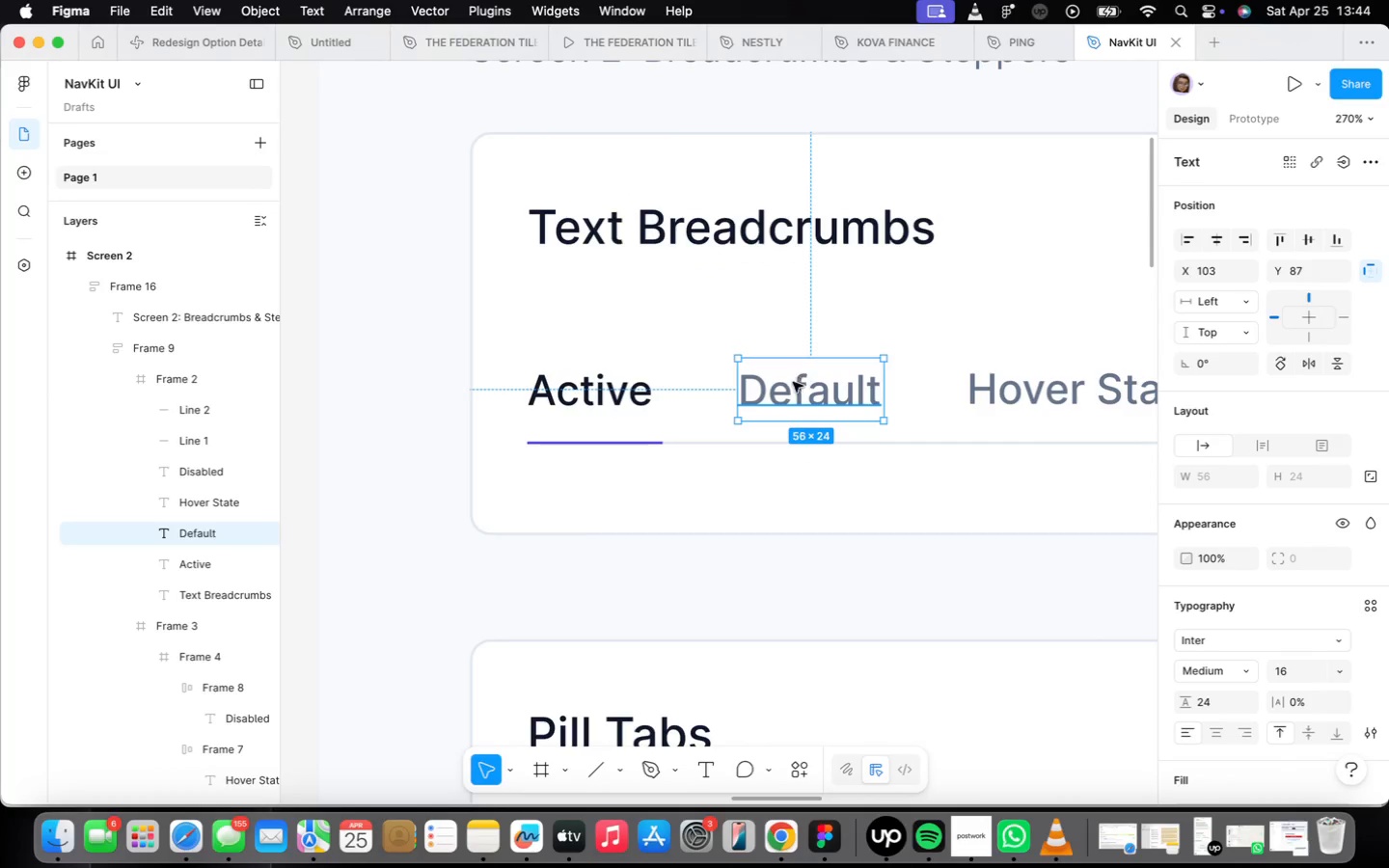 
left_click([594, 409])
 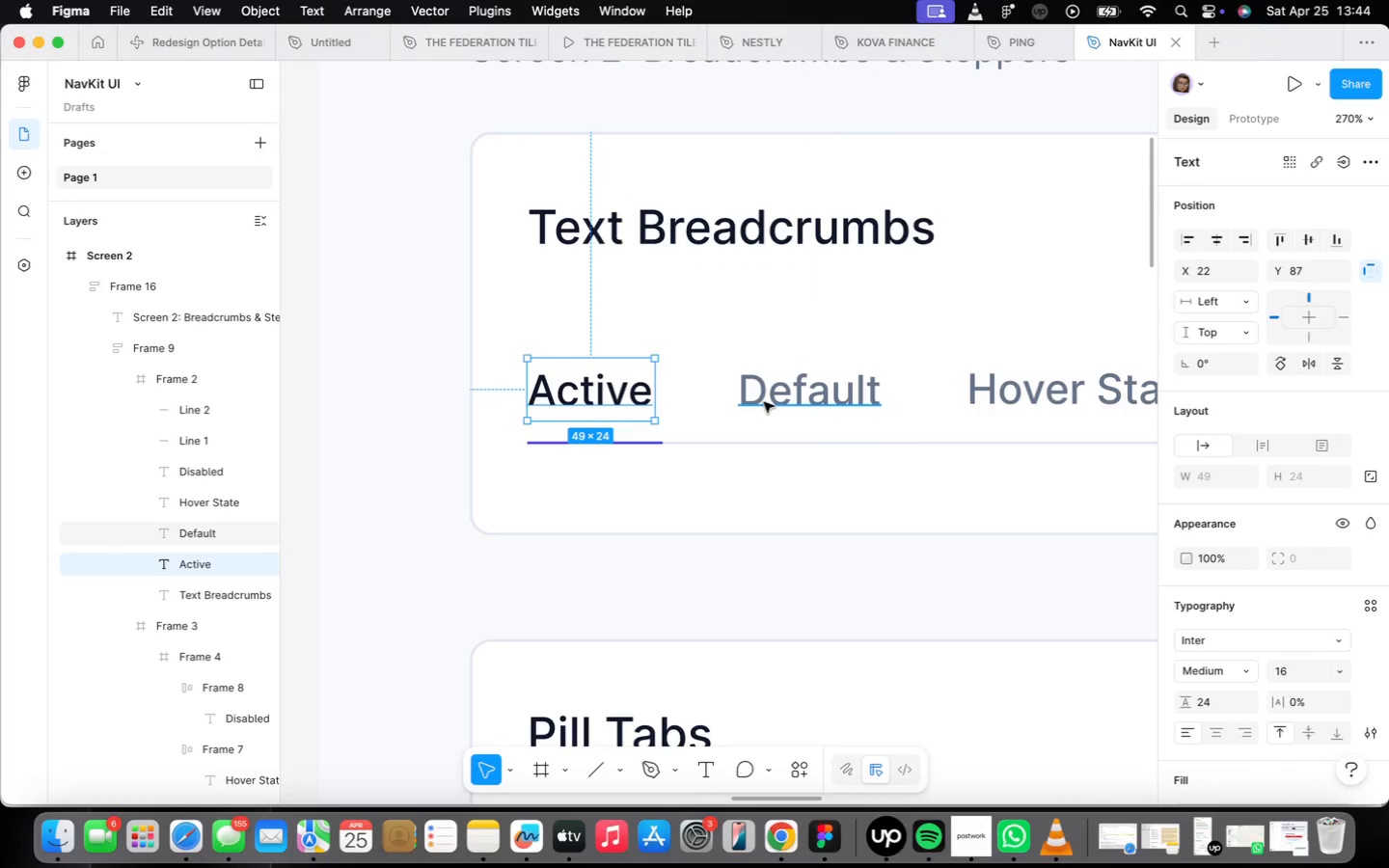 
hold_key(key=ShiftLeft, duration=0.45)
 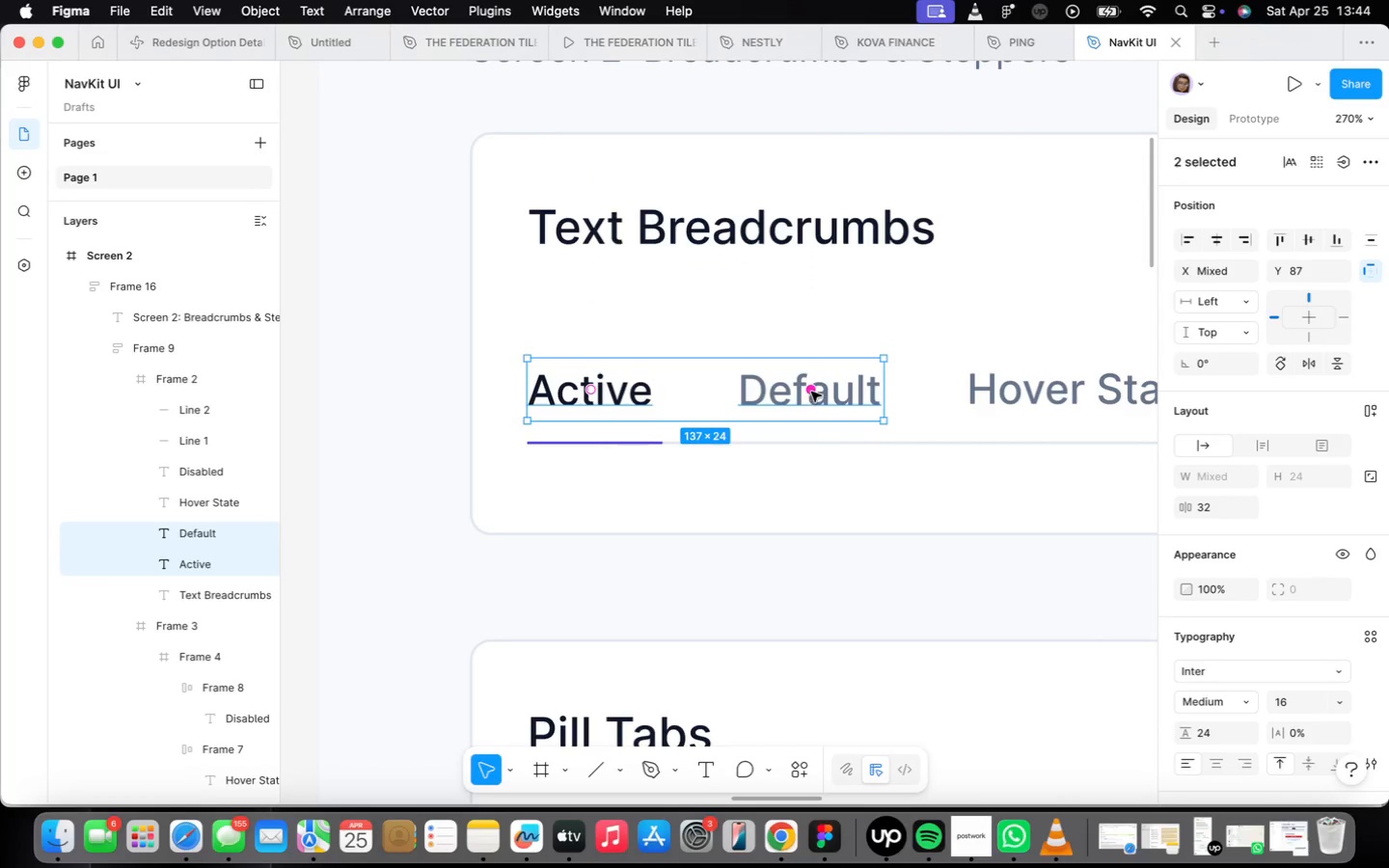 
left_click_drag(start_coordinate=[811, 392], to_coordinate=[641, 391])
 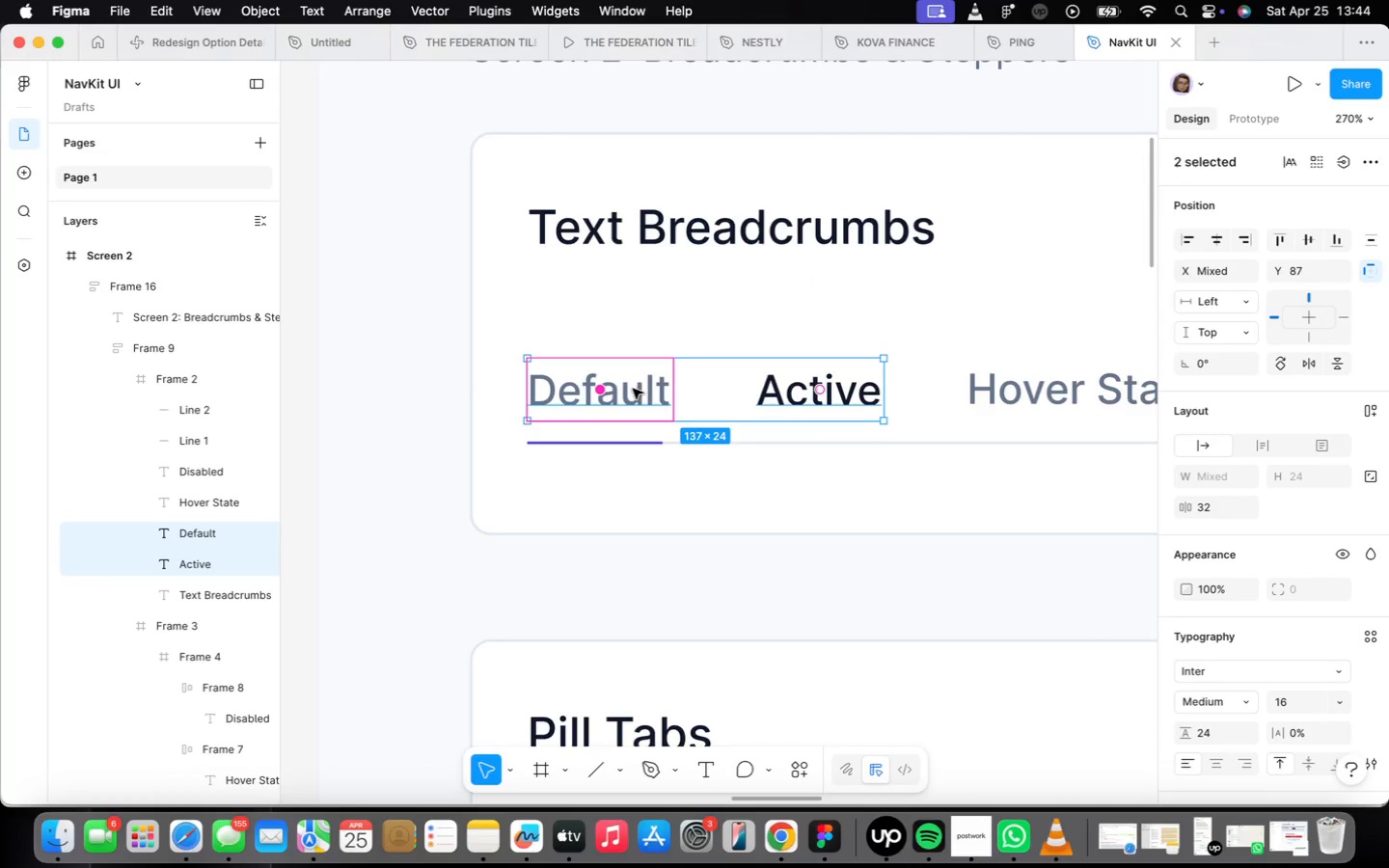 
double_click([633, 389])
 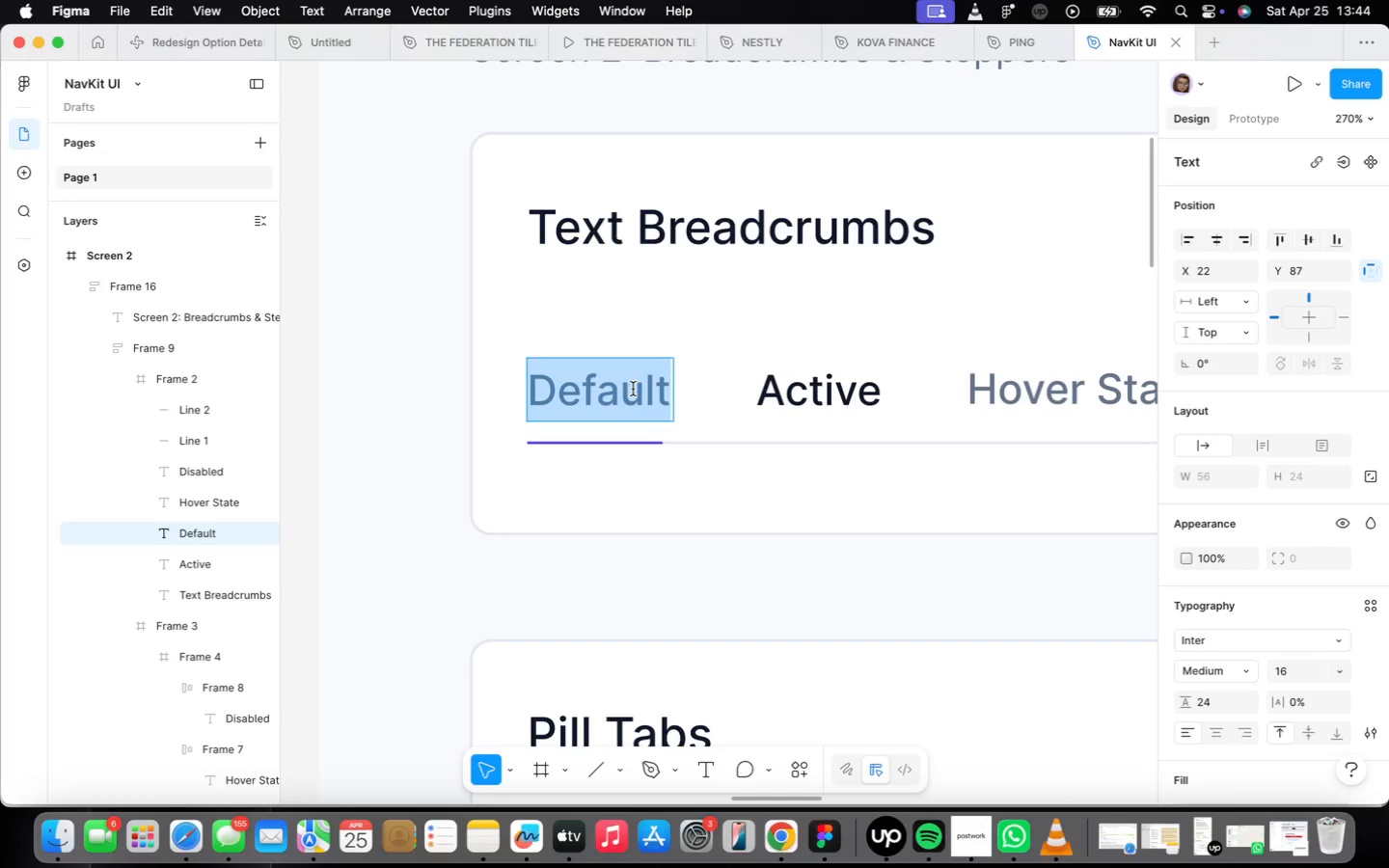 
type(Home)
 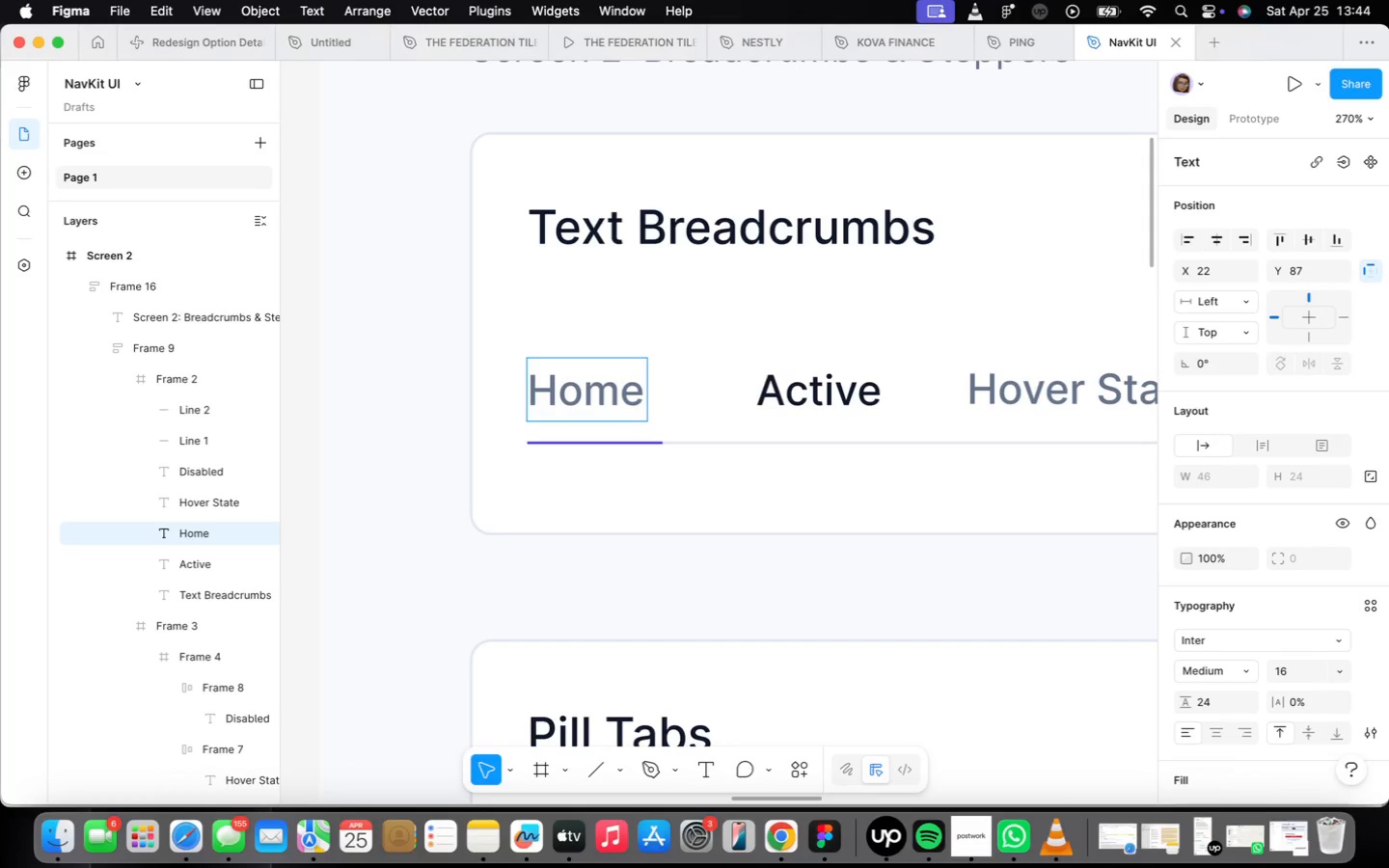 
wait(6.21)
 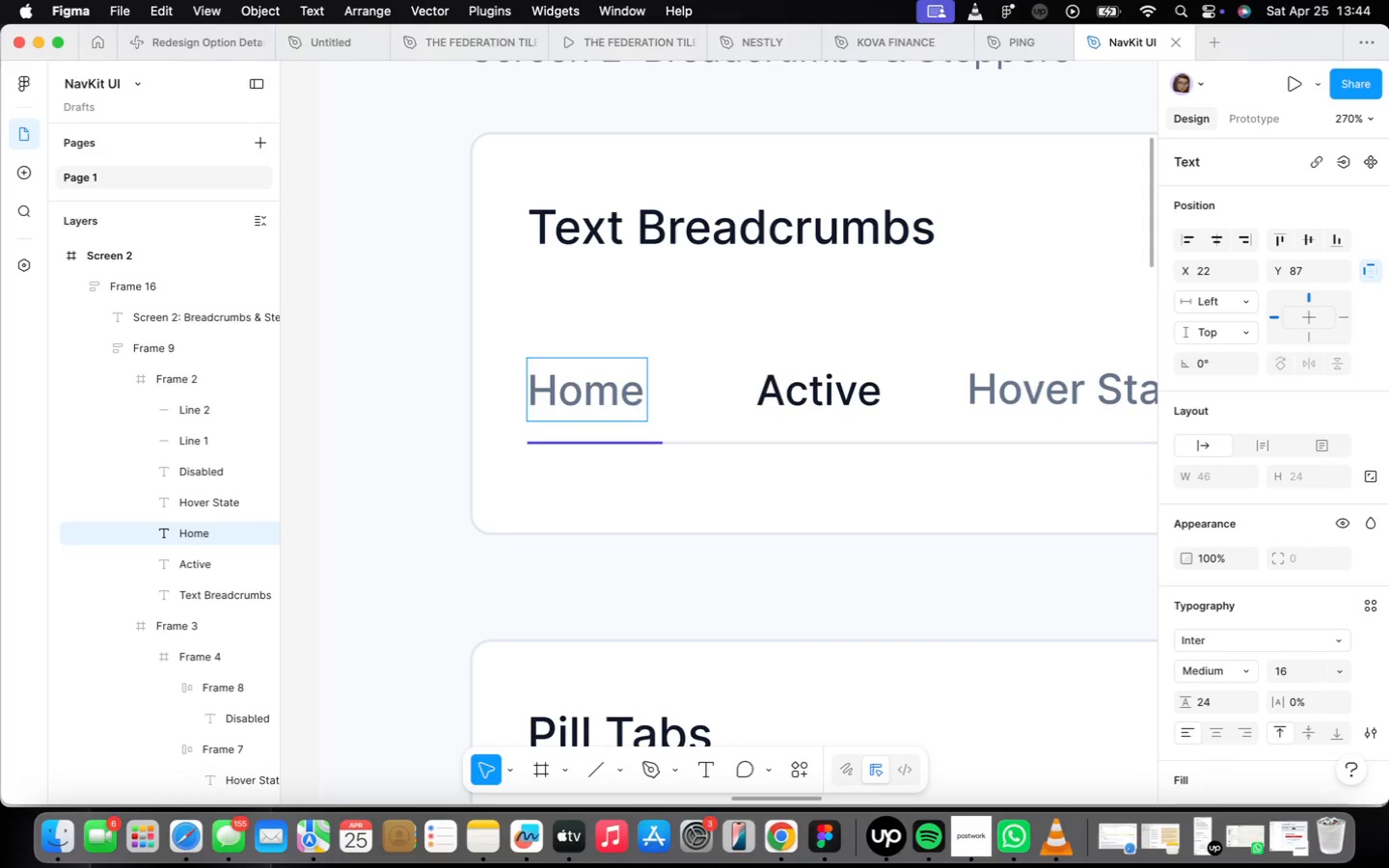 
double_click([636, 389])
 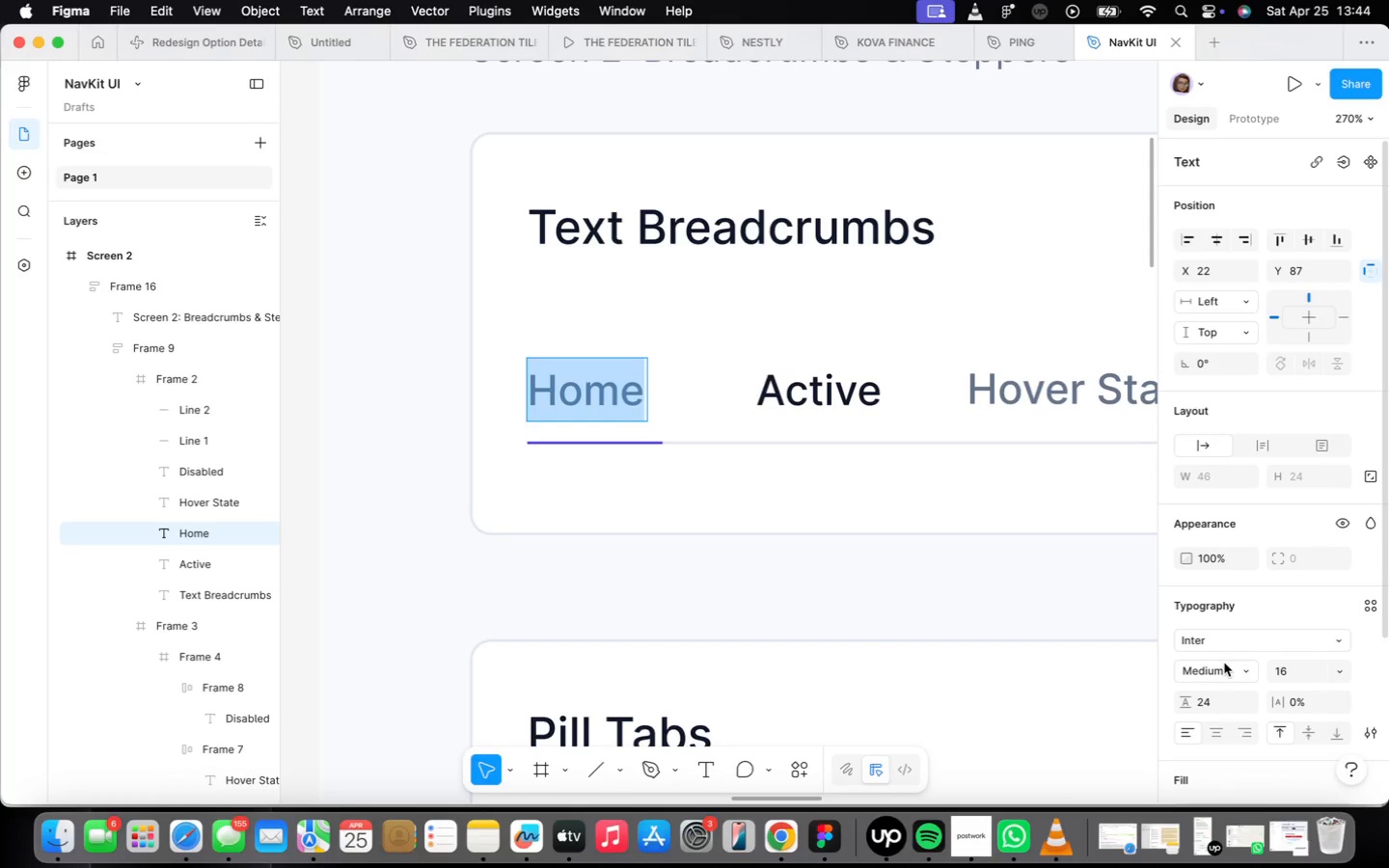 
left_click([1251, 668])
 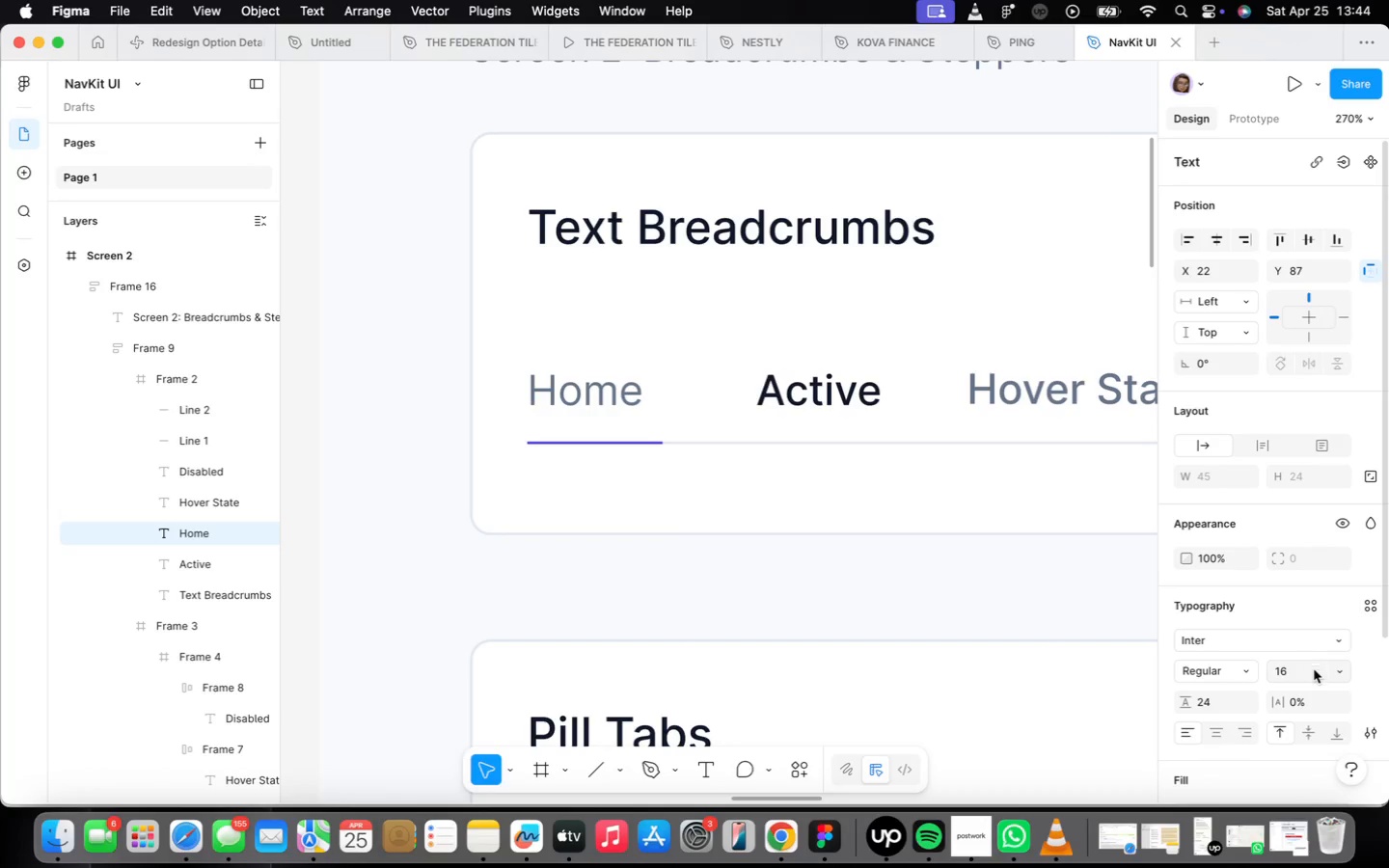 
left_click([1334, 667])
 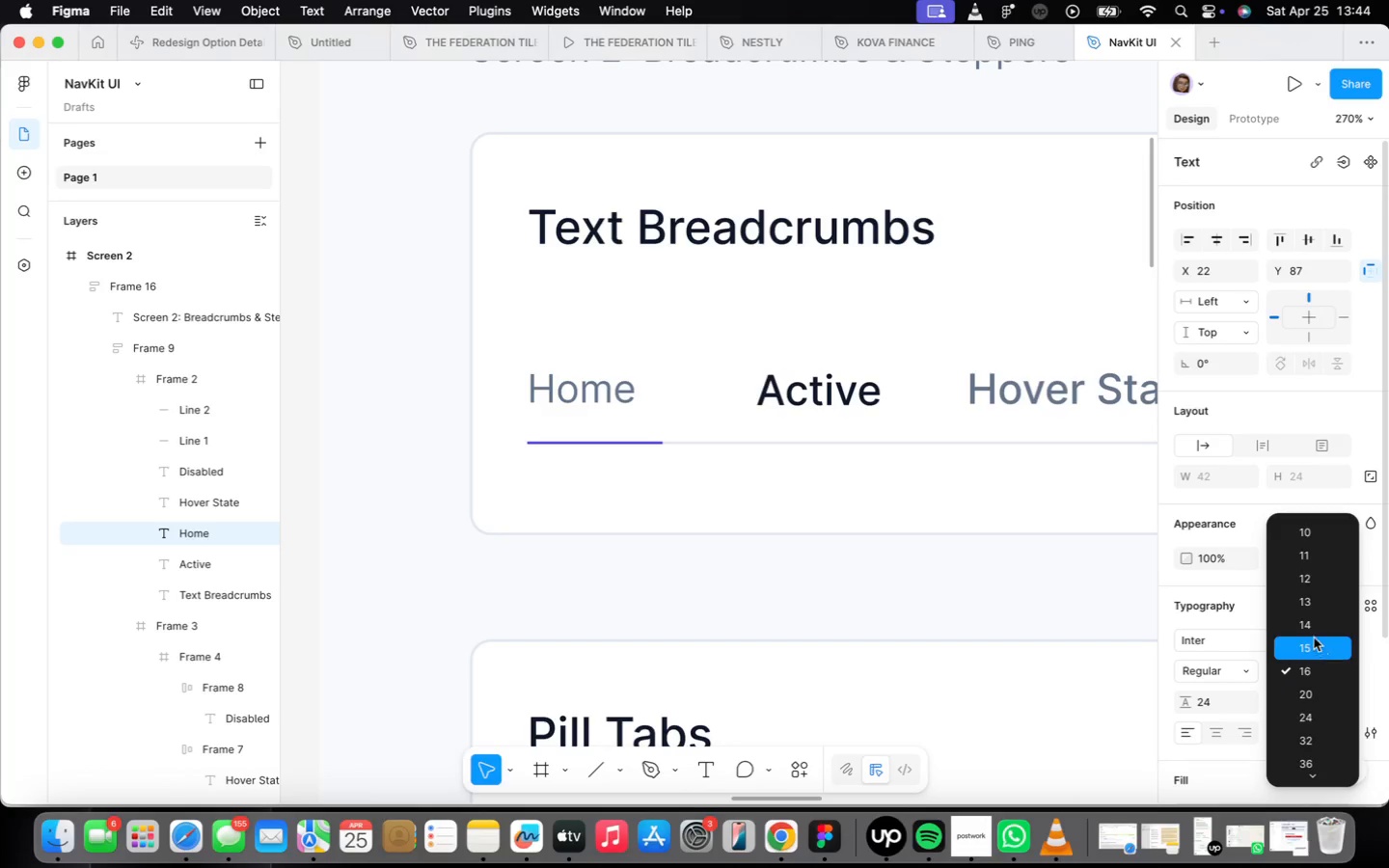 
left_click([1309, 627])
 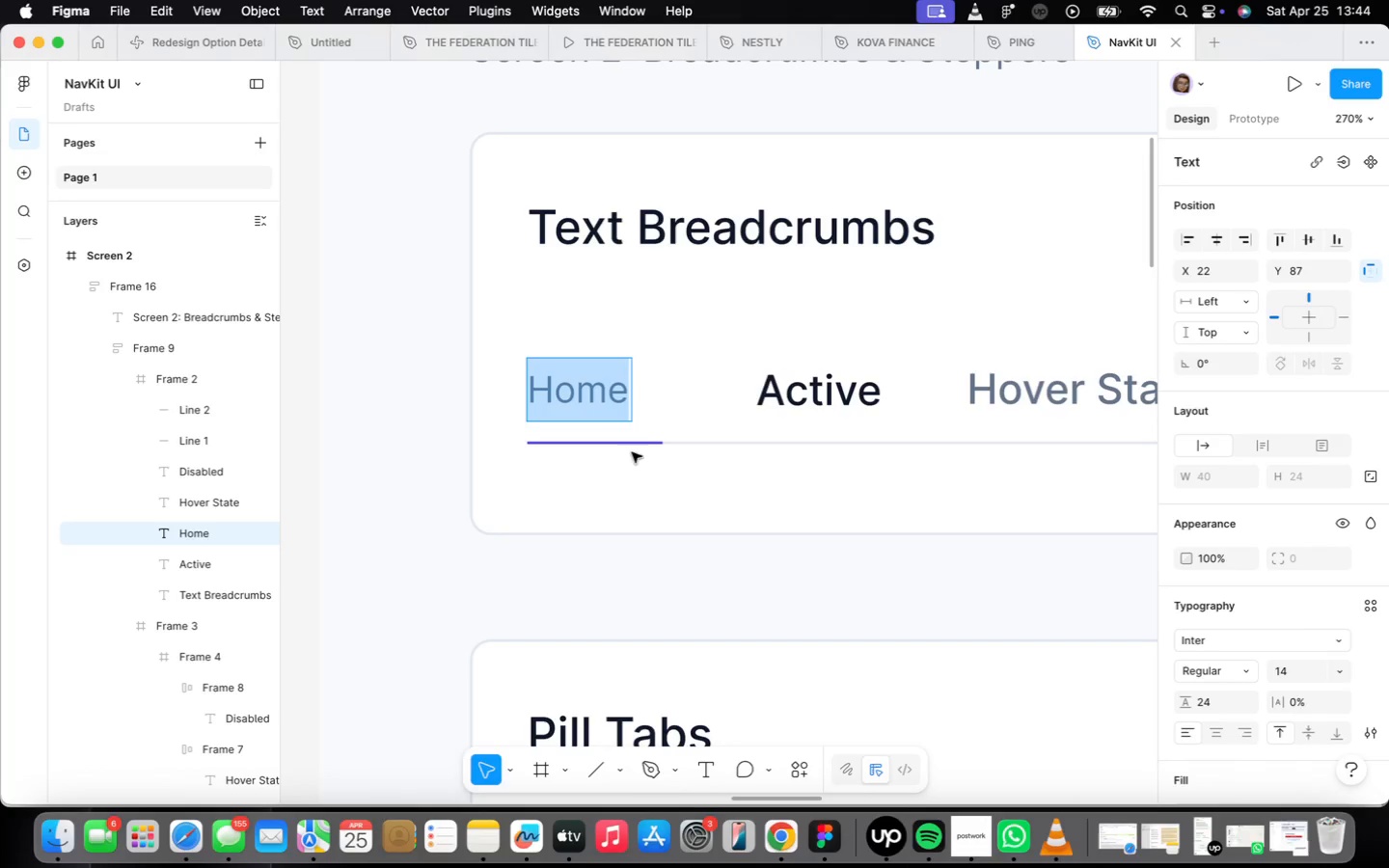 
double_click([661, 444])
 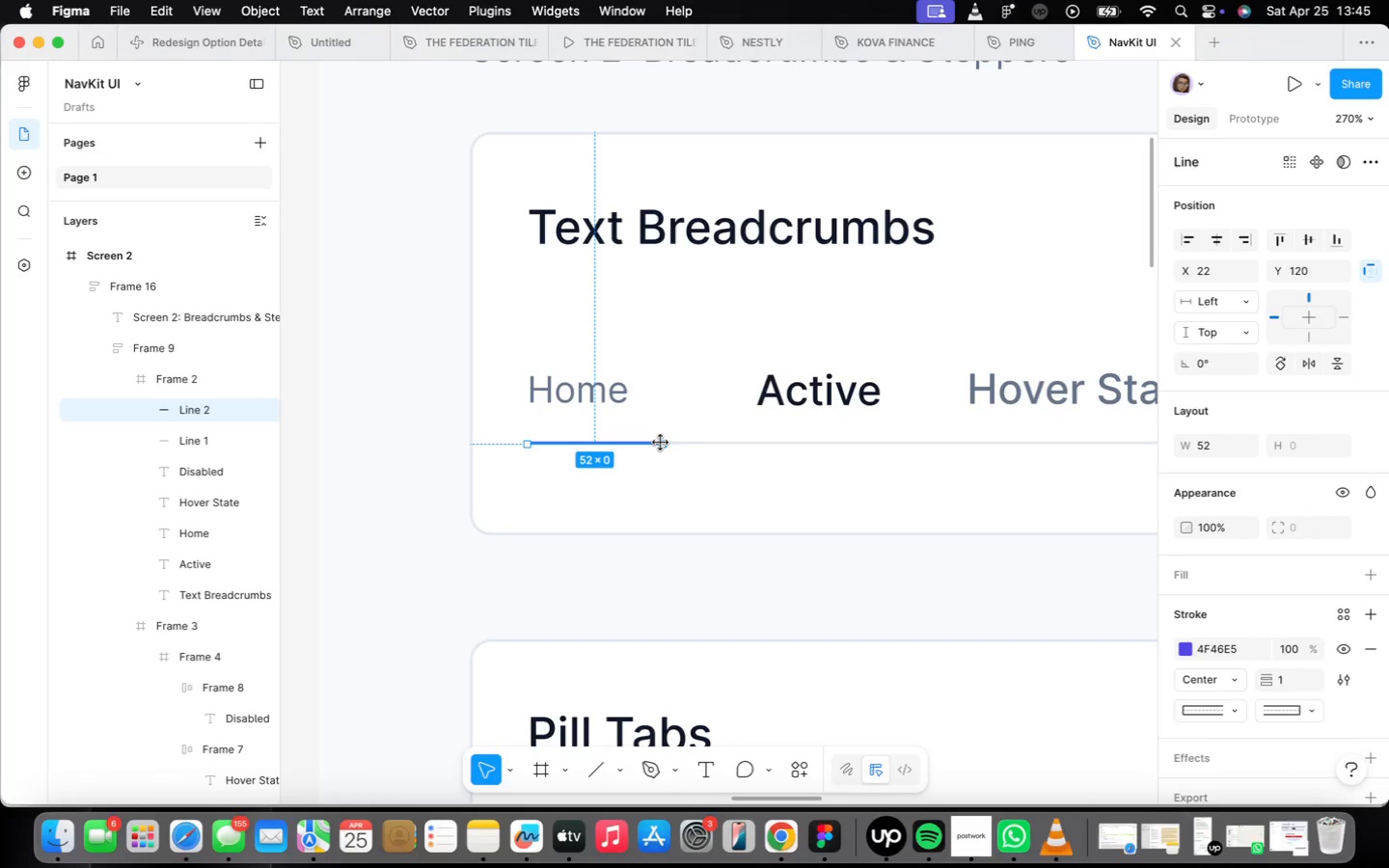 
key(Backspace)
 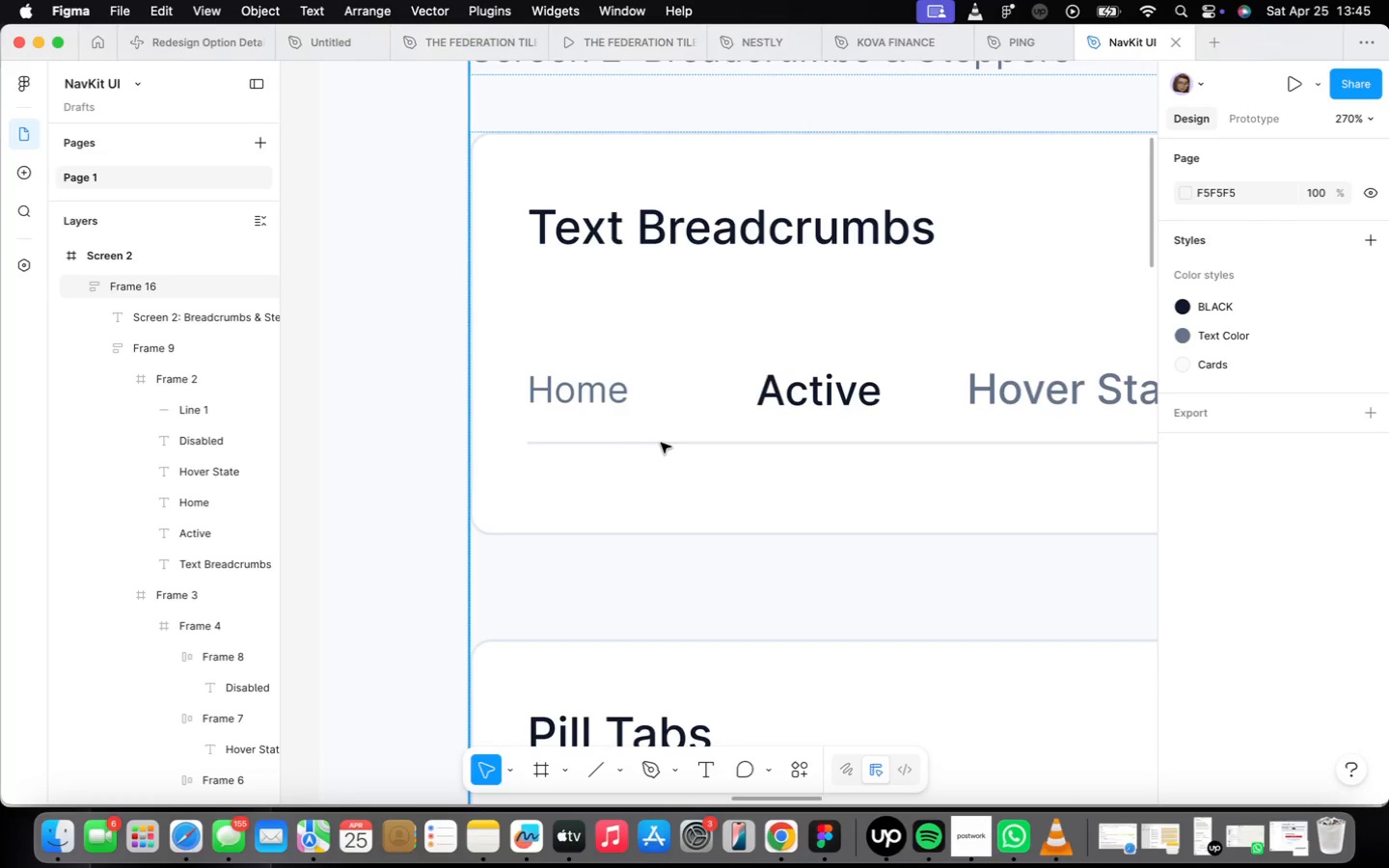 
wait(52.38)
 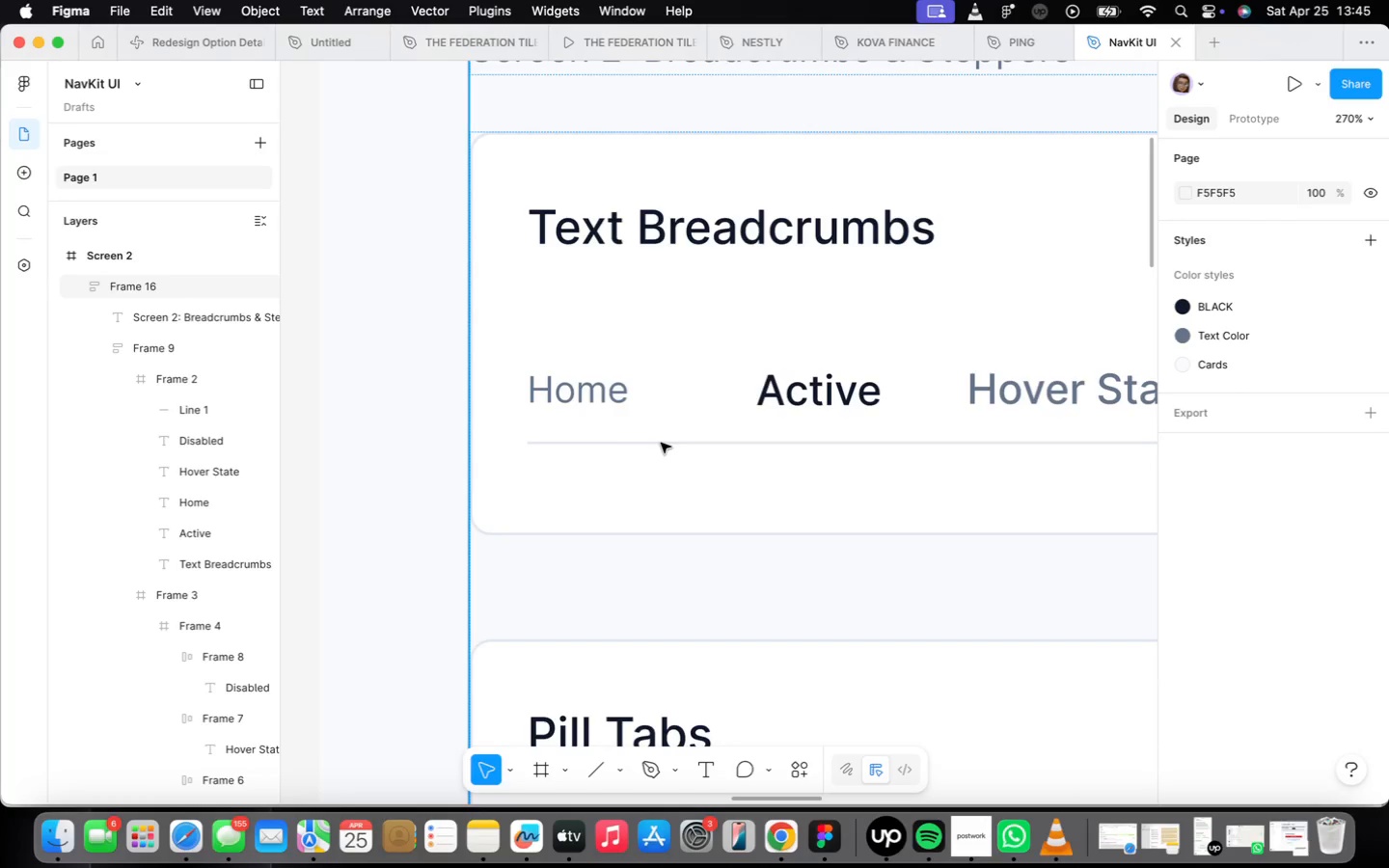 
double_click([781, 440])
 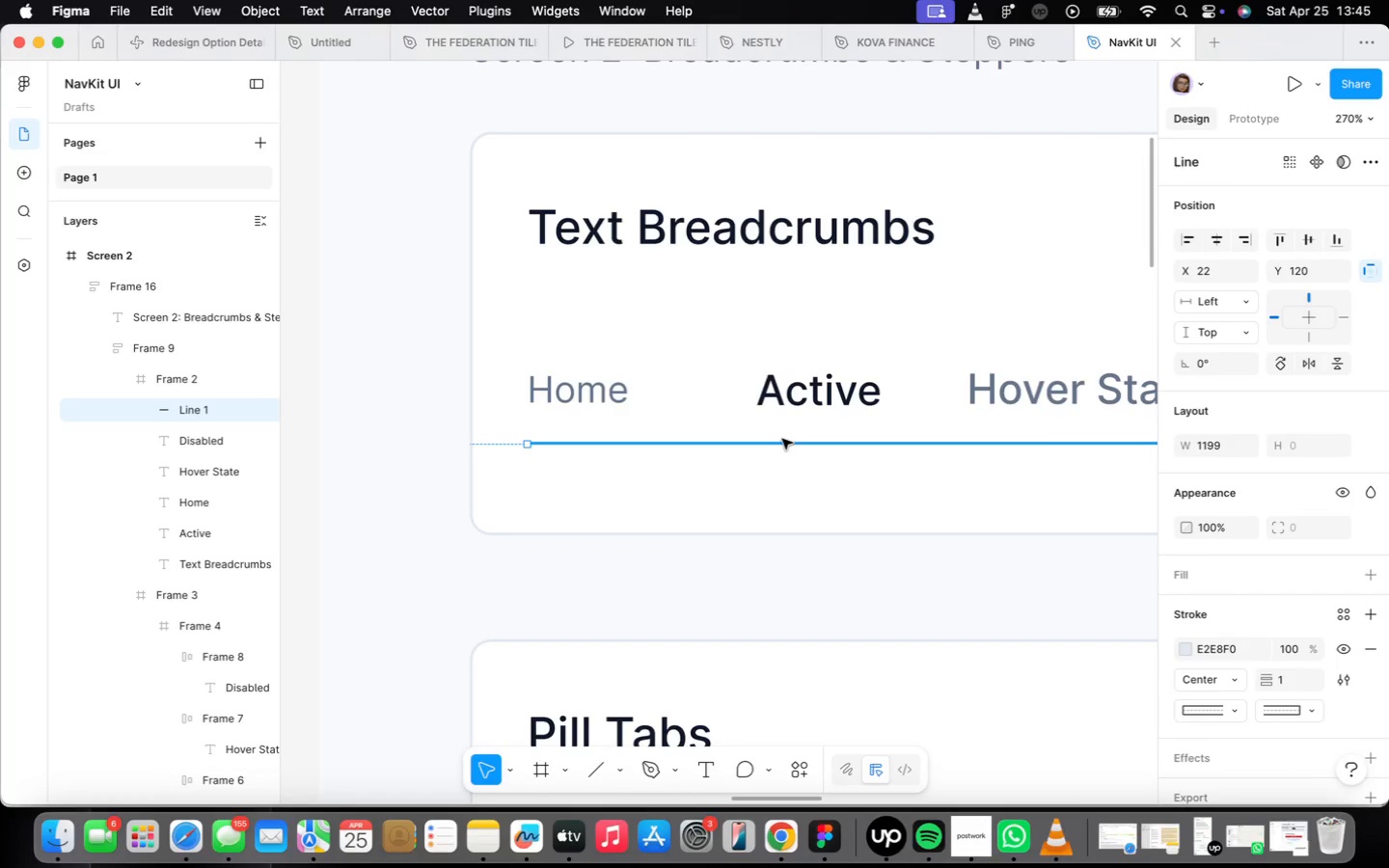 
key(Backspace)
 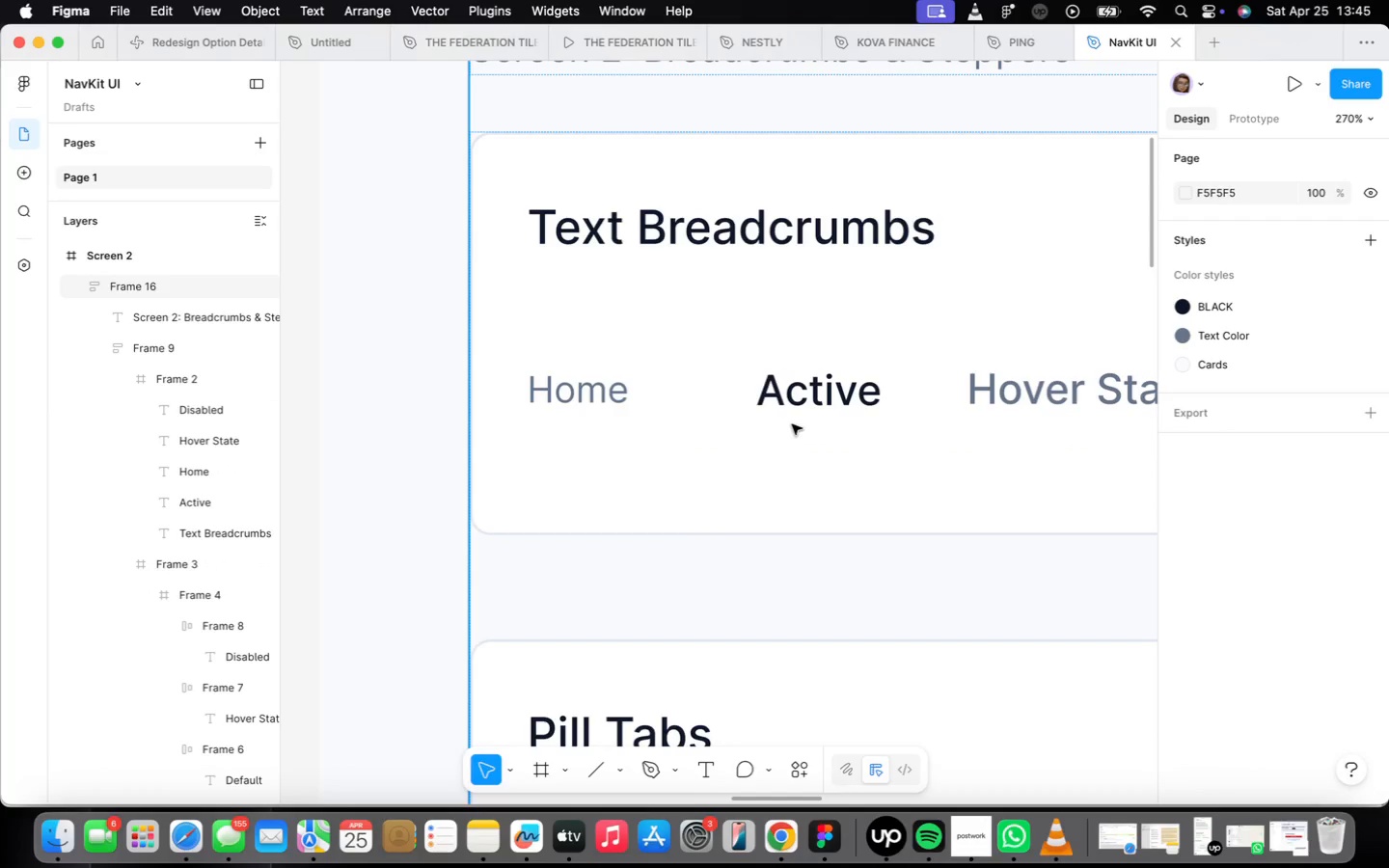 
double_click([803, 421])
 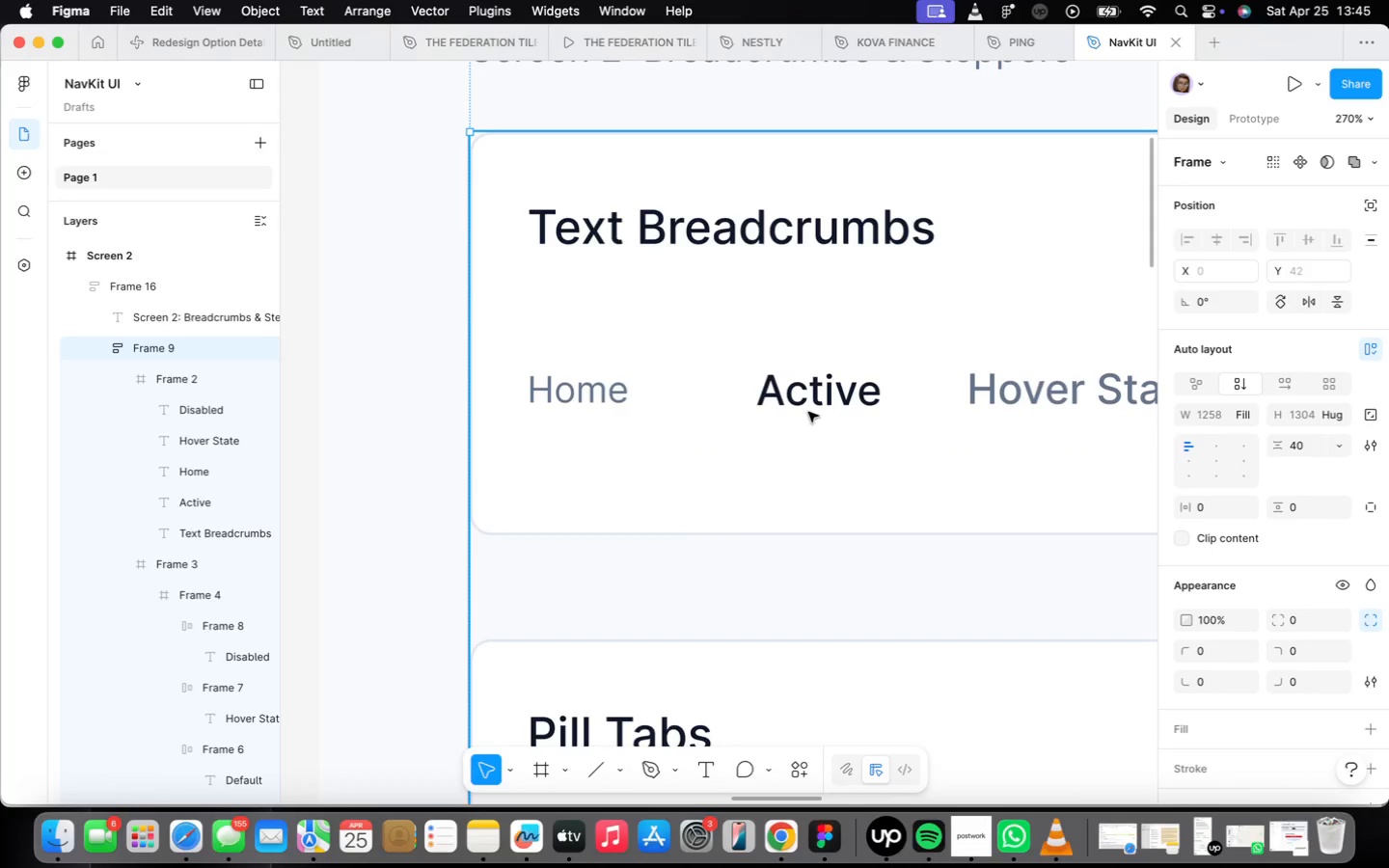 
double_click([808, 412])
 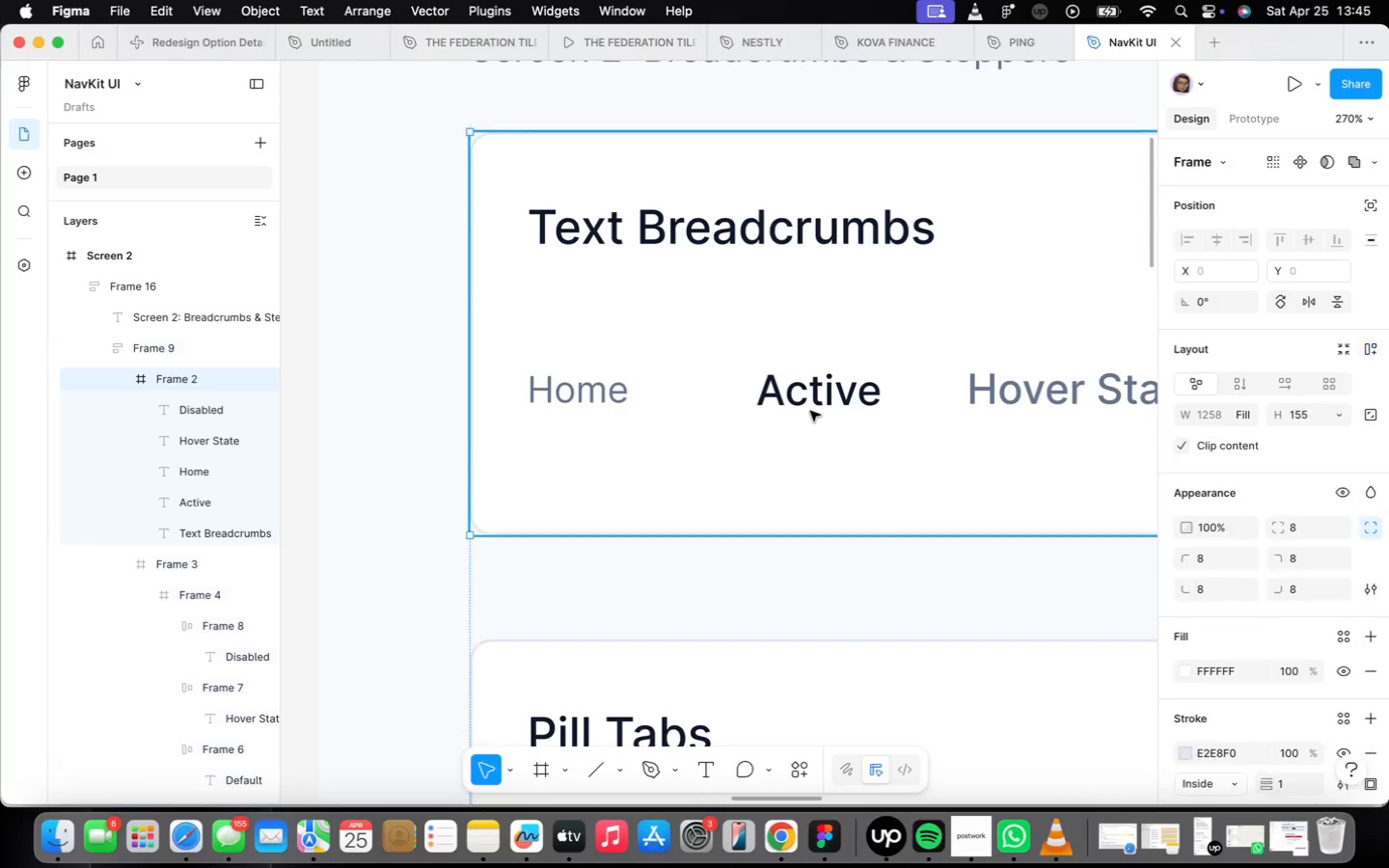 
triple_click([811, 409])
 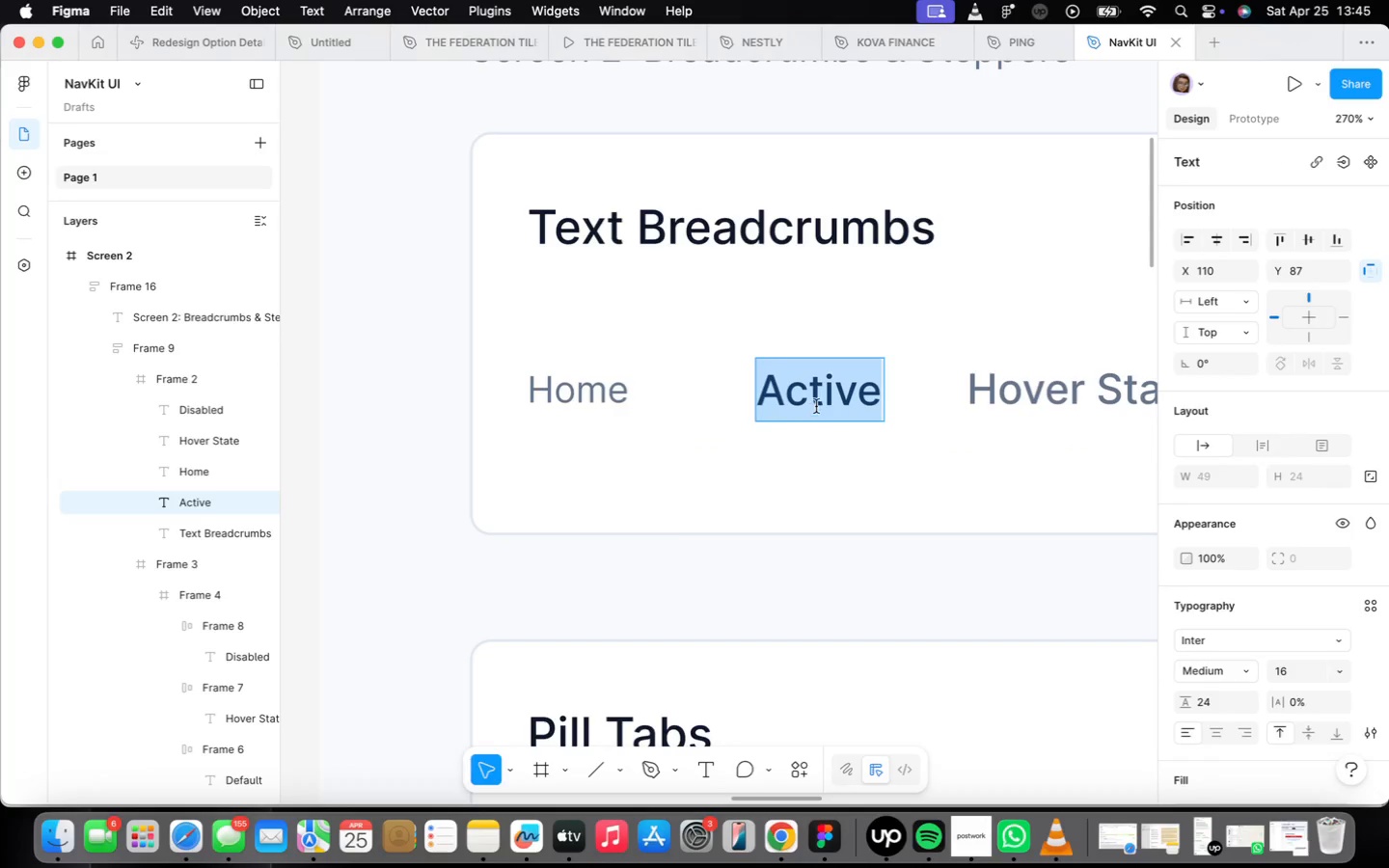 
left_click([871, 469])
 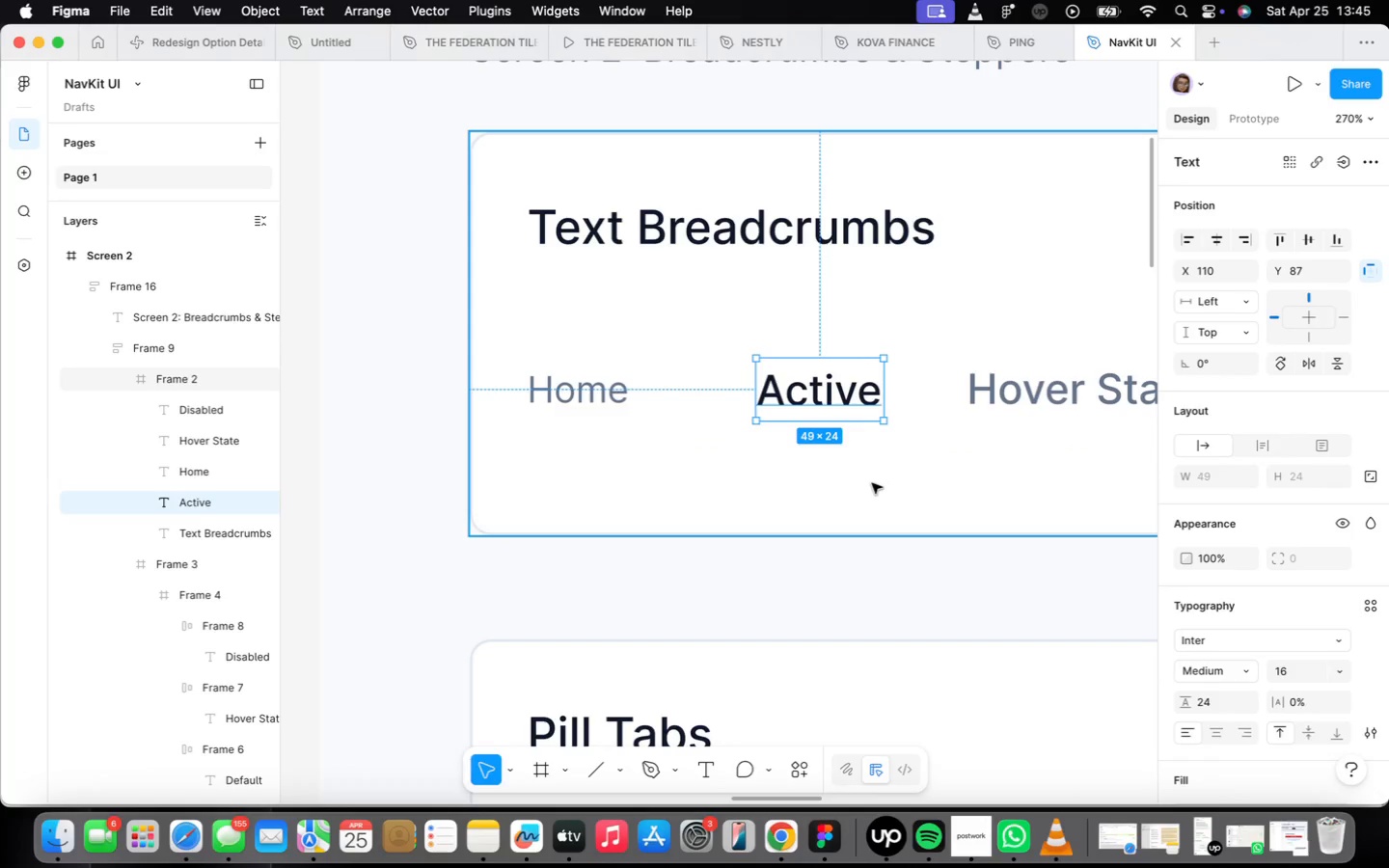 
key(Backspace)
 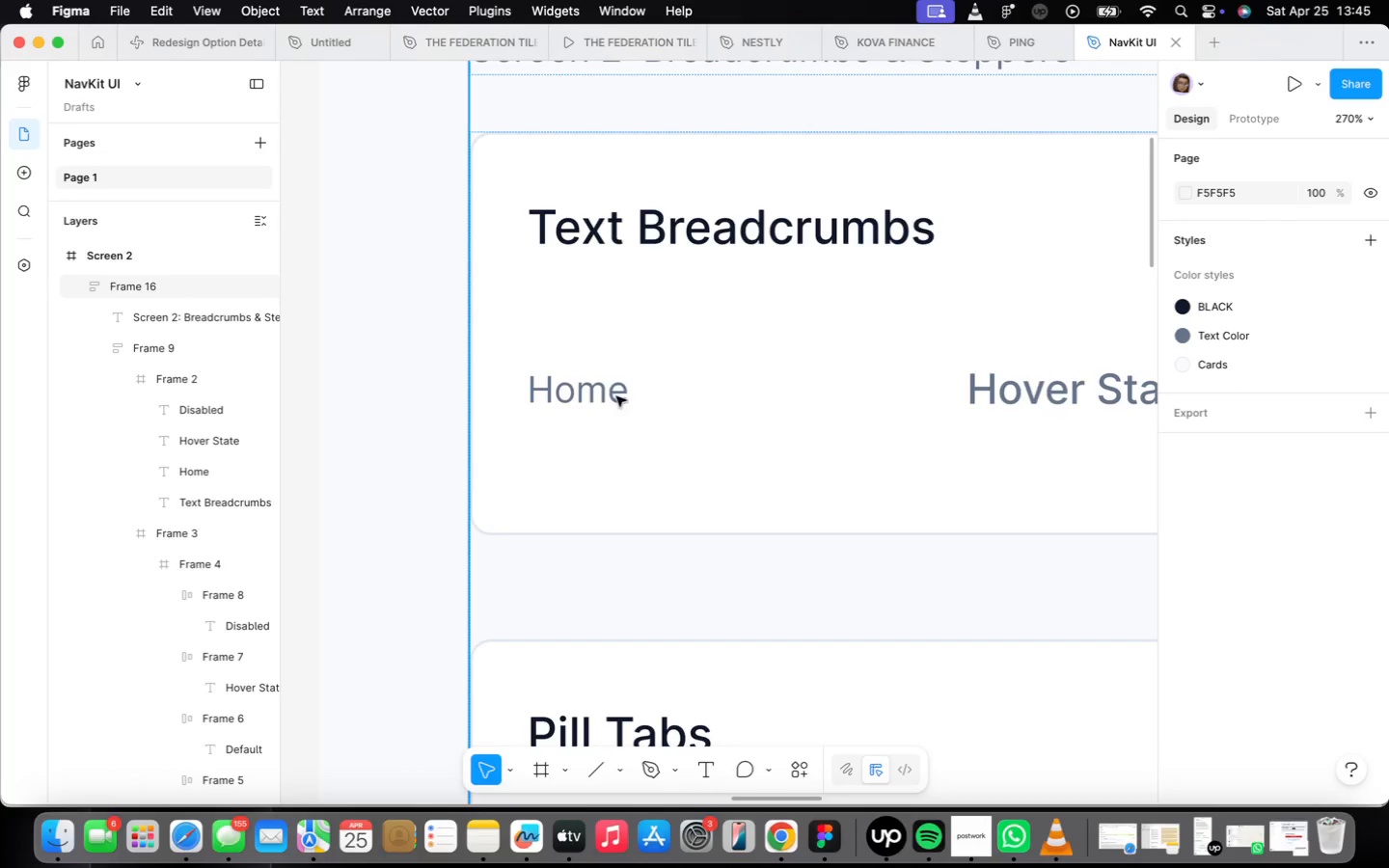 
double_click([616, 395])
 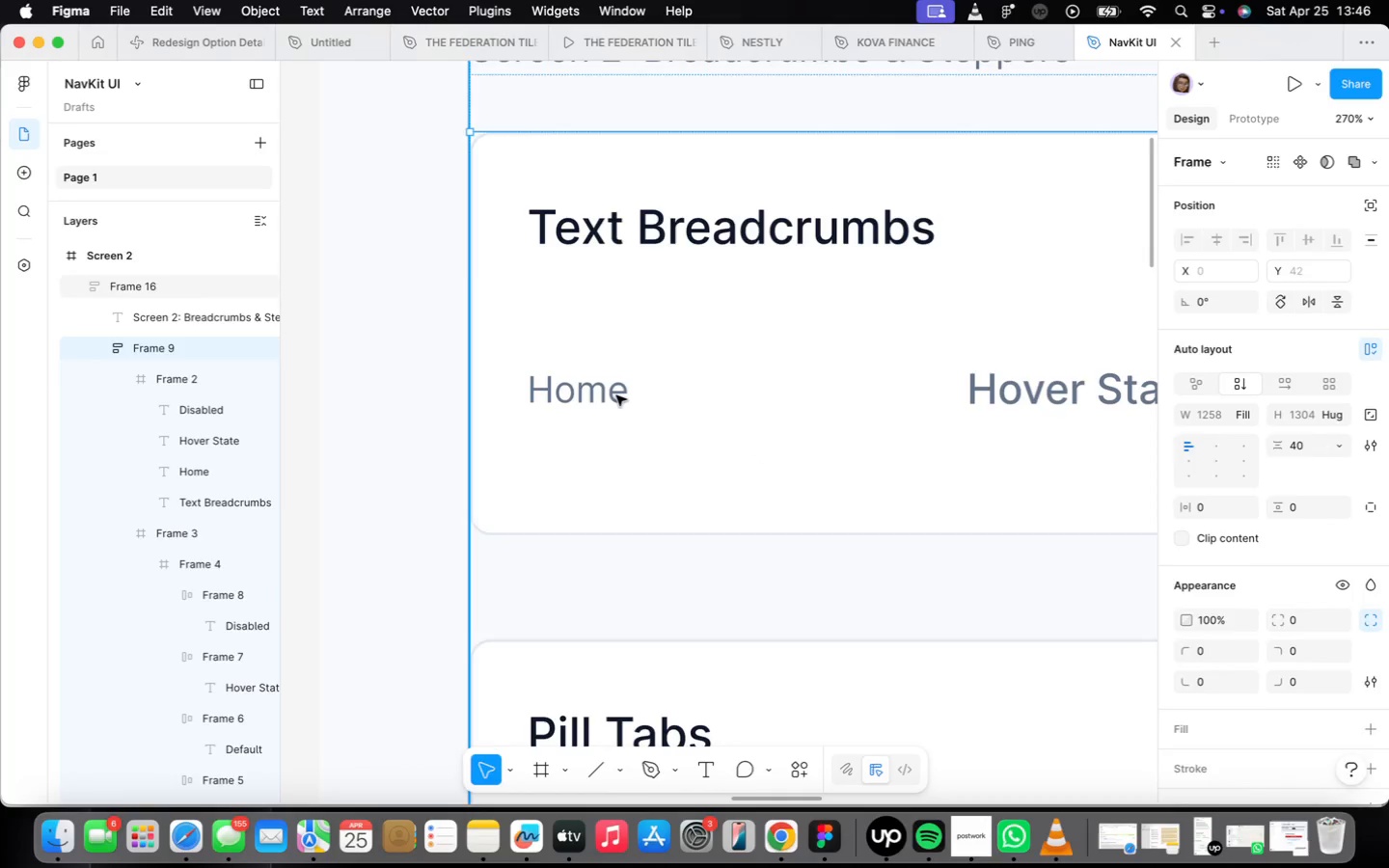 
triple_click([616, 395])
 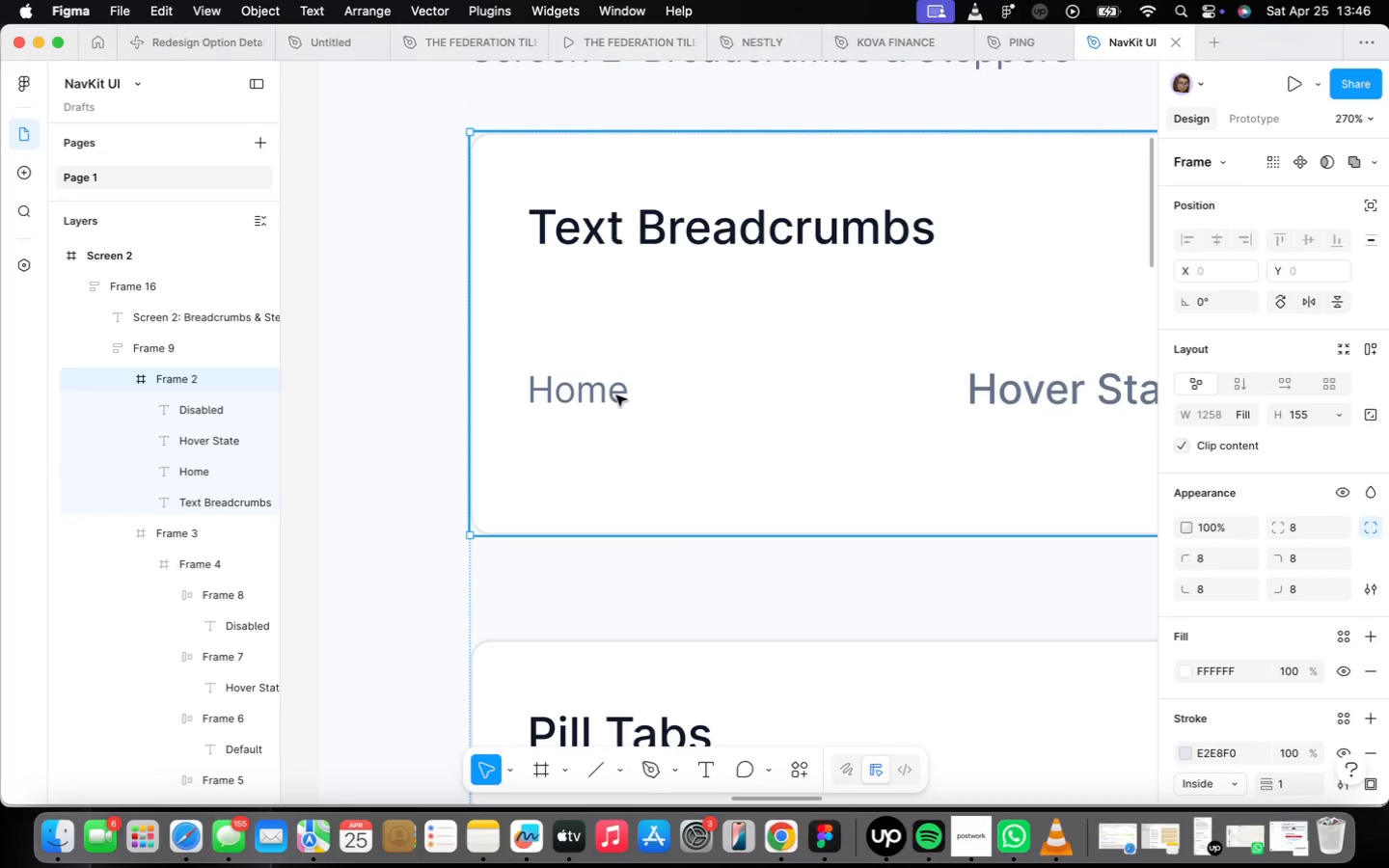 
triple_click([615, 395])
 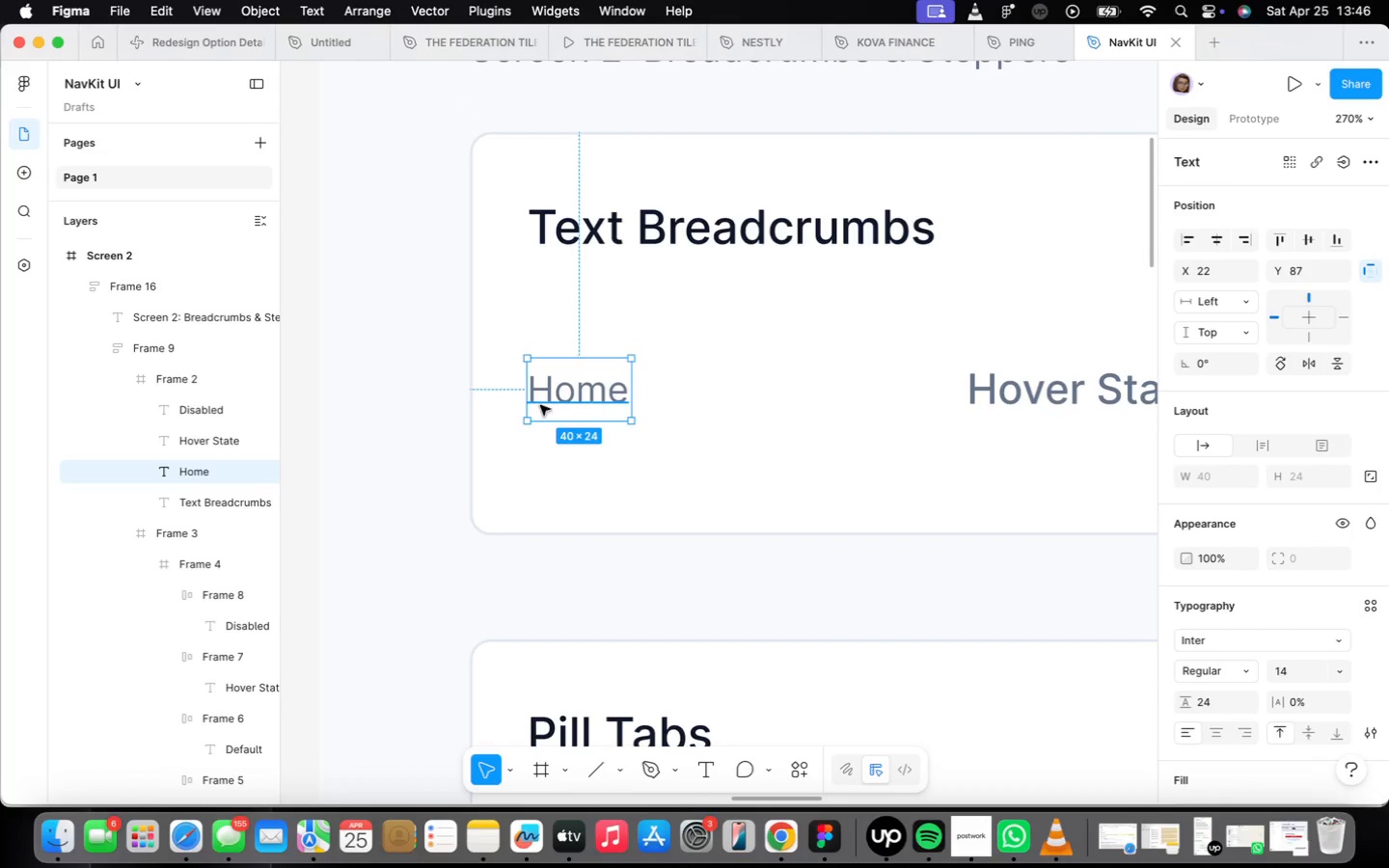 
hold_key(key=OptionLeft, duration=0.76)
left_click_drag(start_coordinate=[592, 390], to_coordinate=[782, 386])
 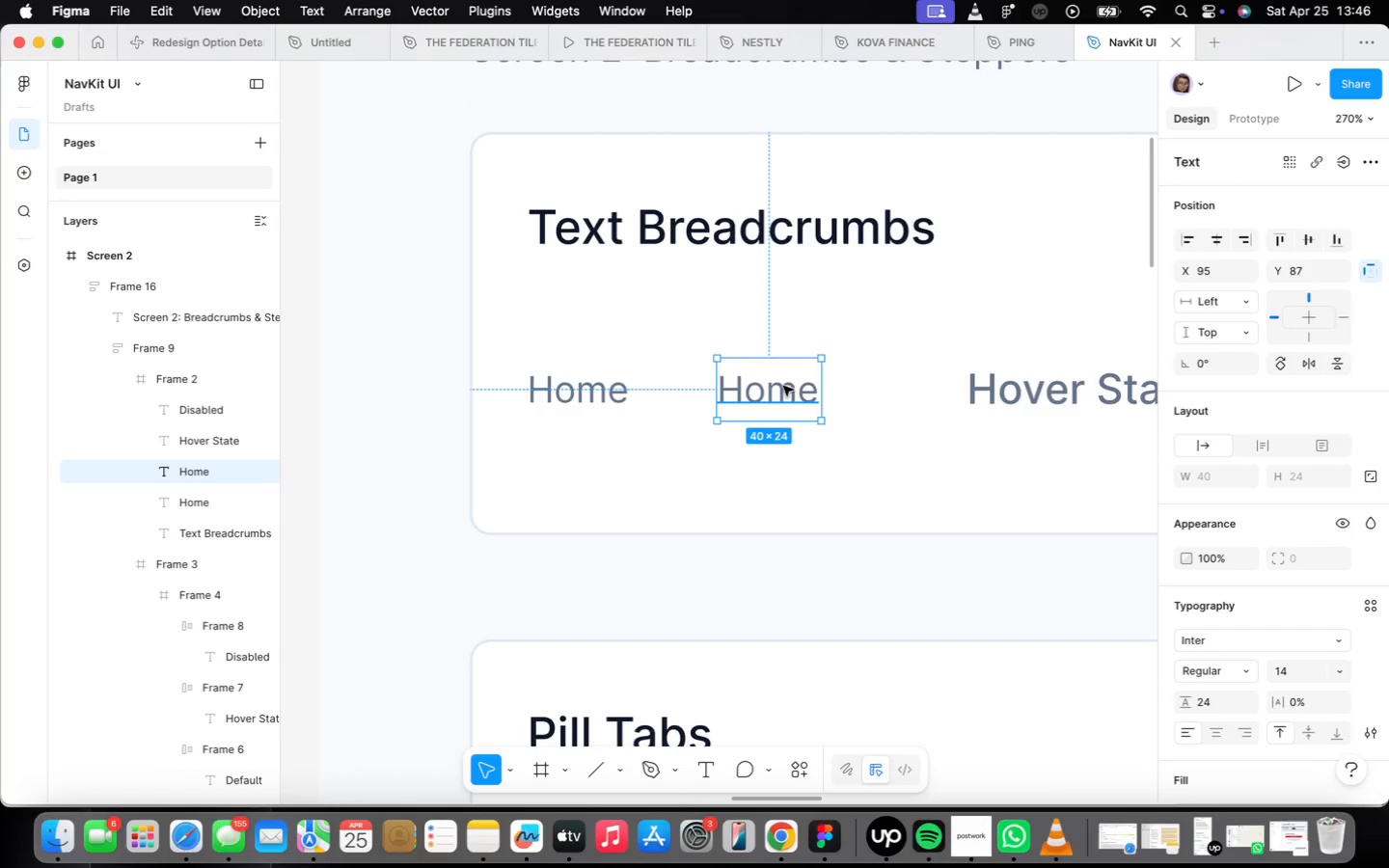 
wait(8.87)
 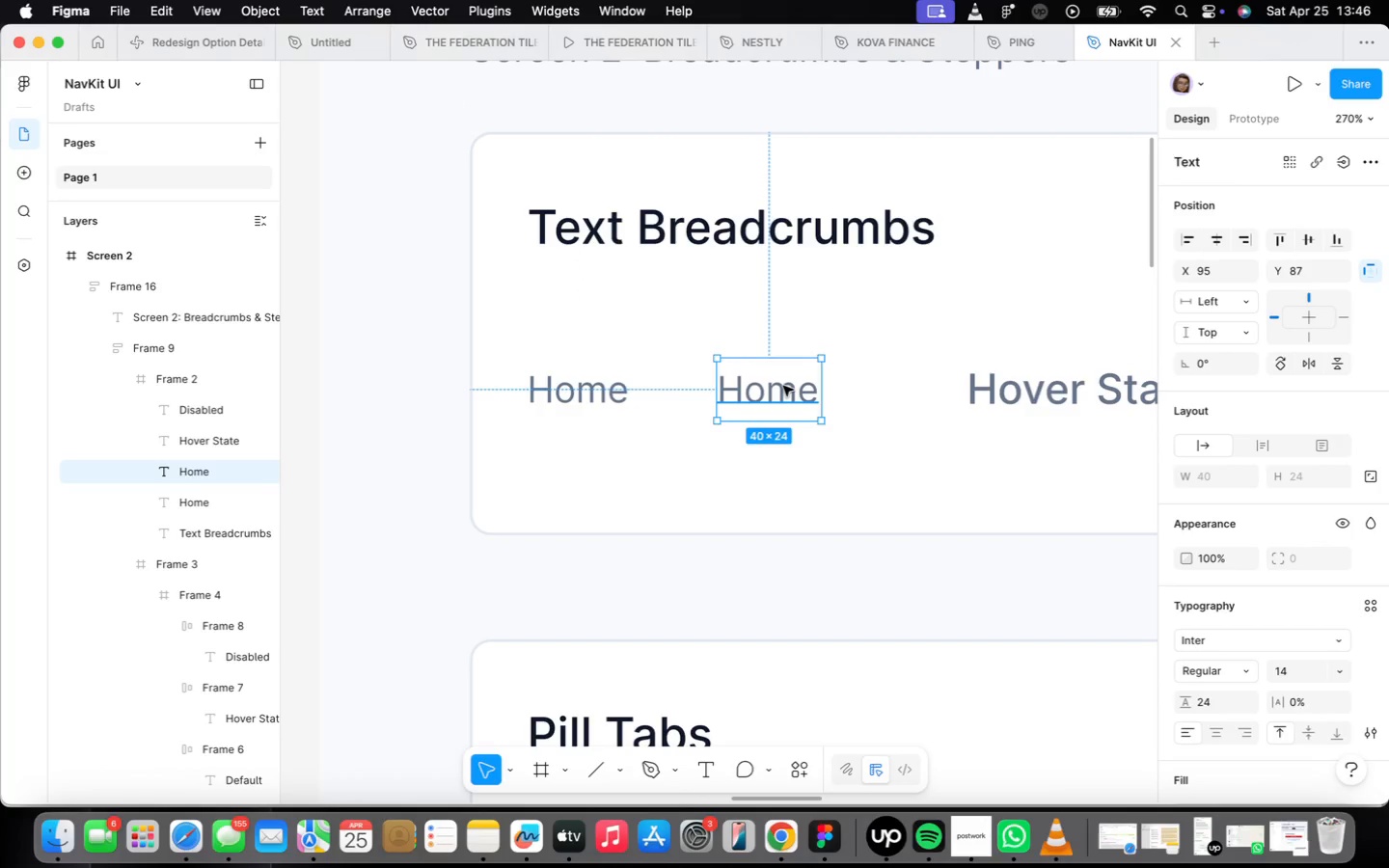 
left_click([611, 406])
 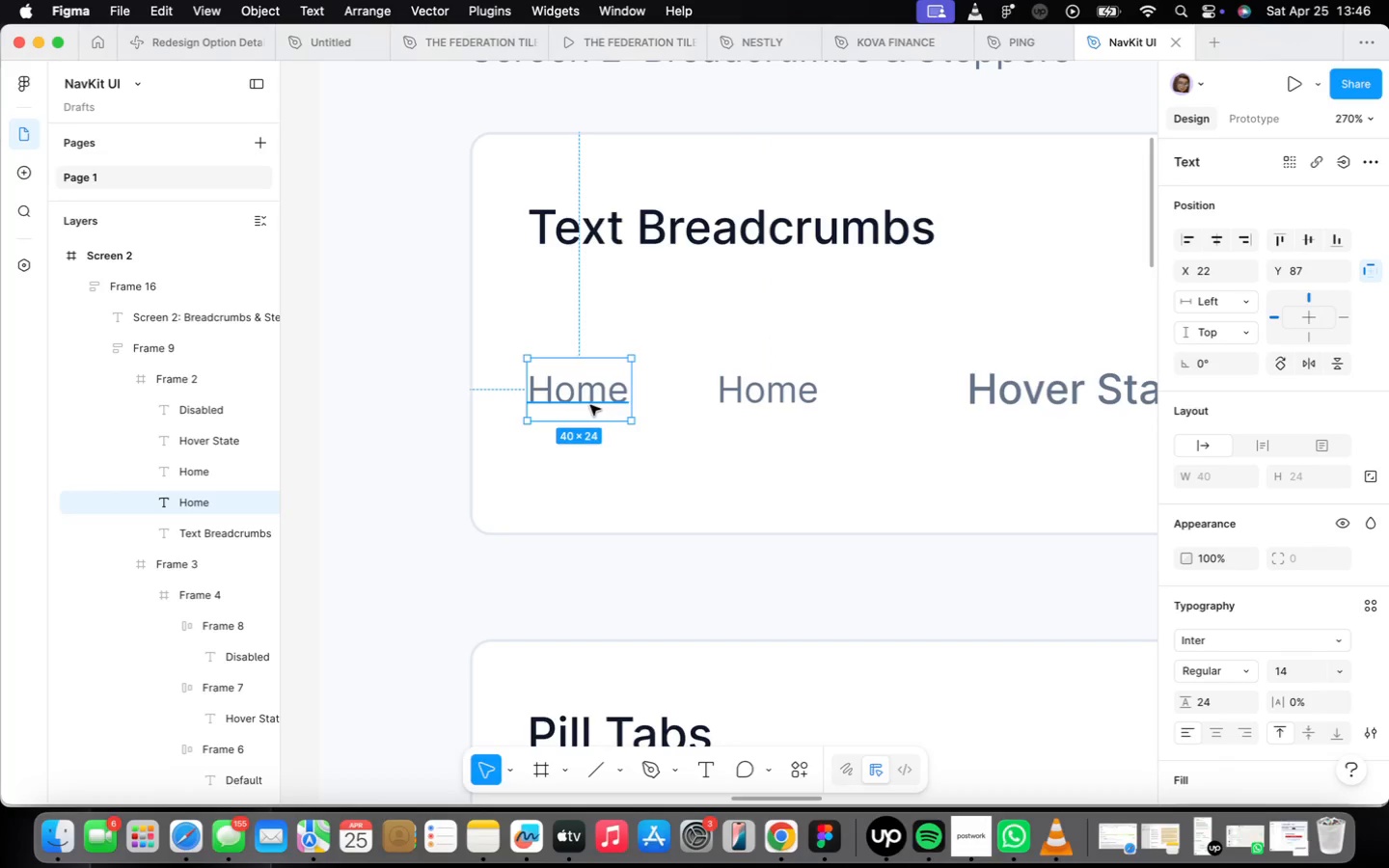 
left_click_drag(start_coordinate=[591, 404], to_coordinate=[673, 397])
 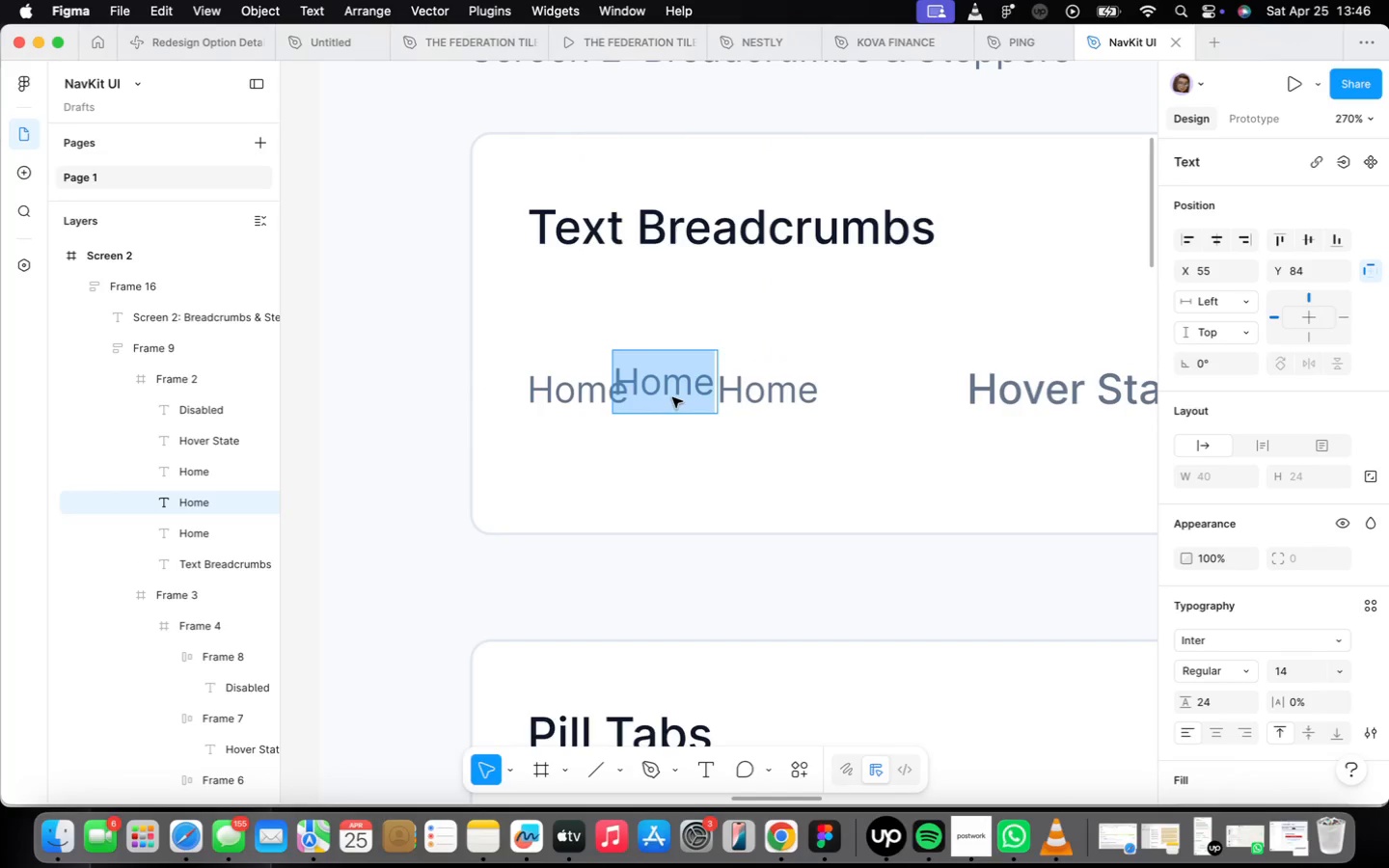 
hold_key(key=OptionLeft, duration=0.85)
 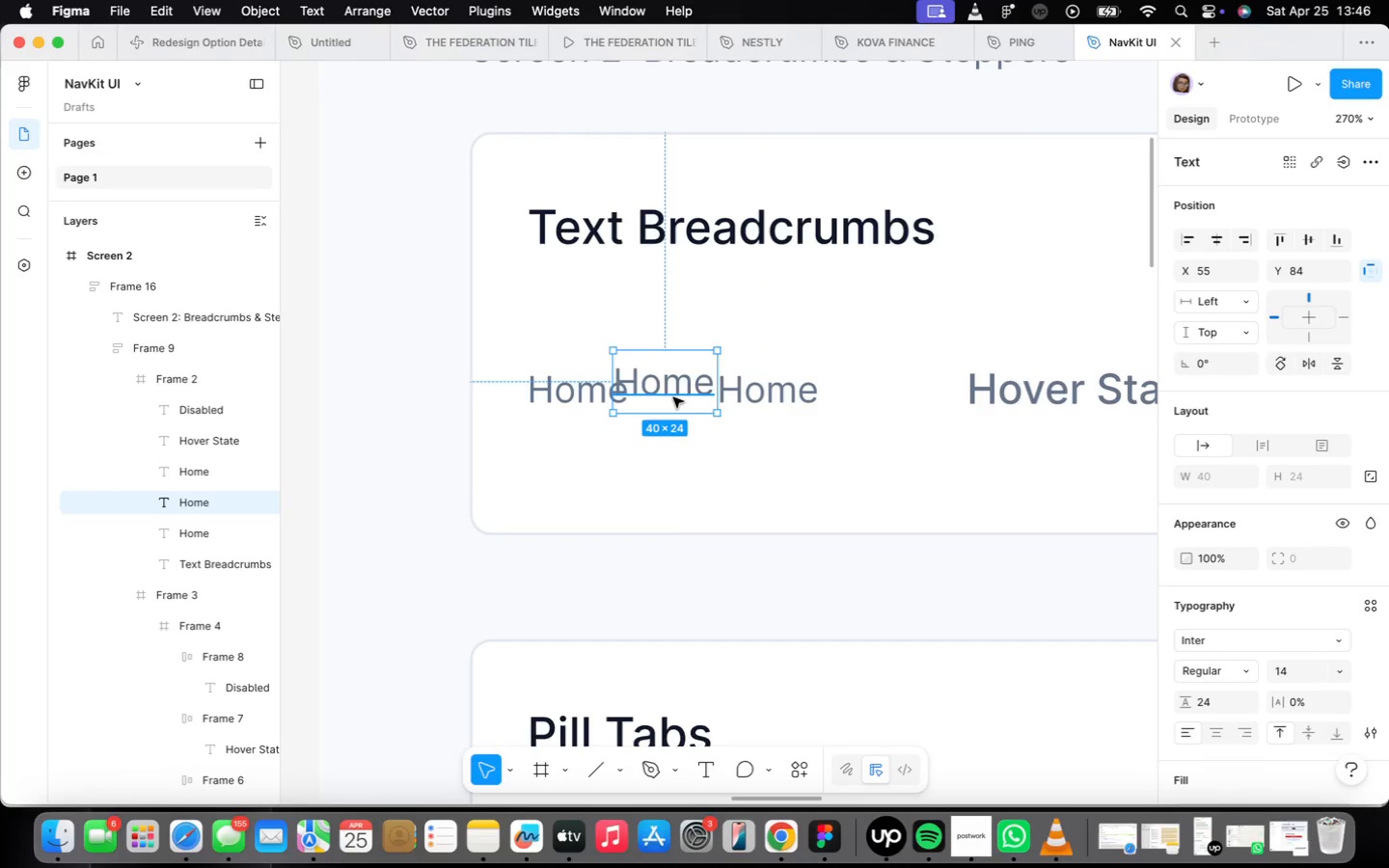 
double_click([672, 397])
 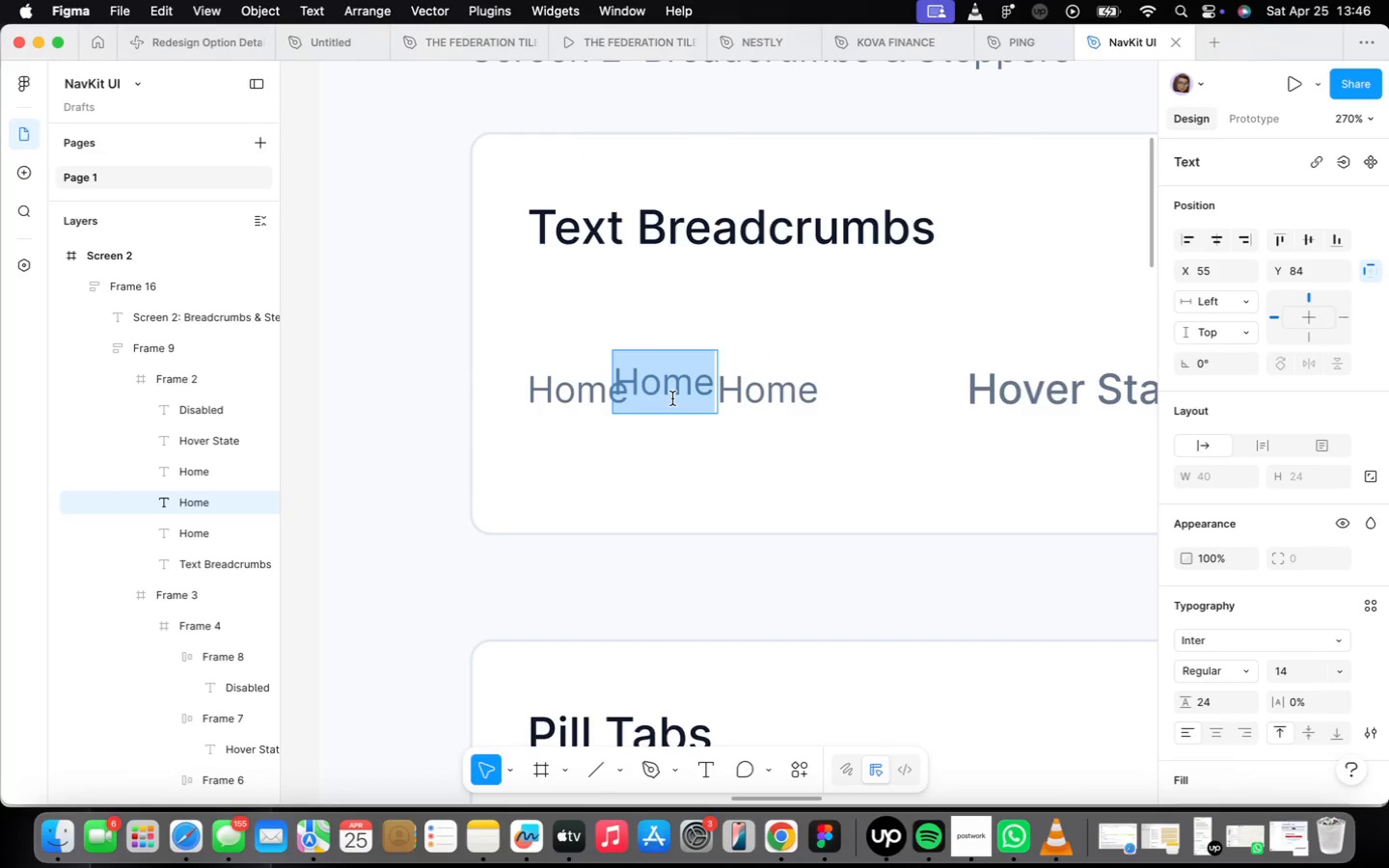 
hold_key(key=ShiftLeft, duration=0.3)
 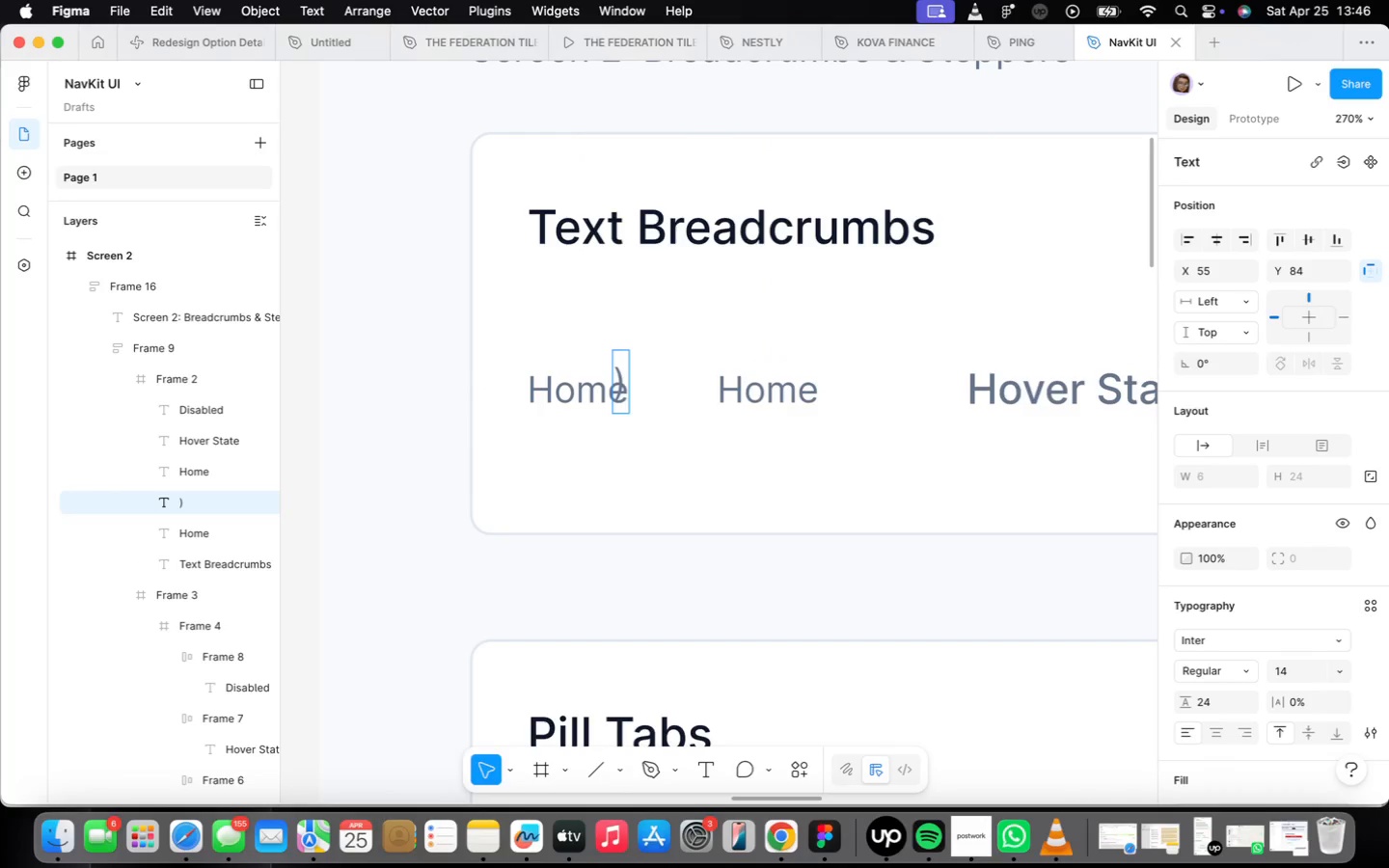 
hold_key(key=0, duration=0.3)
 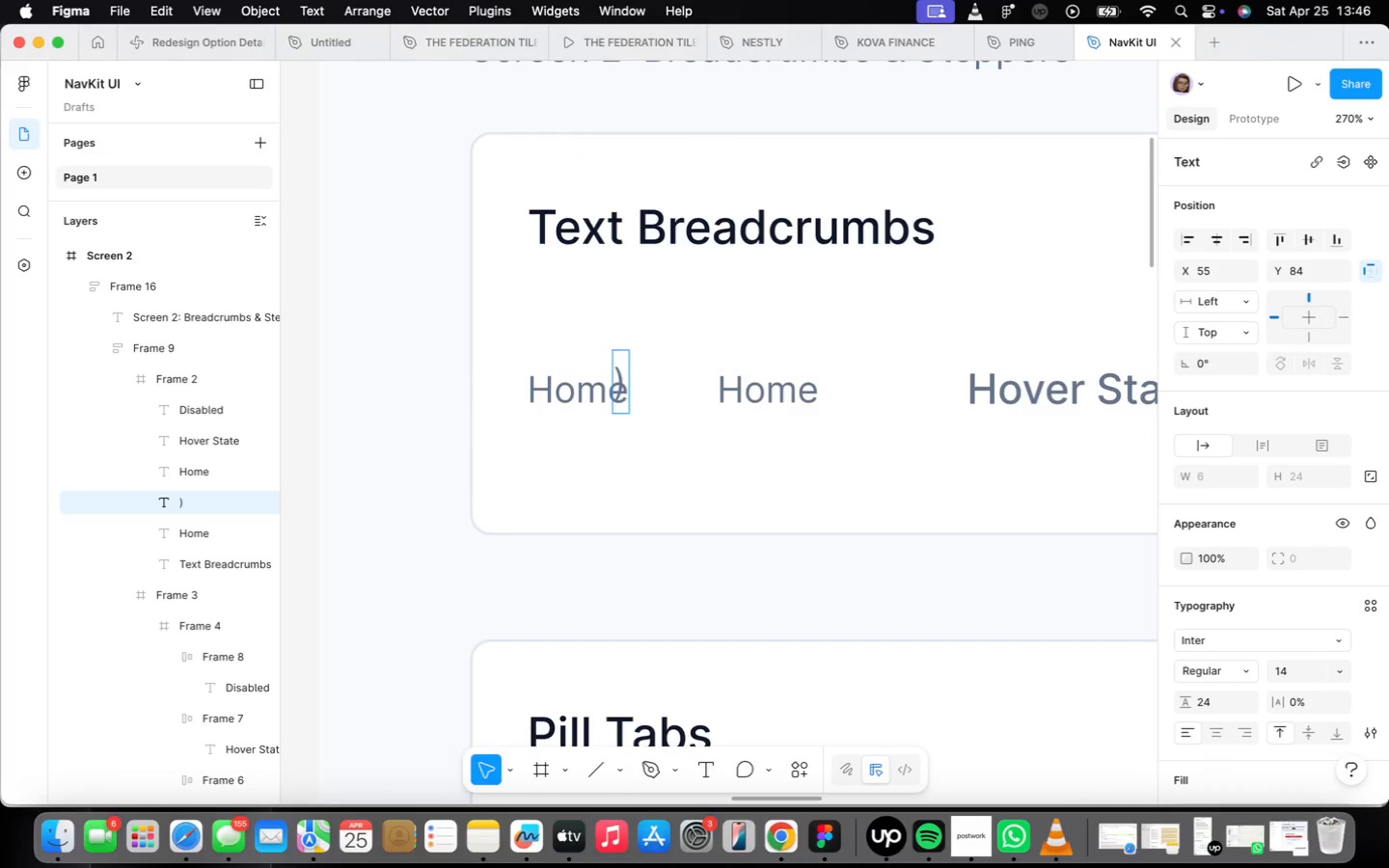 
key(Backspace)
 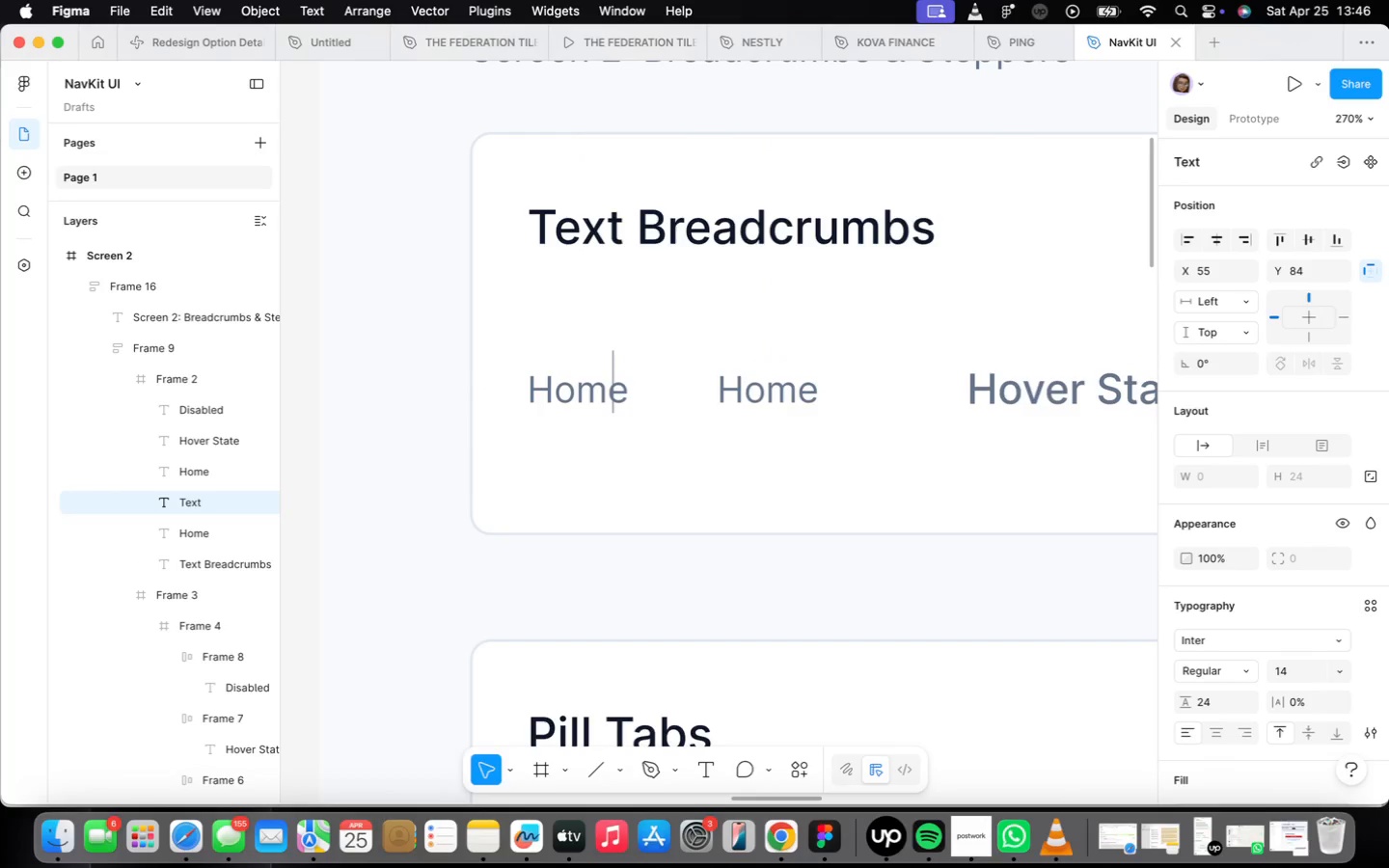 
key(Meta+CommandLeft)
 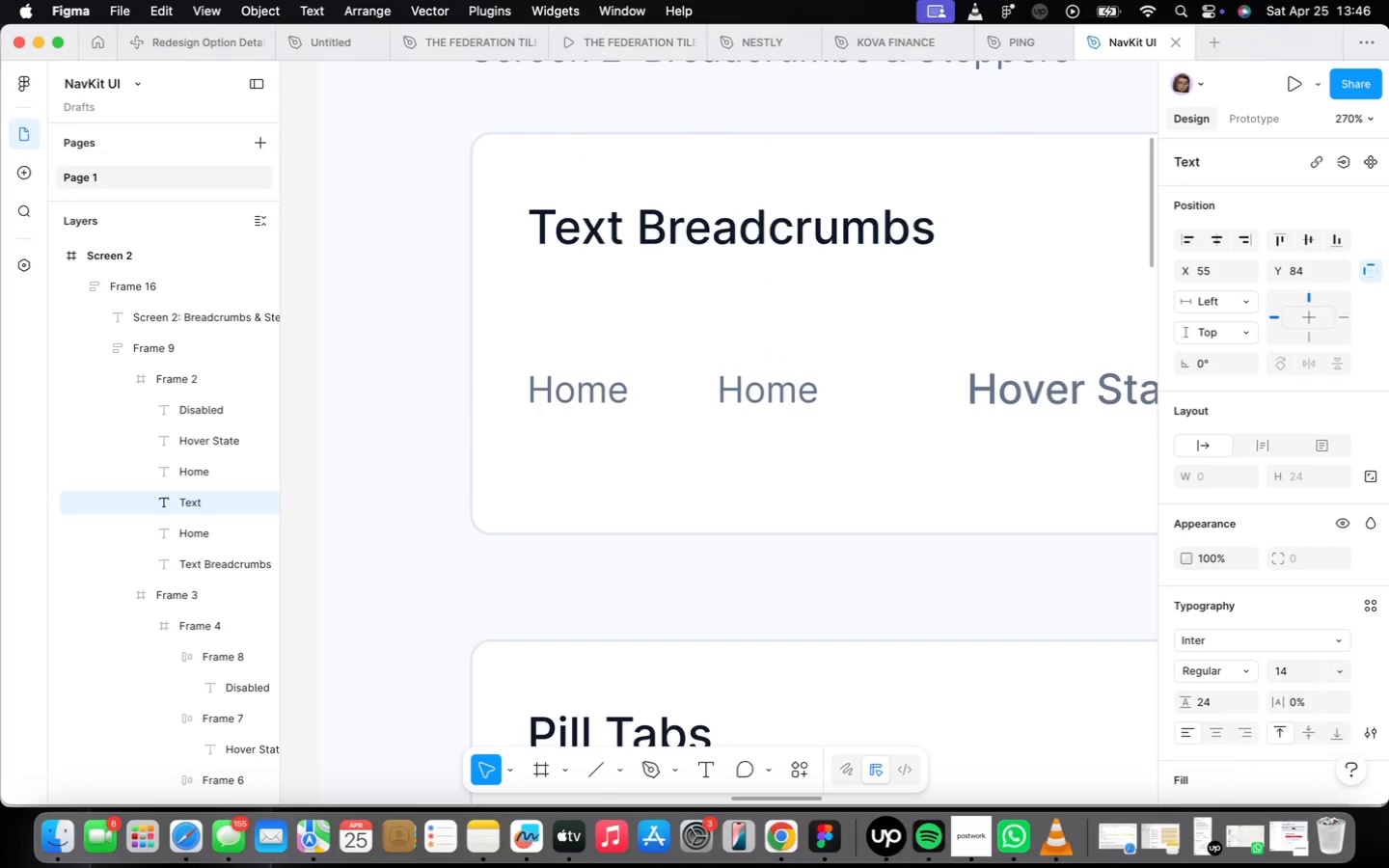 
key(Meta+Z)
 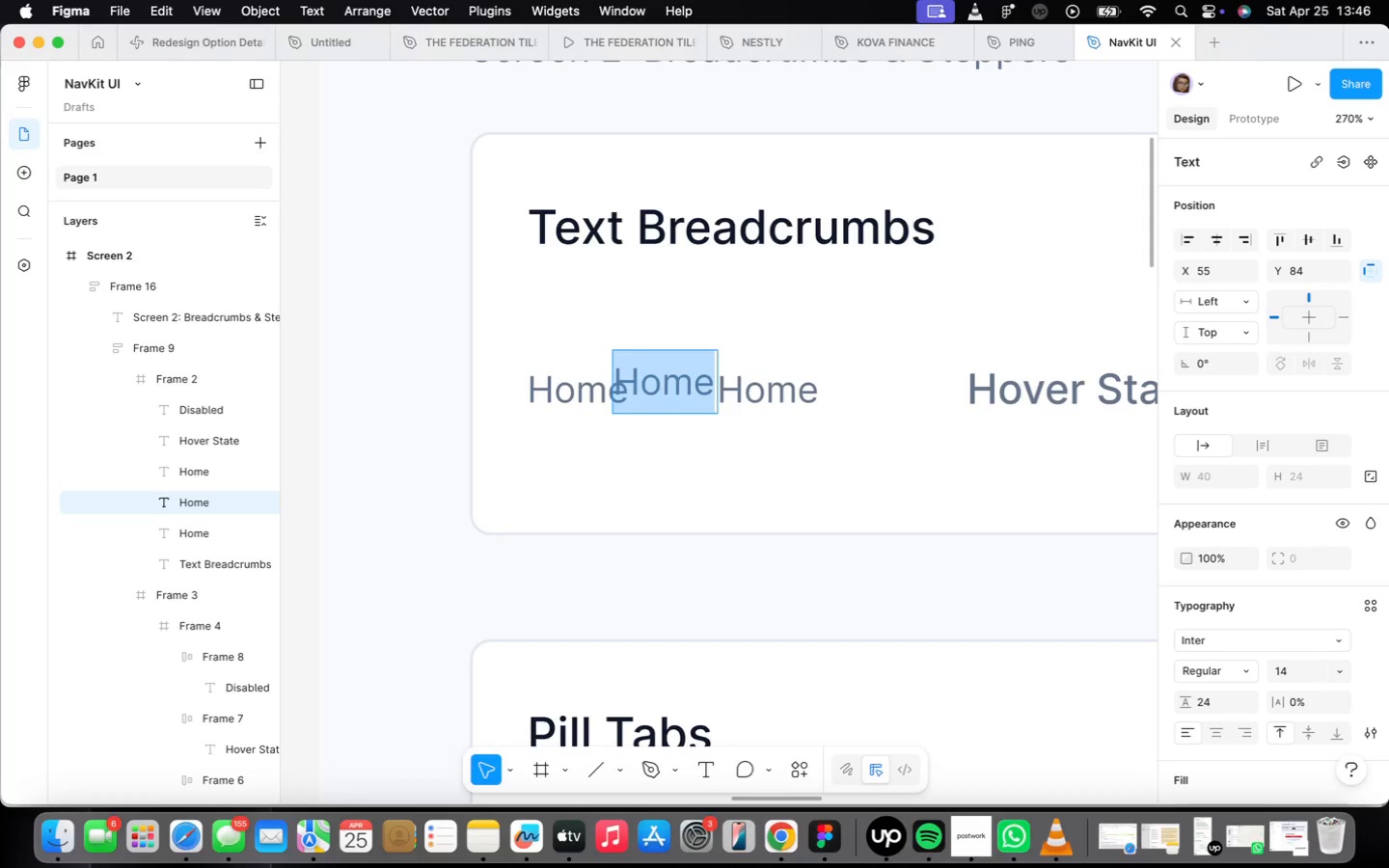 
key(Alt+0)
 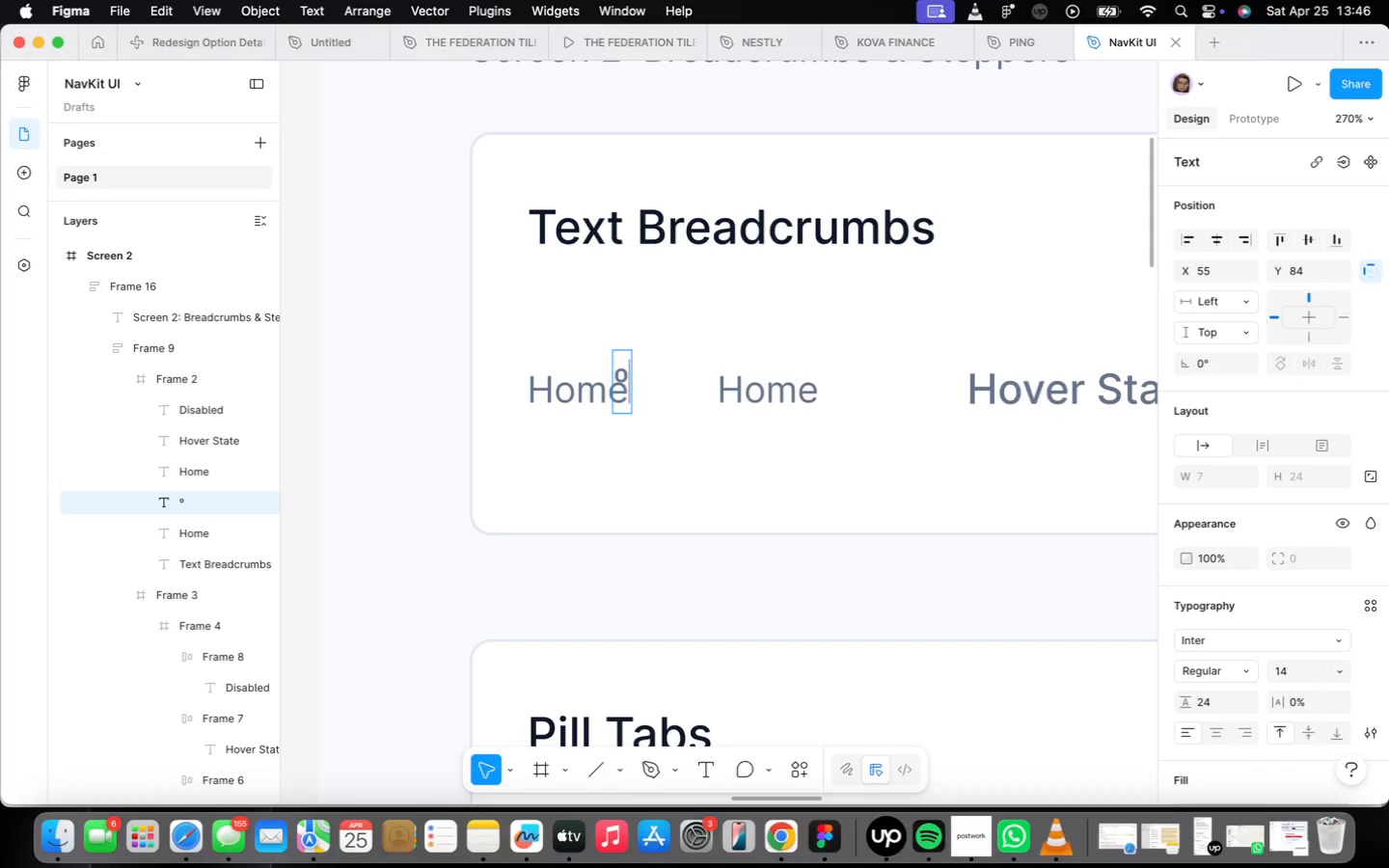 
left_click([641, 431])
 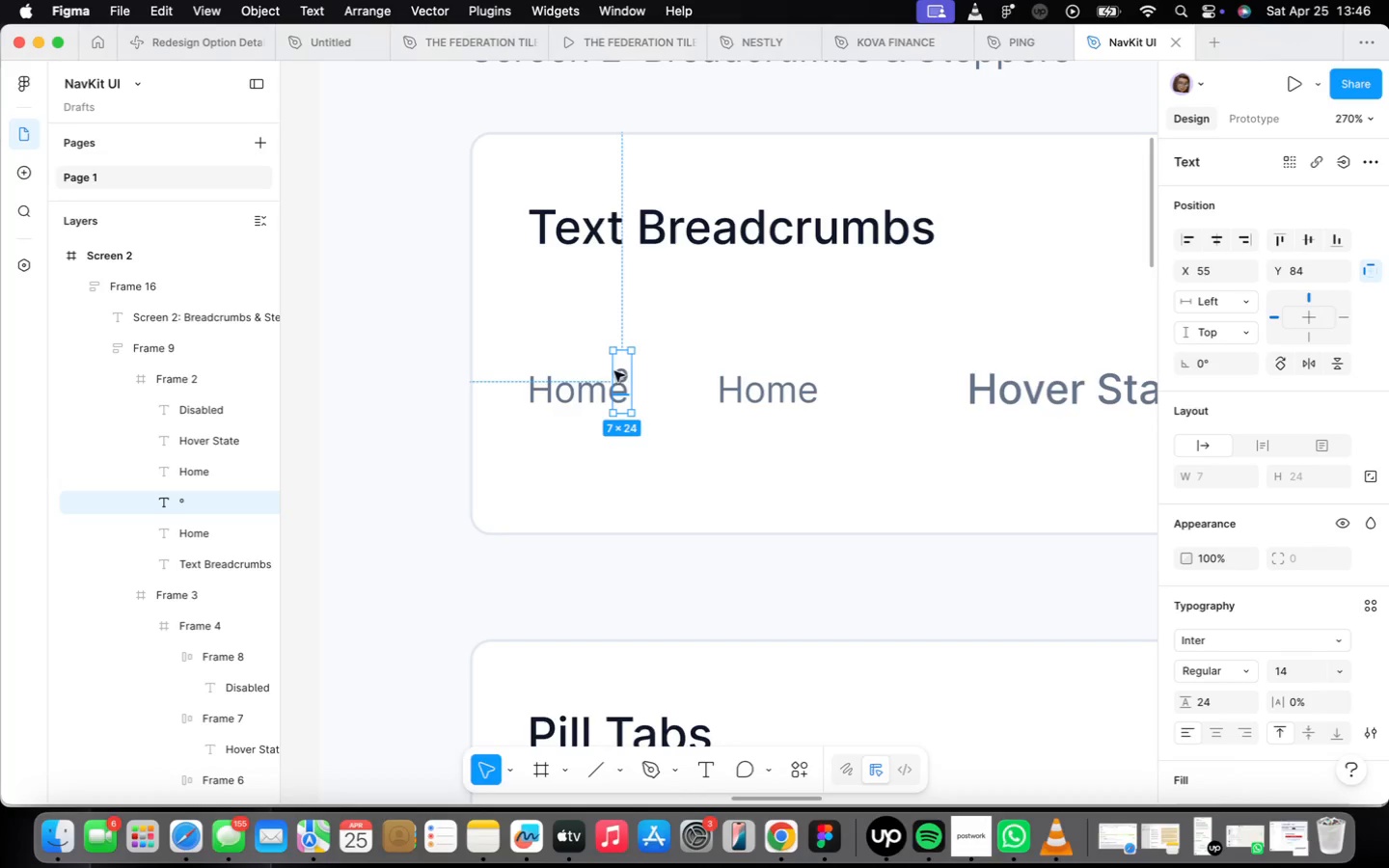 
left_click_drag(start_coordinate=[619, 374], to_coordinate=[680, 391])
 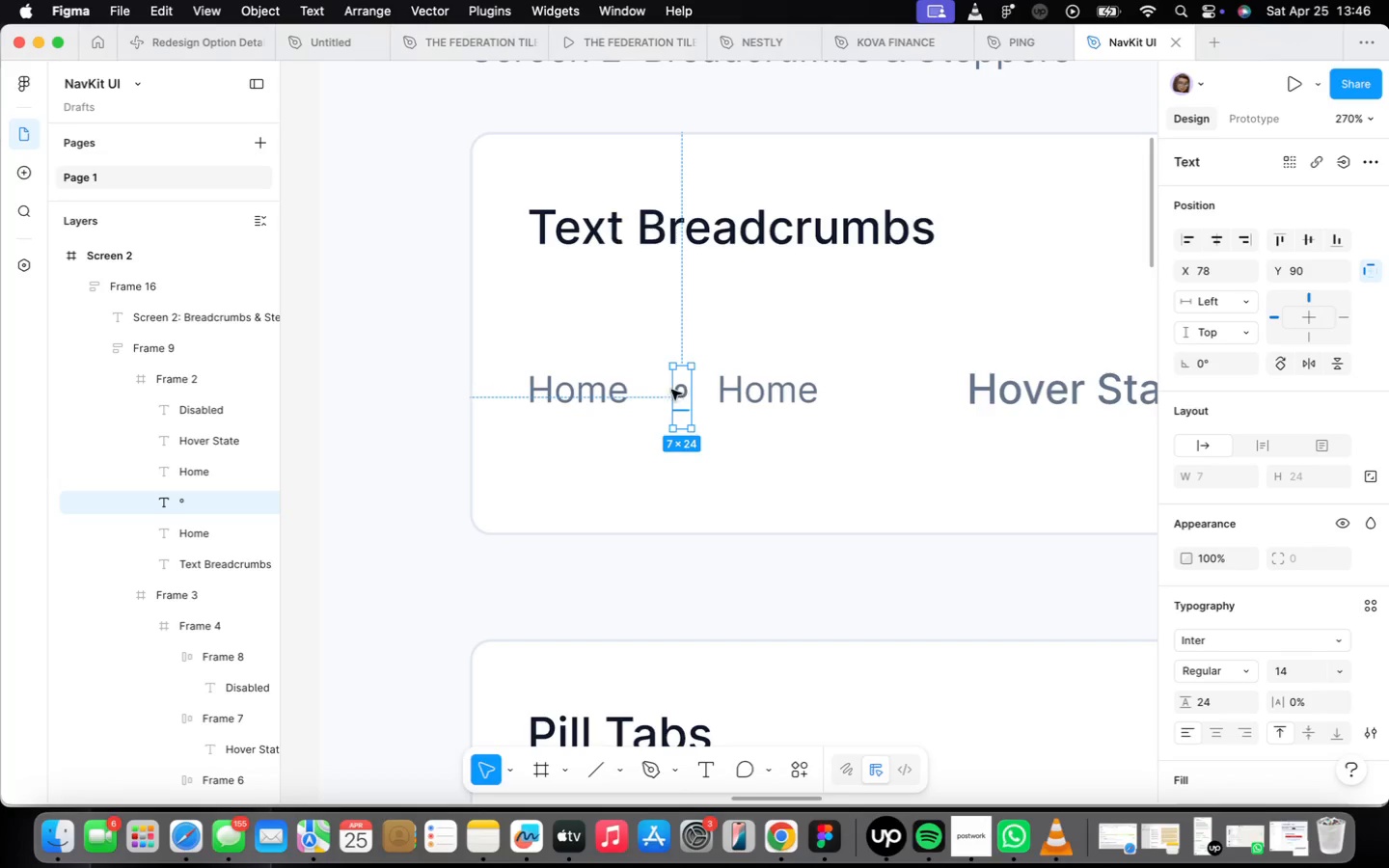 
left_click([670, 390])
 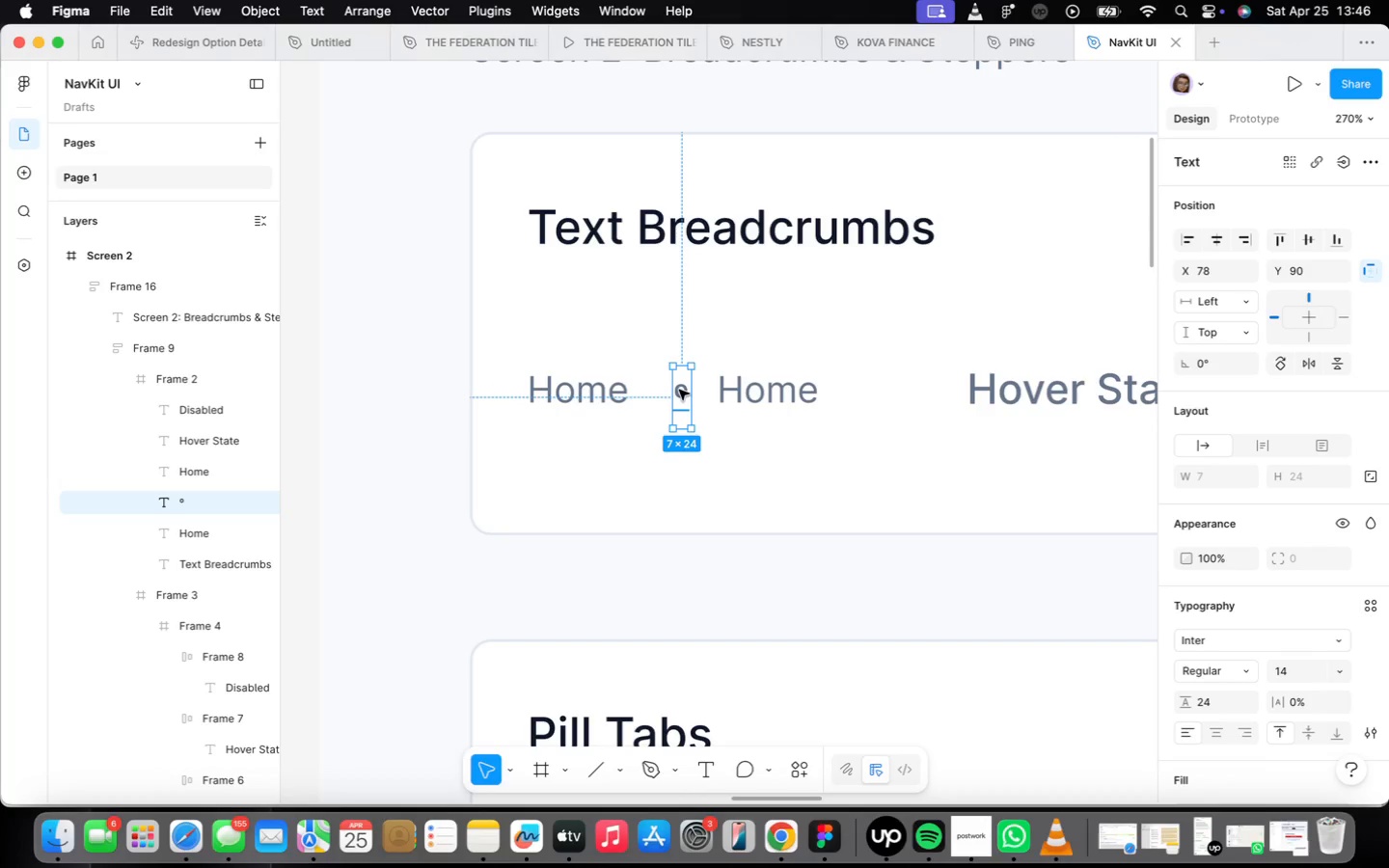 
double_click([679, 390])
 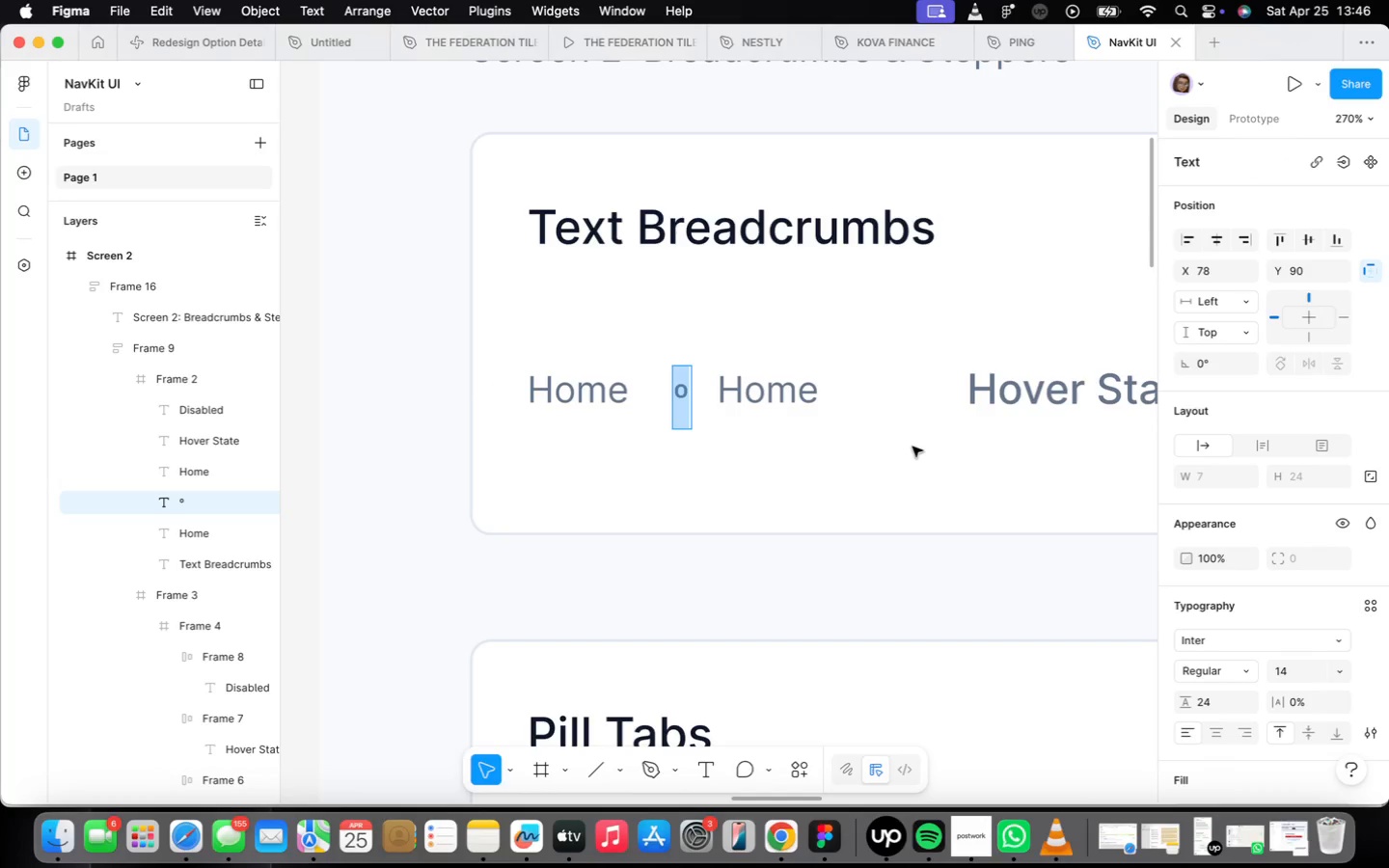 
key(Alt+OptionLeft)
 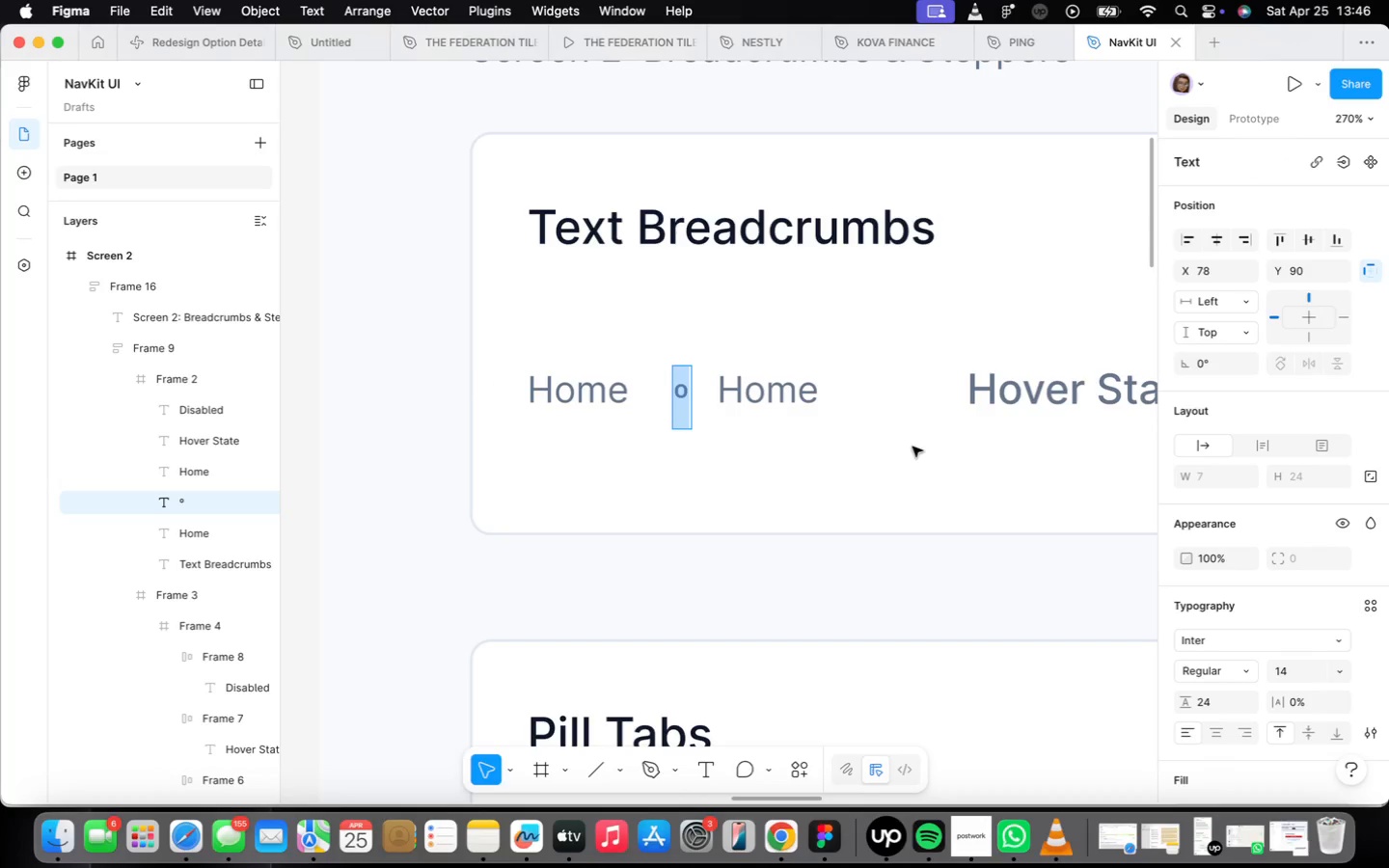 
key(Alt+9)
 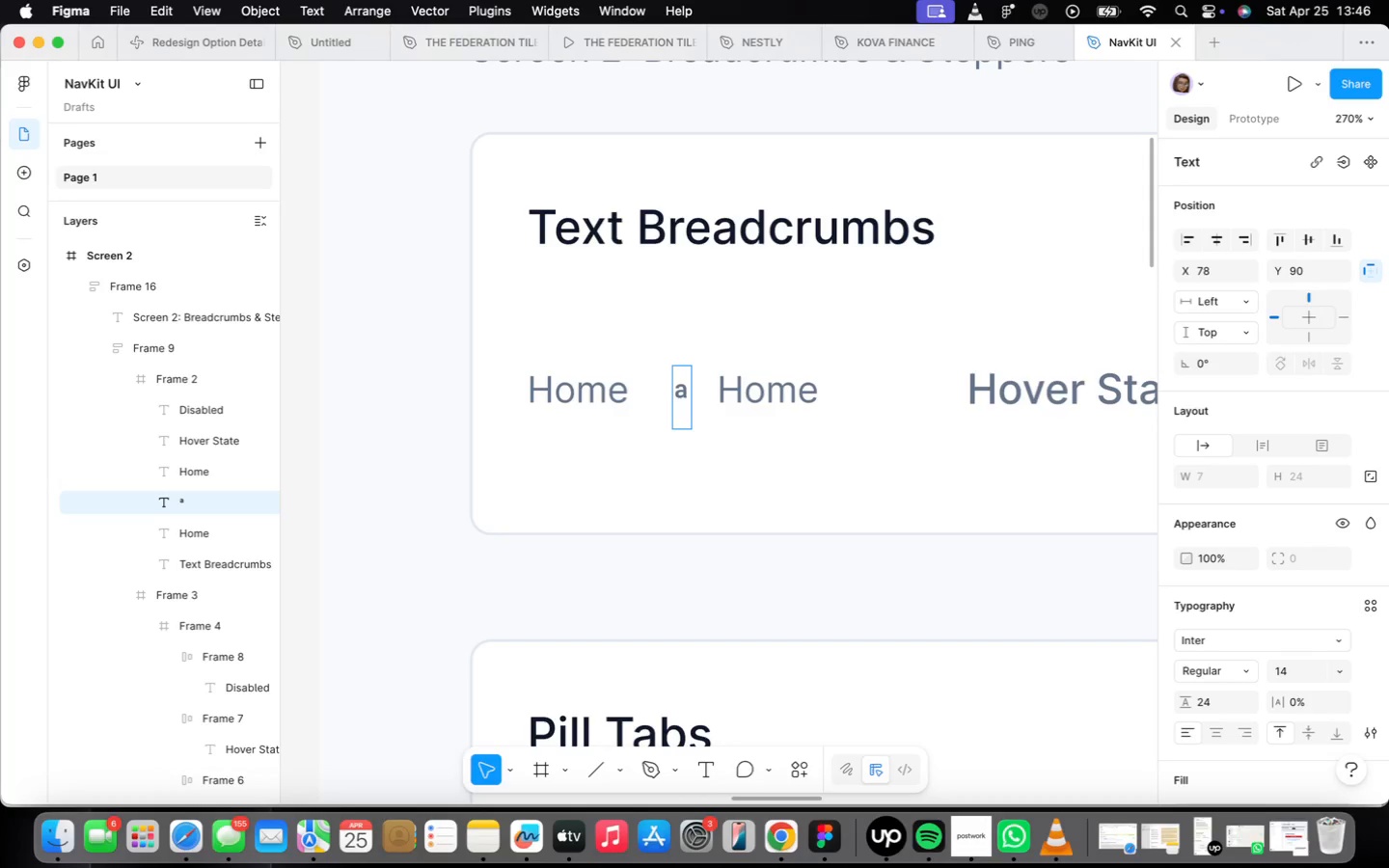 
key(Alt+OptionLeft)
 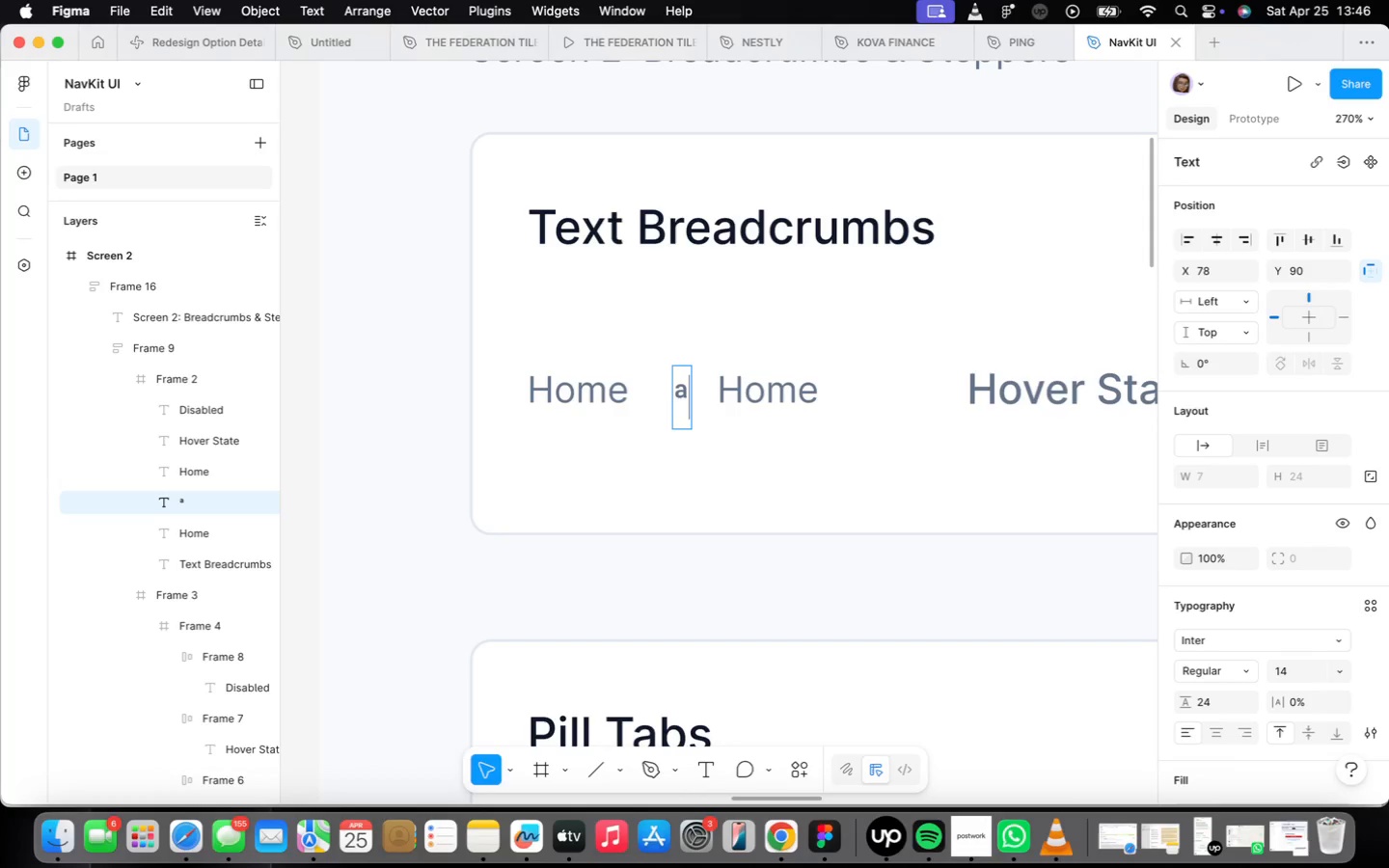 
key(Alt+0)
 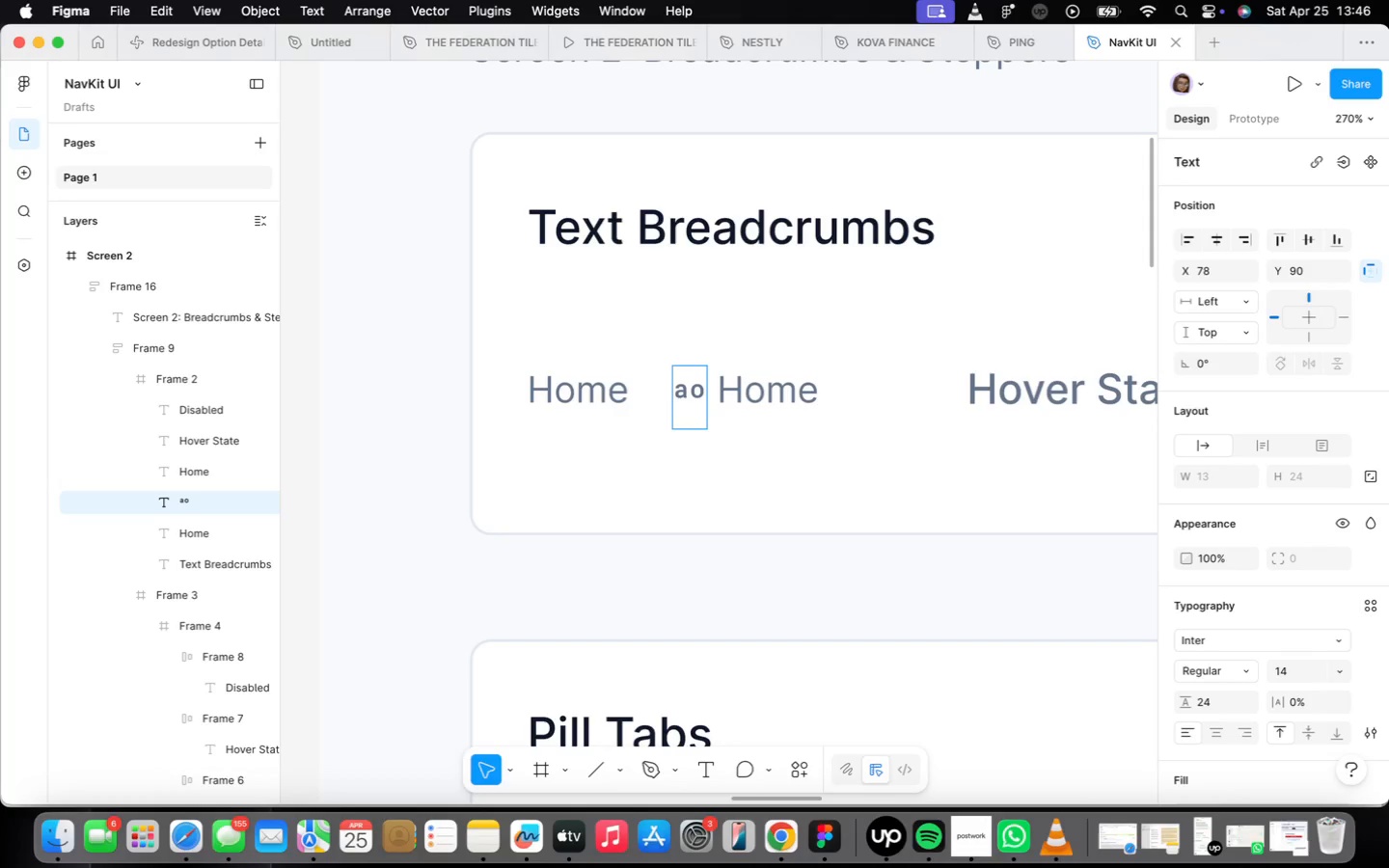 
key(Alt+OptionLeft)
 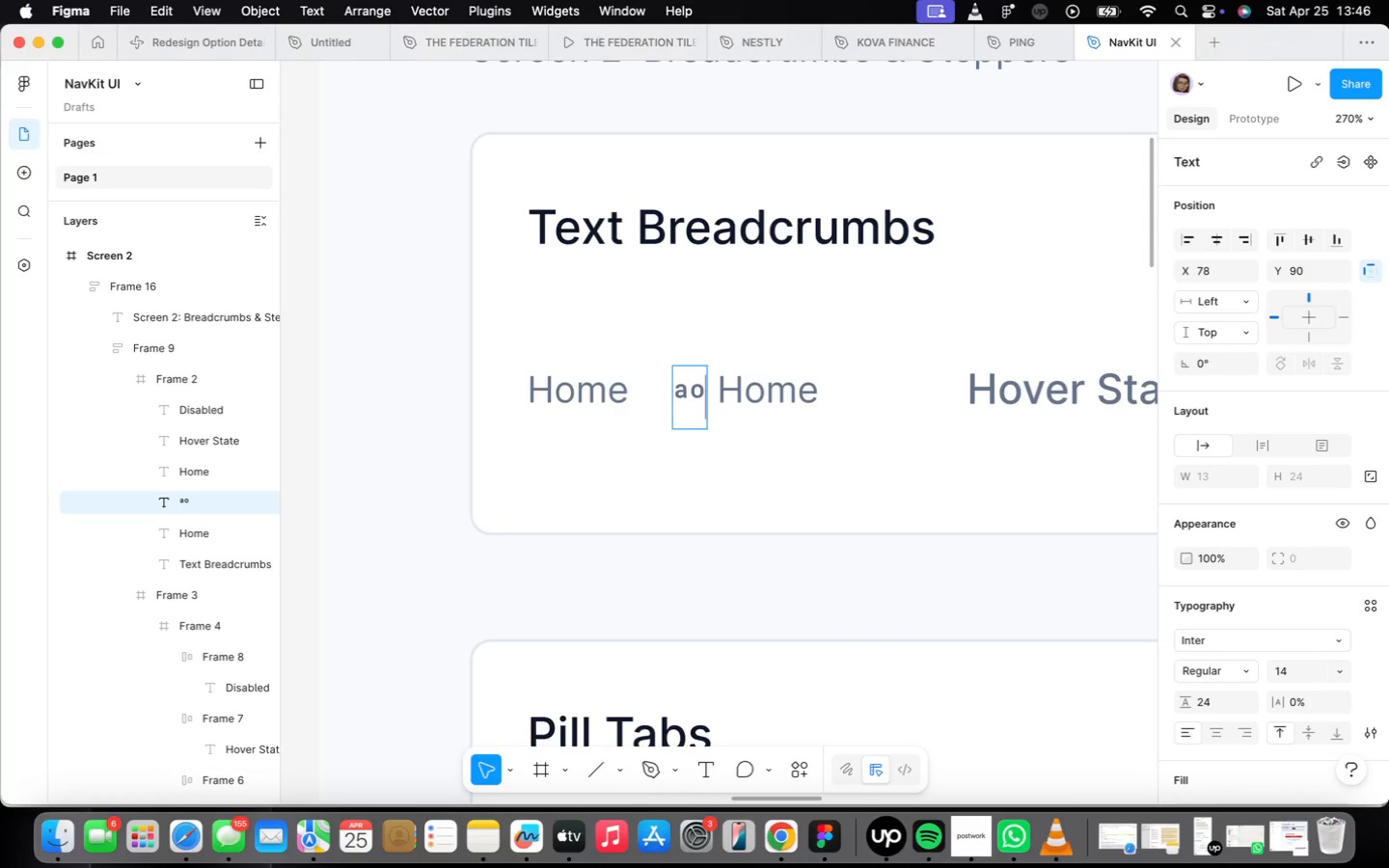 
key(Alt+8)
 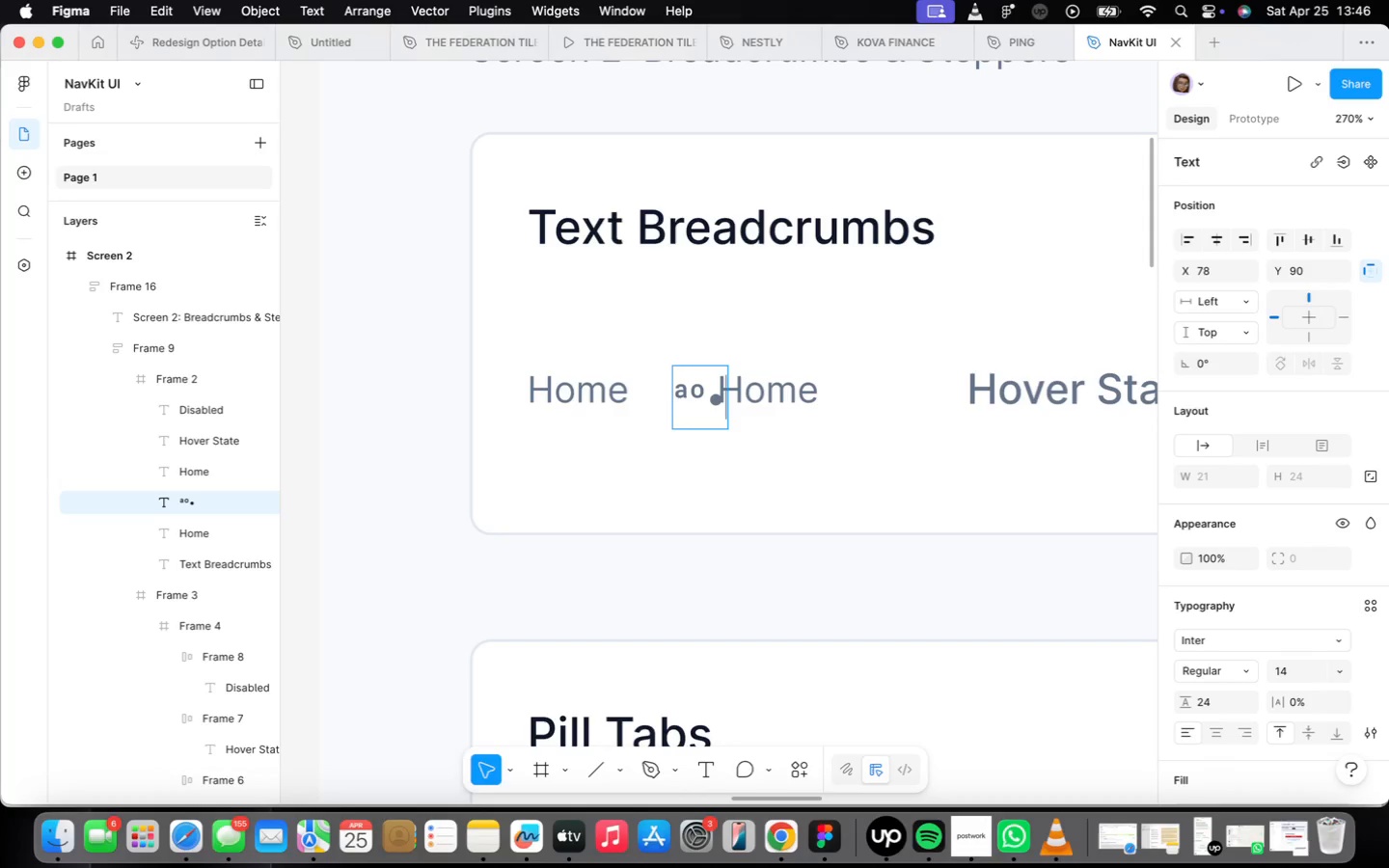 
key(Alt+OptionLeft)
 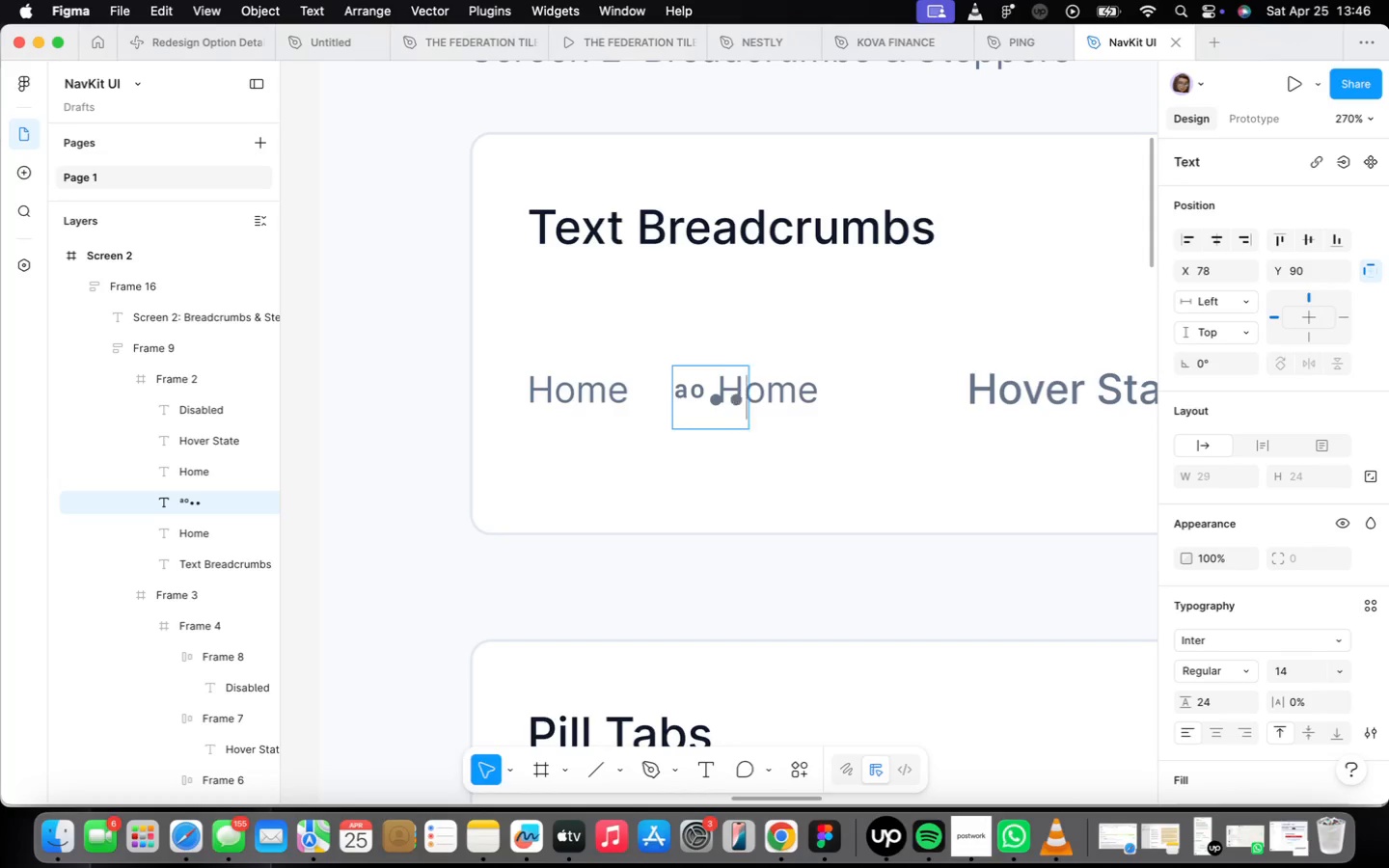 
key(Alt+8)
 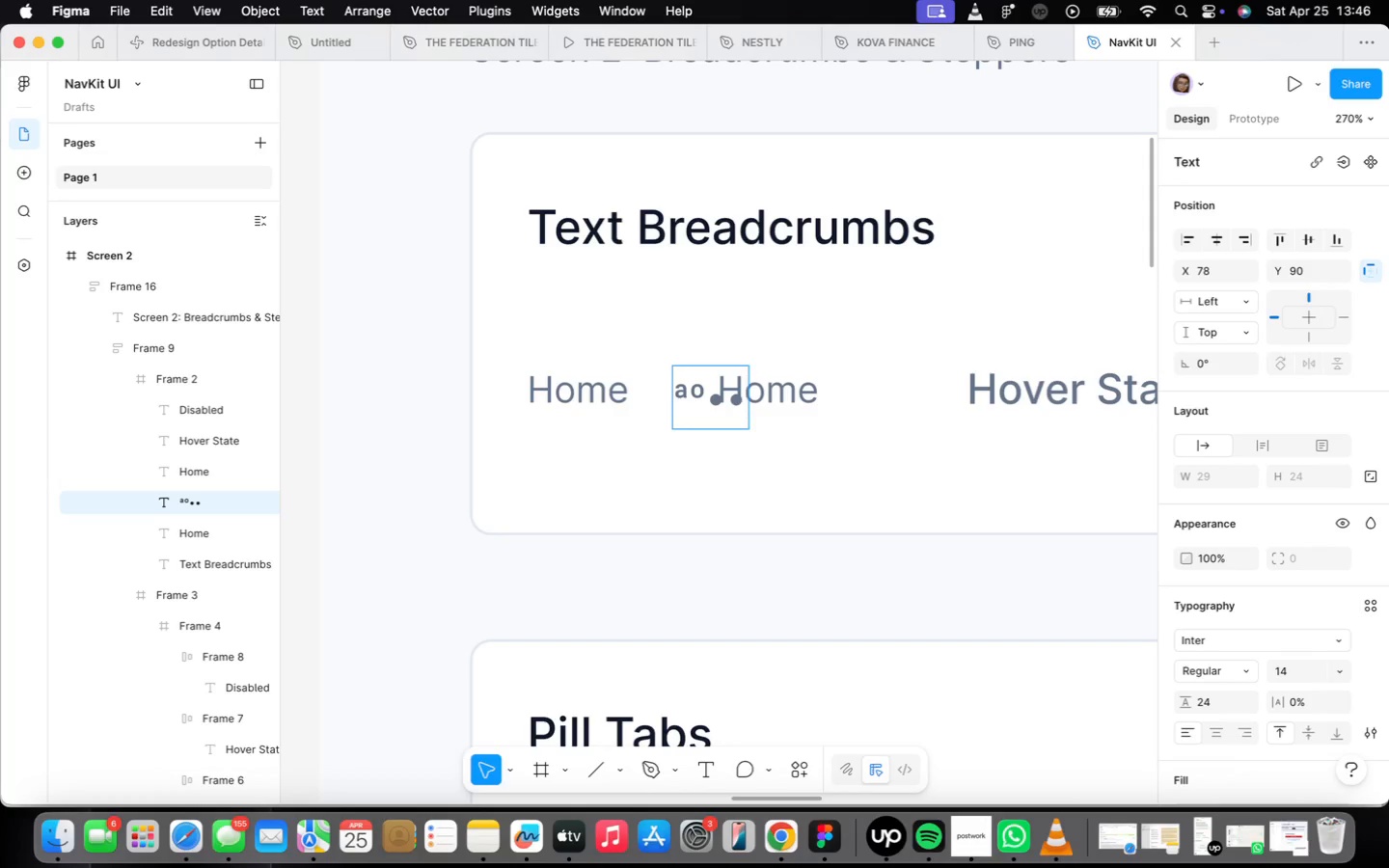 
key(Backspace)
 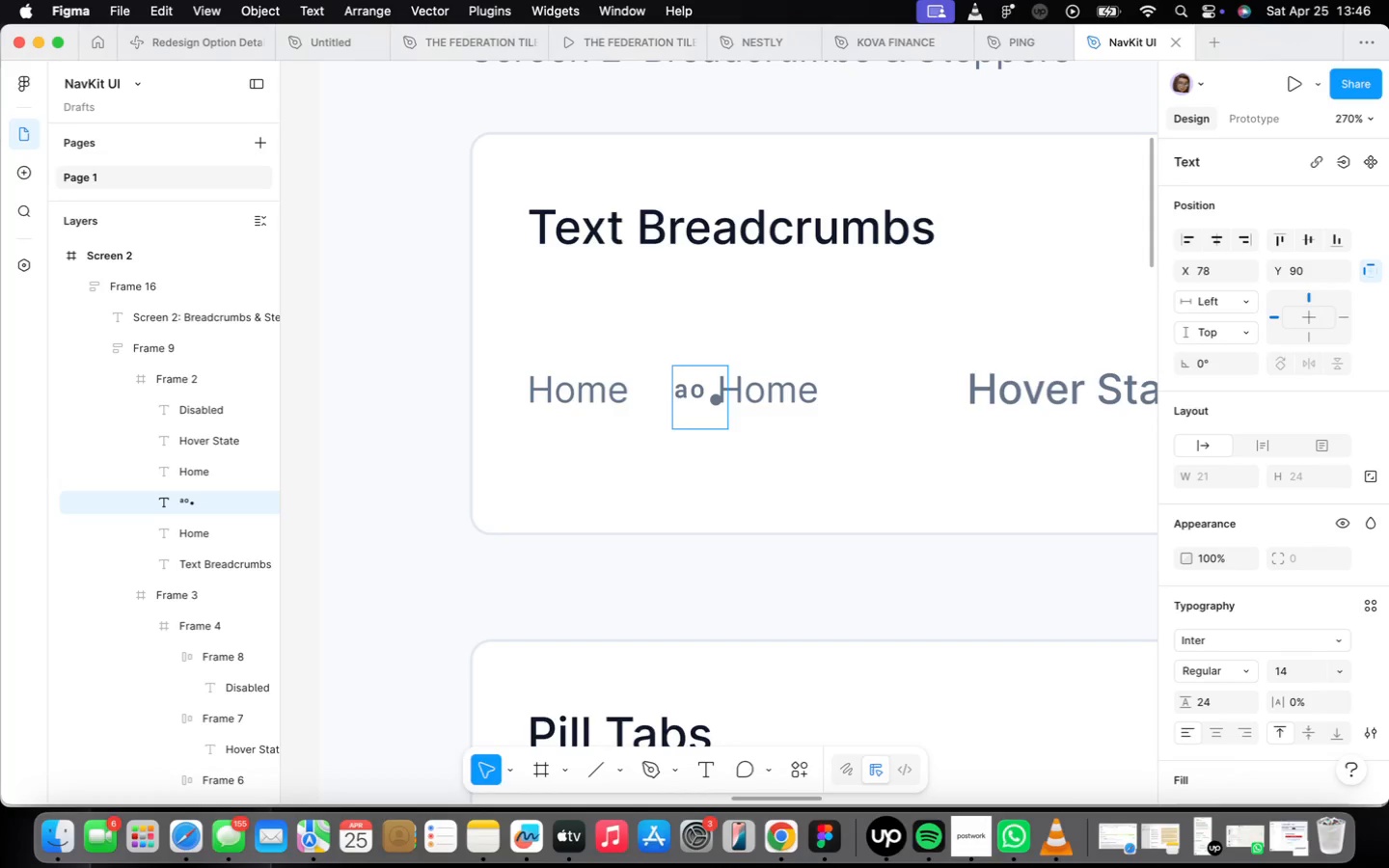 
key(ArrowLeft)
 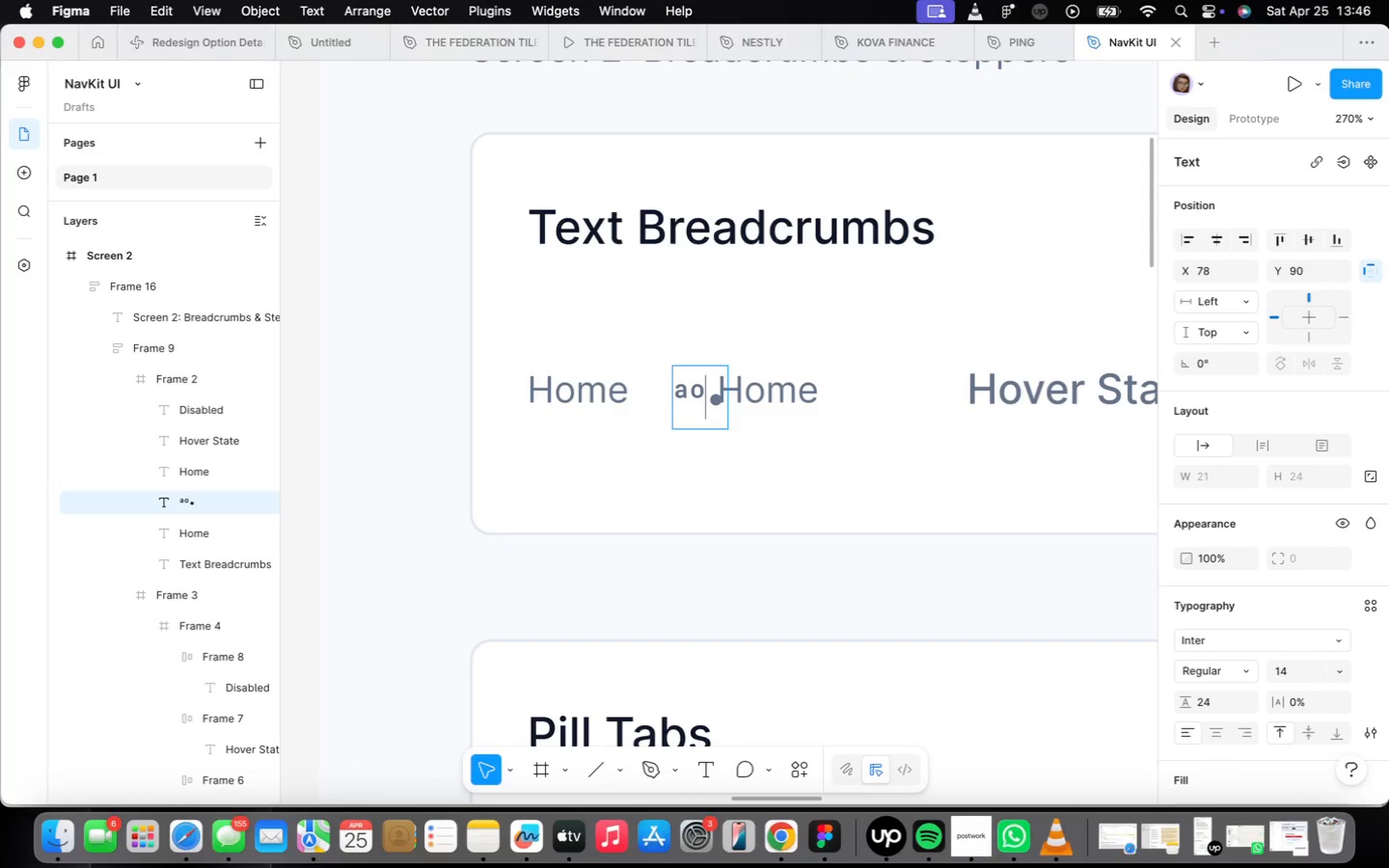 
key(Backspace)
 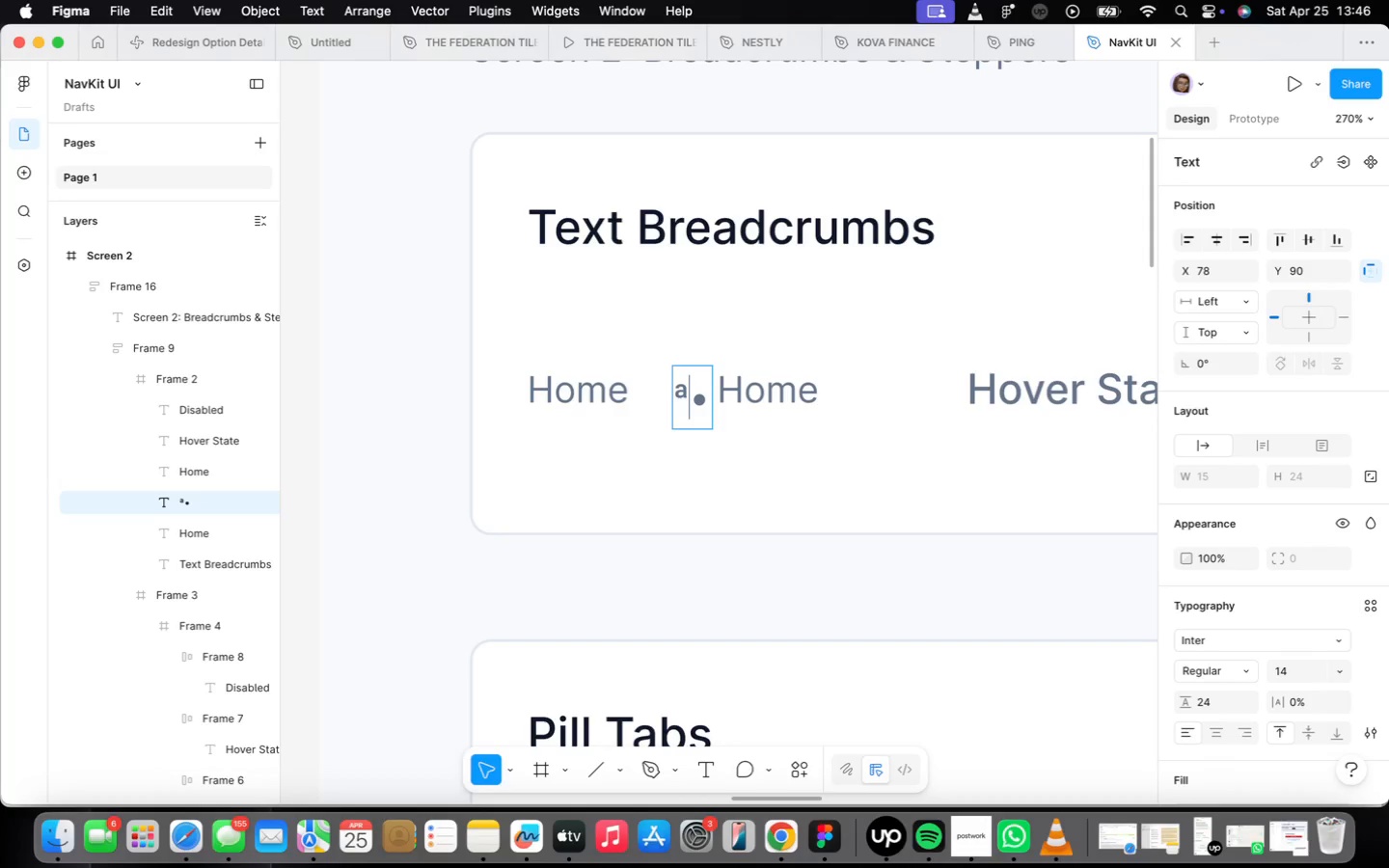 
key(Backspace)
 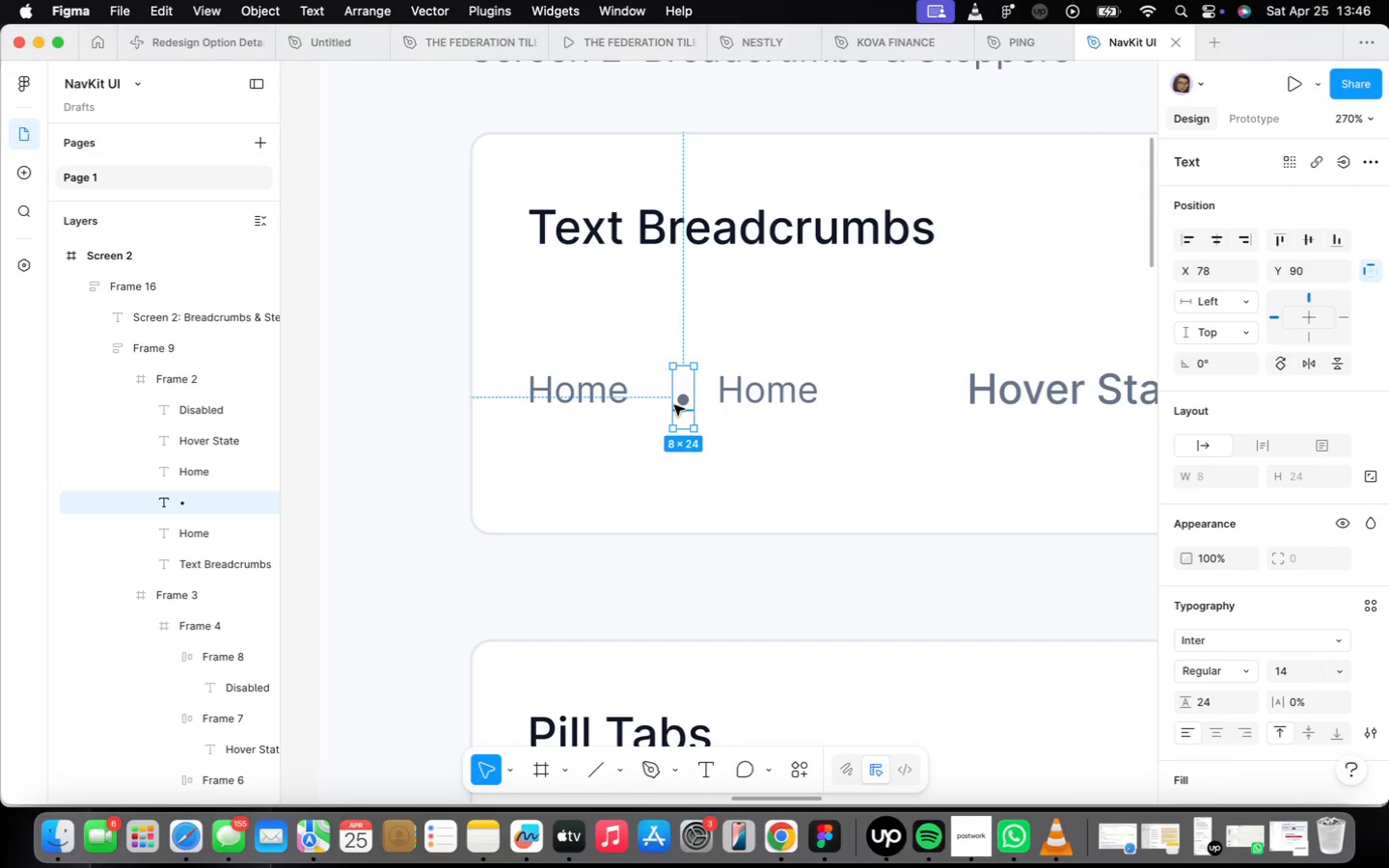 
scroll: coordinate [1284, 660], scroll_direction: down, amount: 3.0
 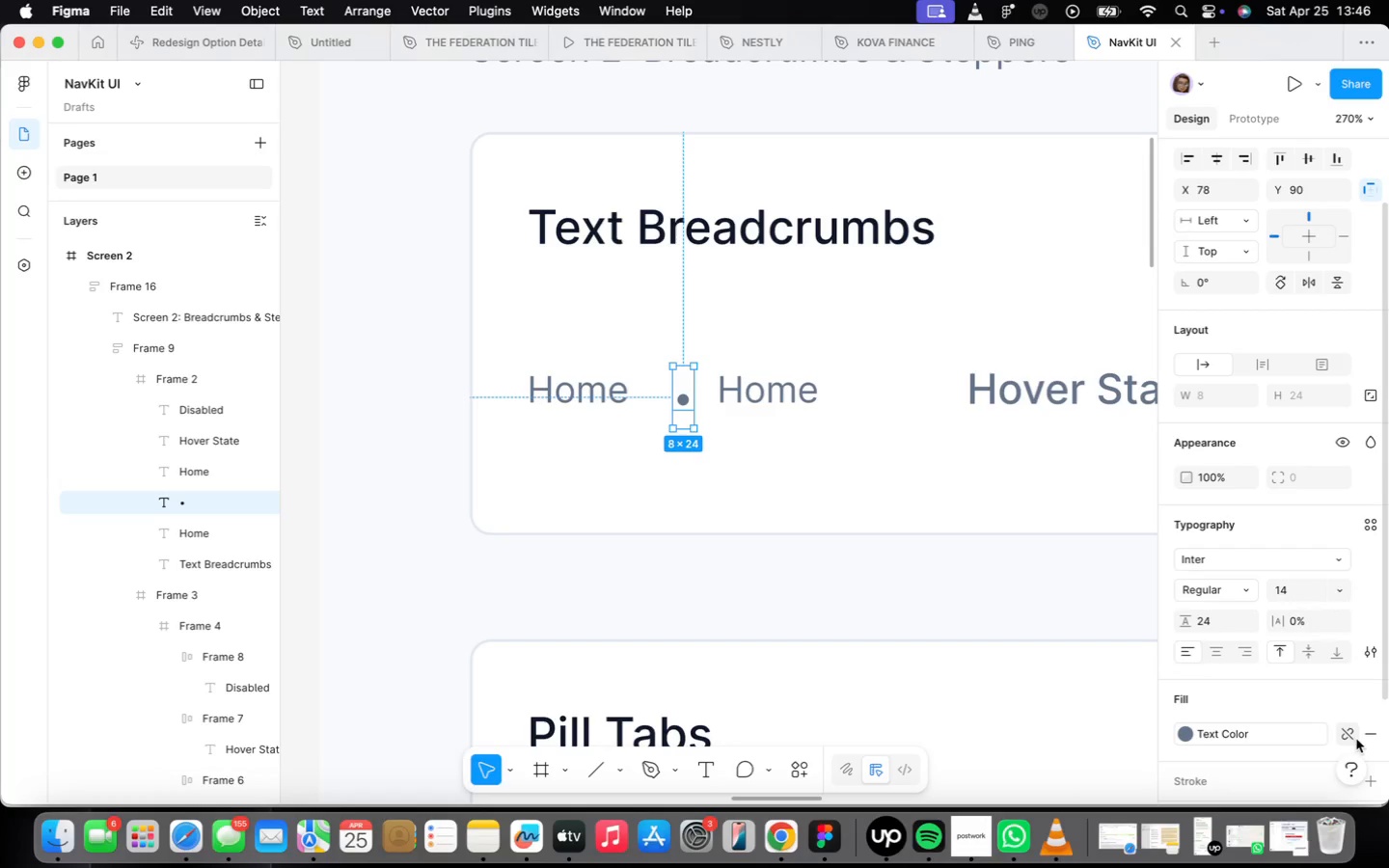 
left_click([1301, 730])
 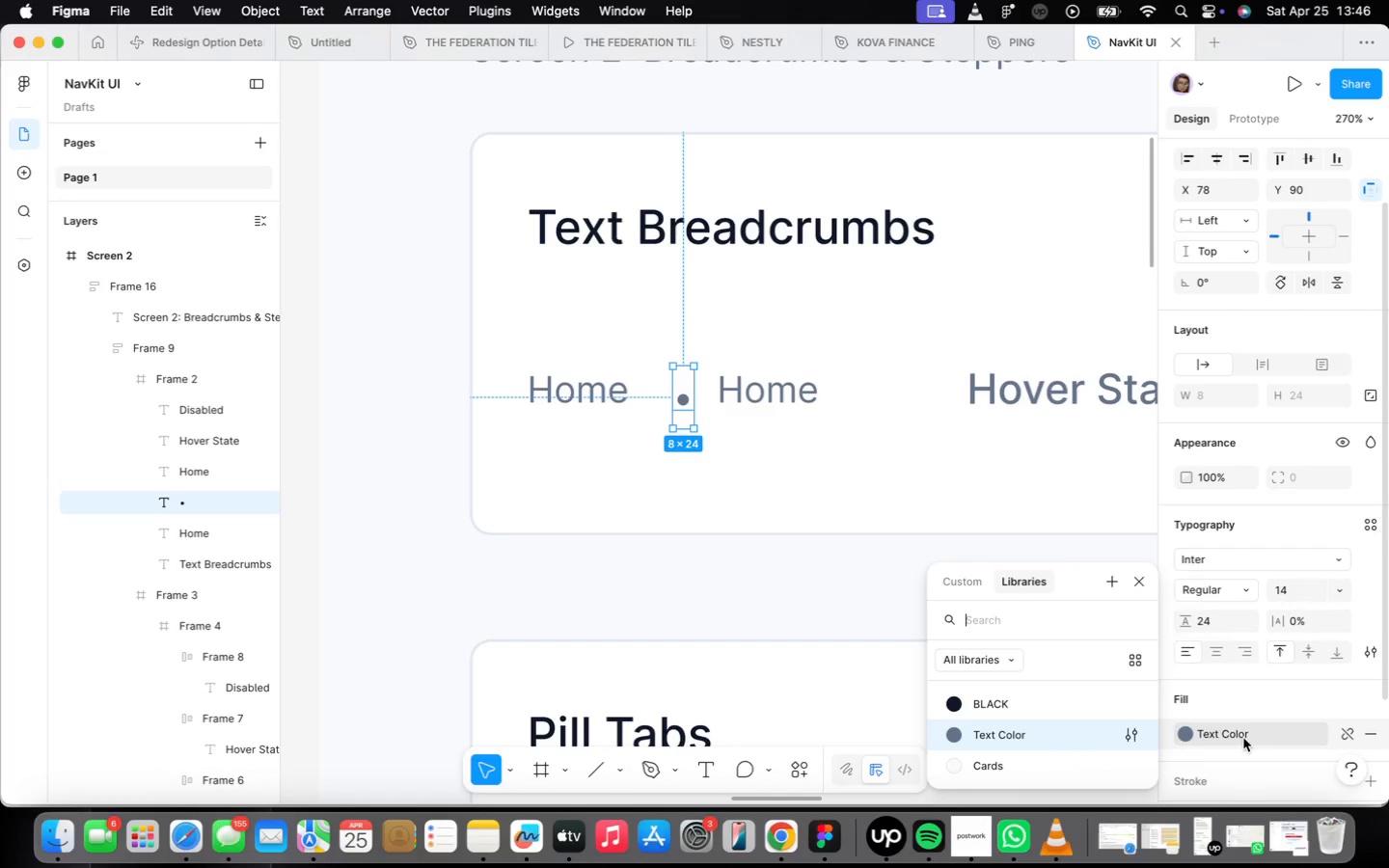 
left_click([979, 757])
 